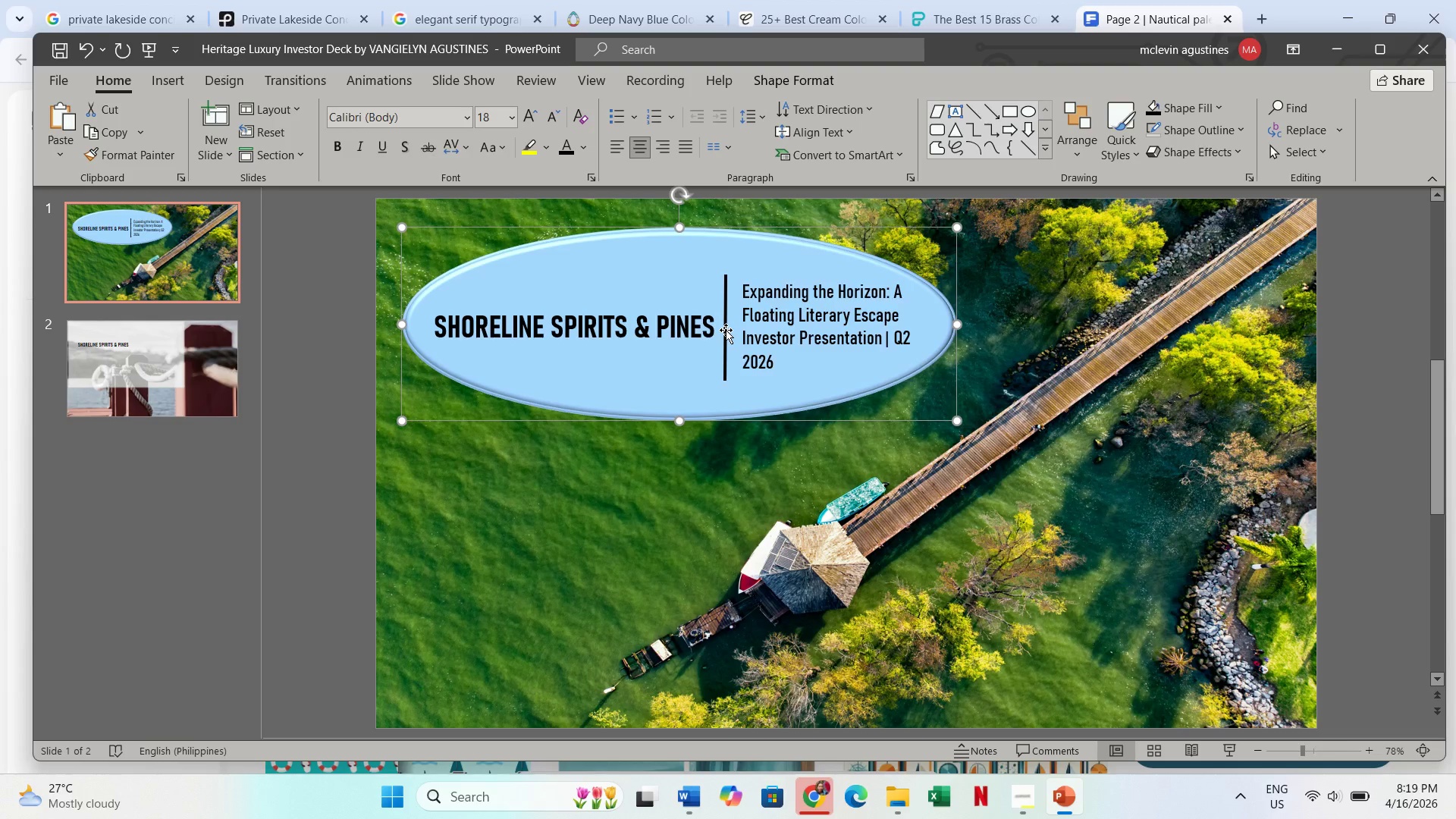 
left_click([725, 330])
 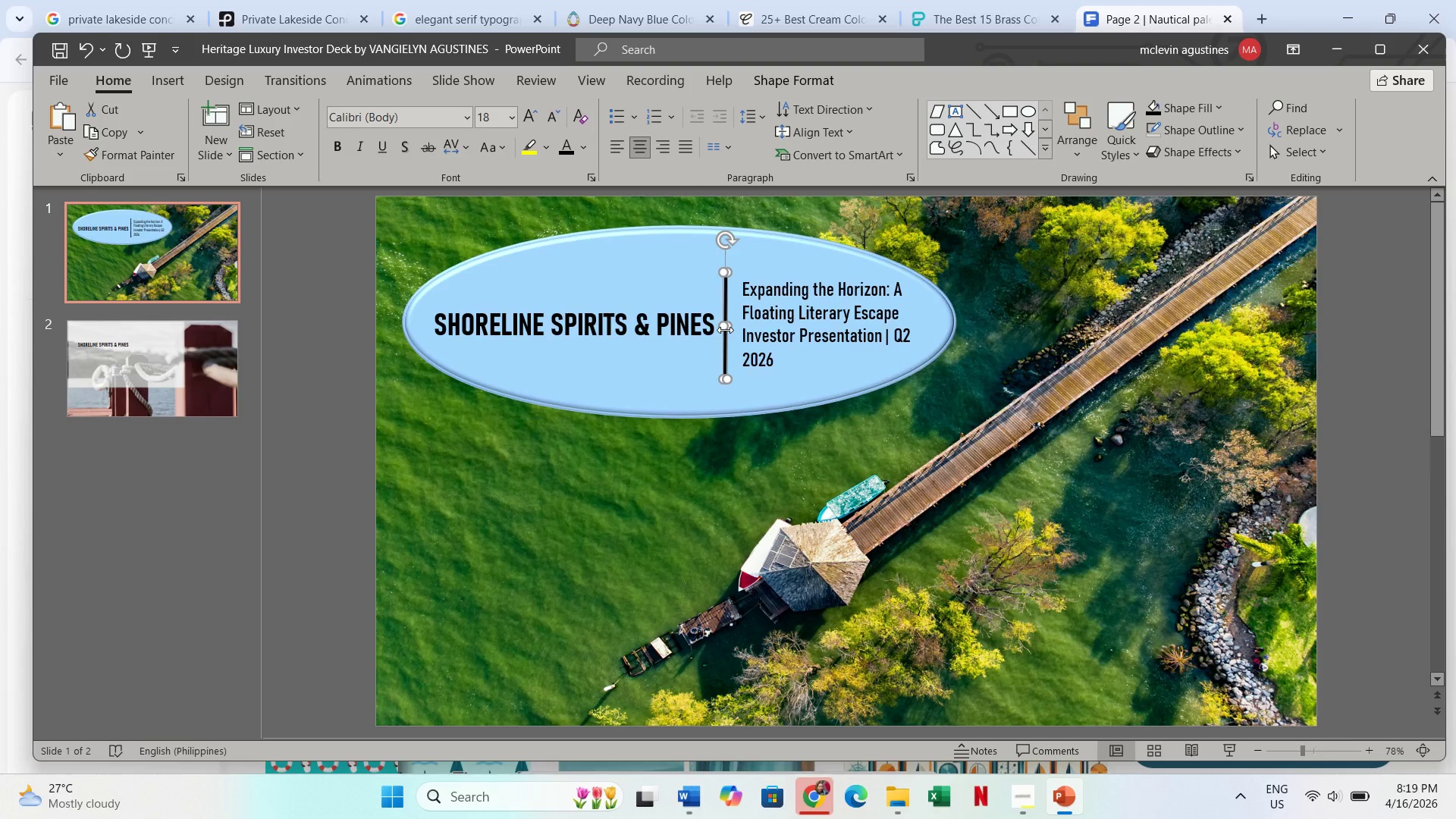 
key(Control+C)
 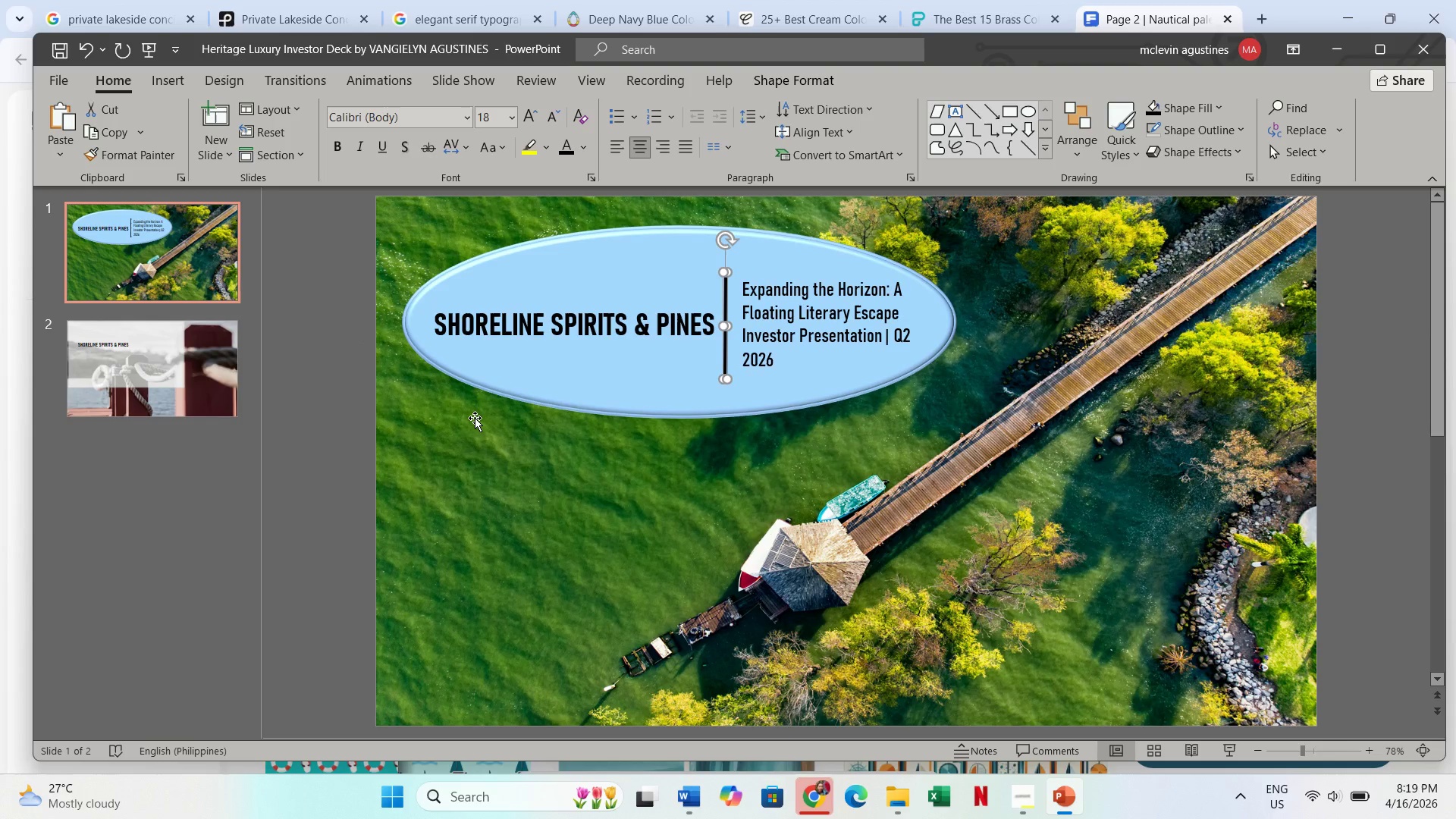 
scroll: coordinate [475, 418], scroll_direction: down, amount: 1.0
 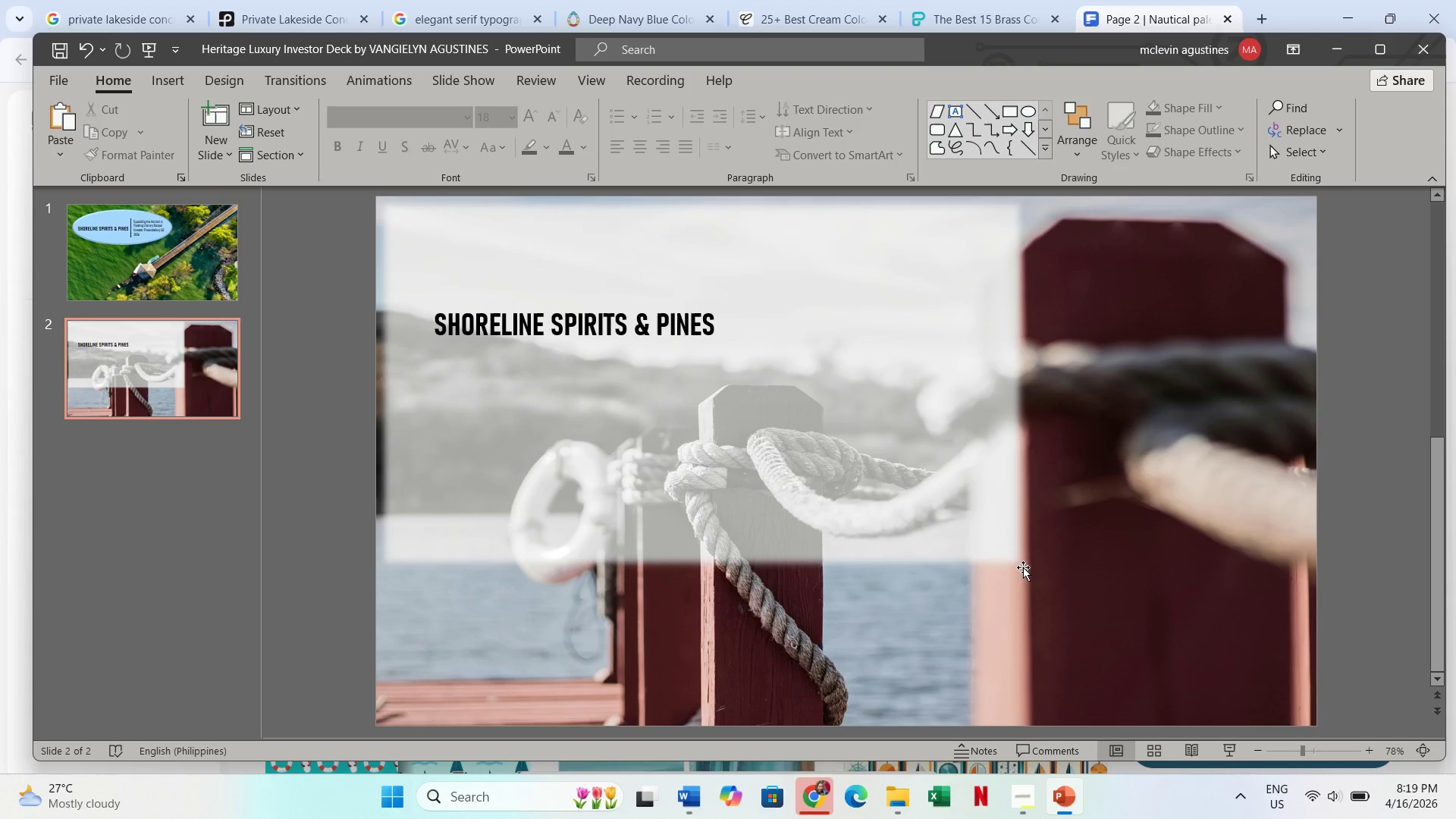 
key(Control+V)
 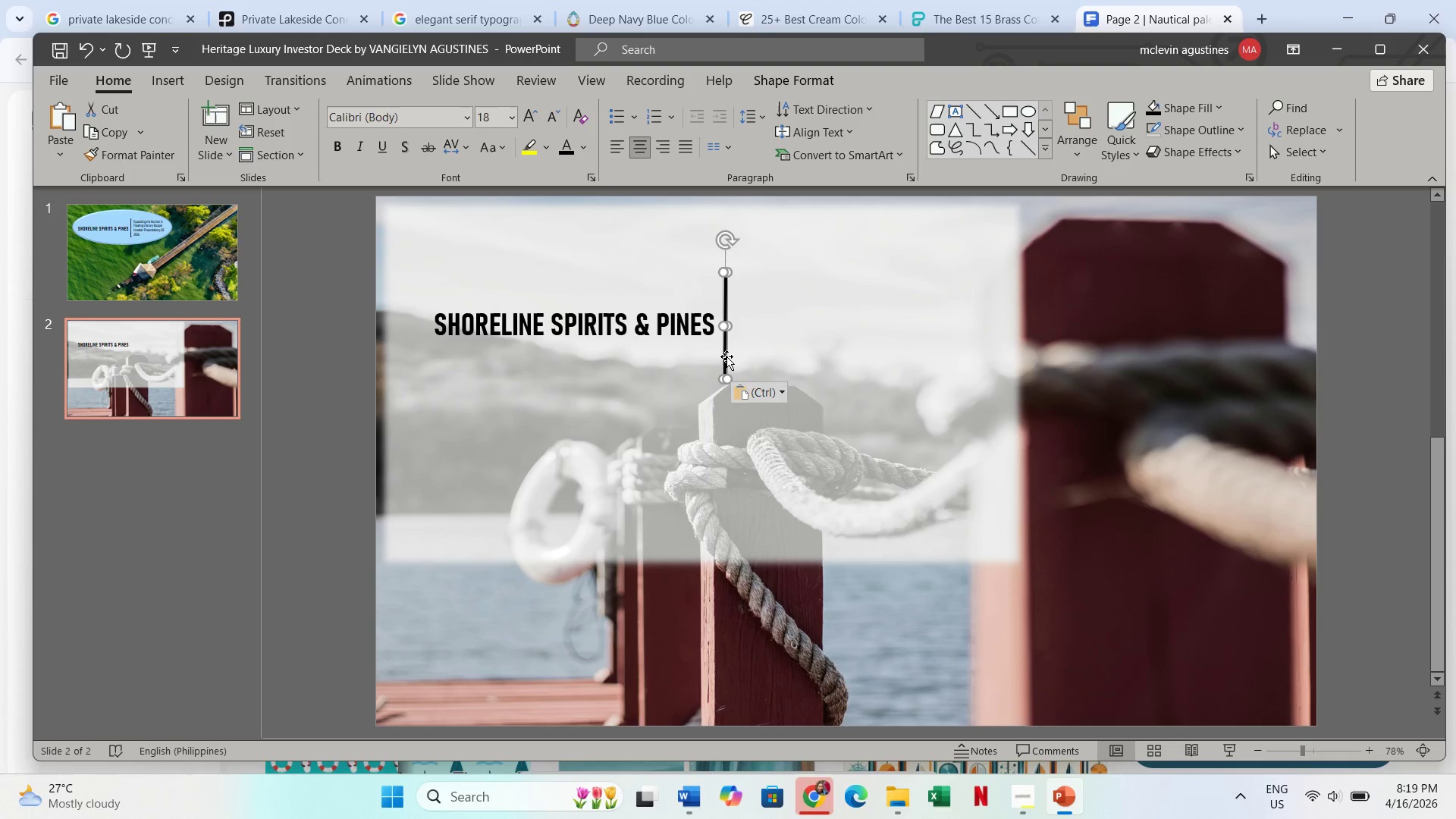 
left_click_drag(start_coordinate=[727, 356], to_coordinate=[431, 322])
 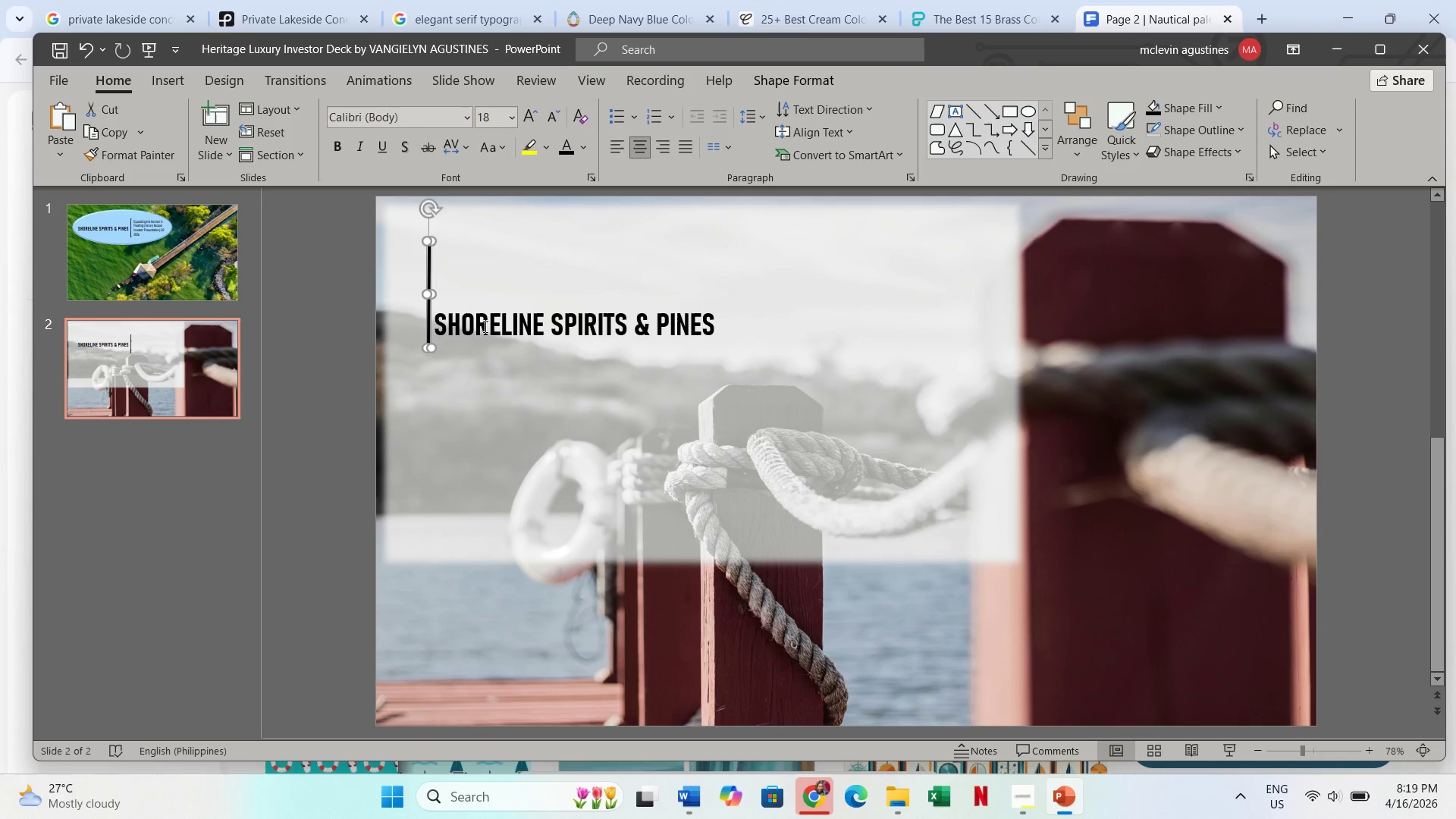 
left_click([484, 326])
 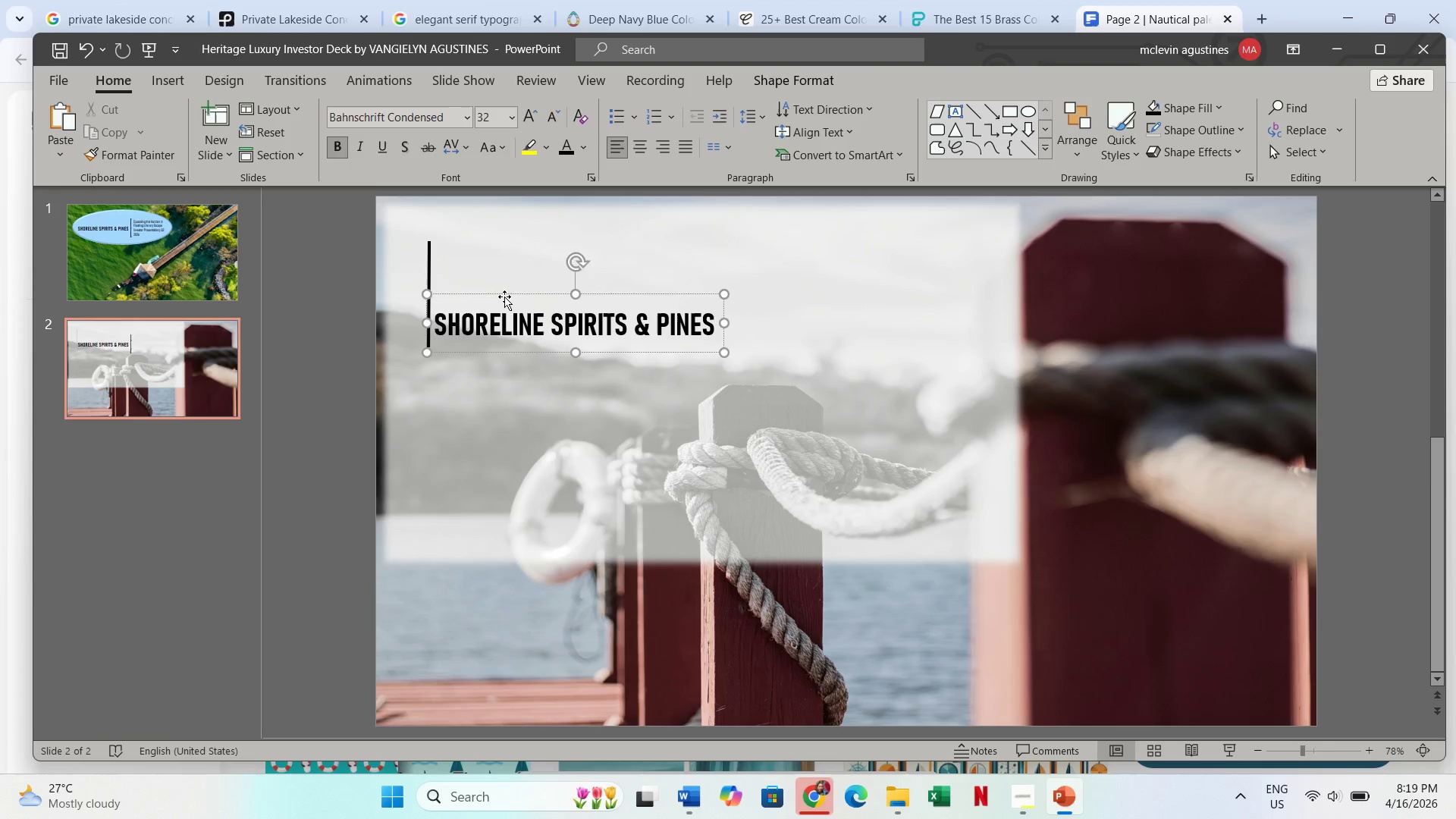 
left_click_drag(start_coordinate=[504, 297], to_coordinate=[527, 259])
 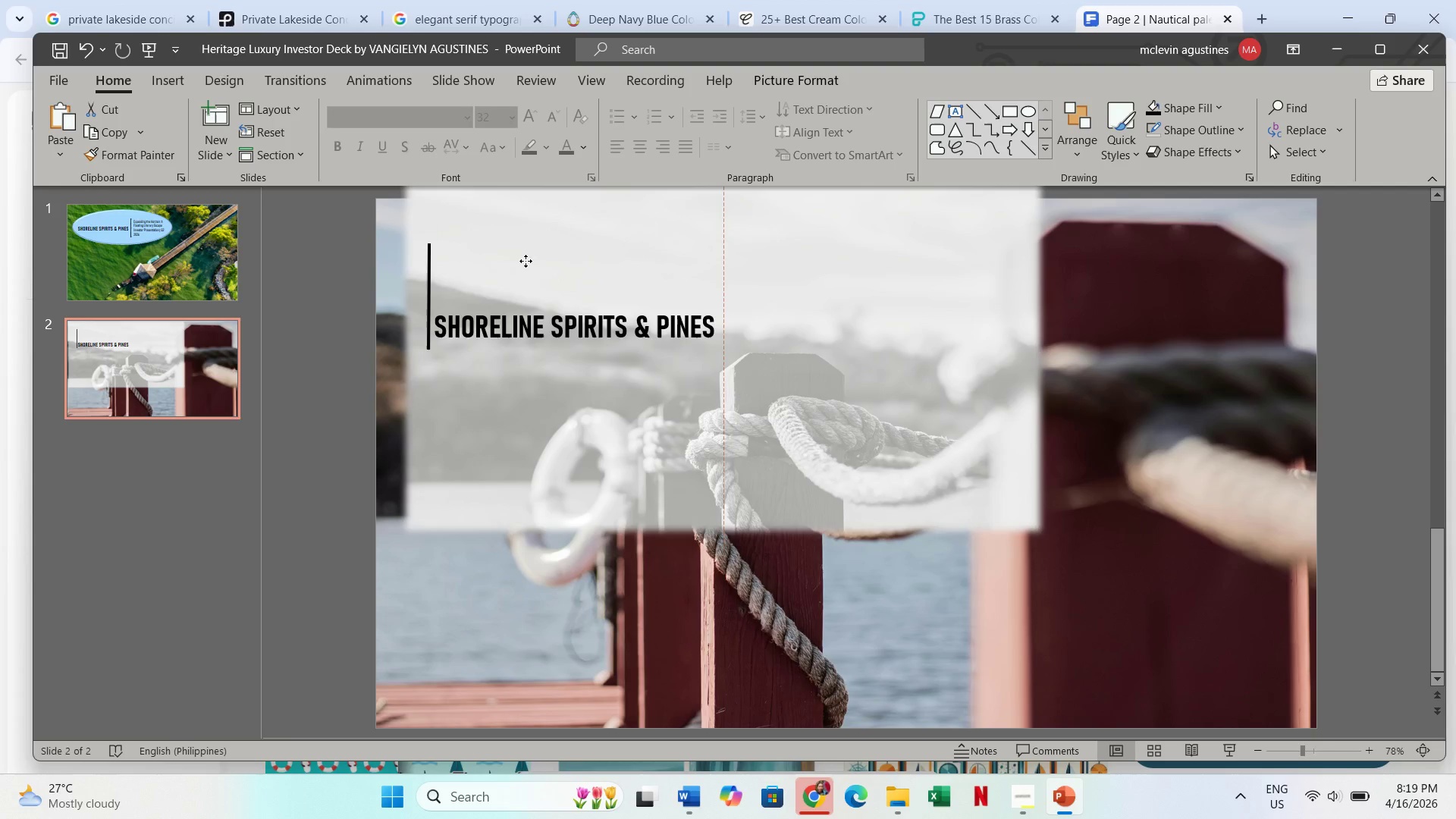 
key(Control+Z)
 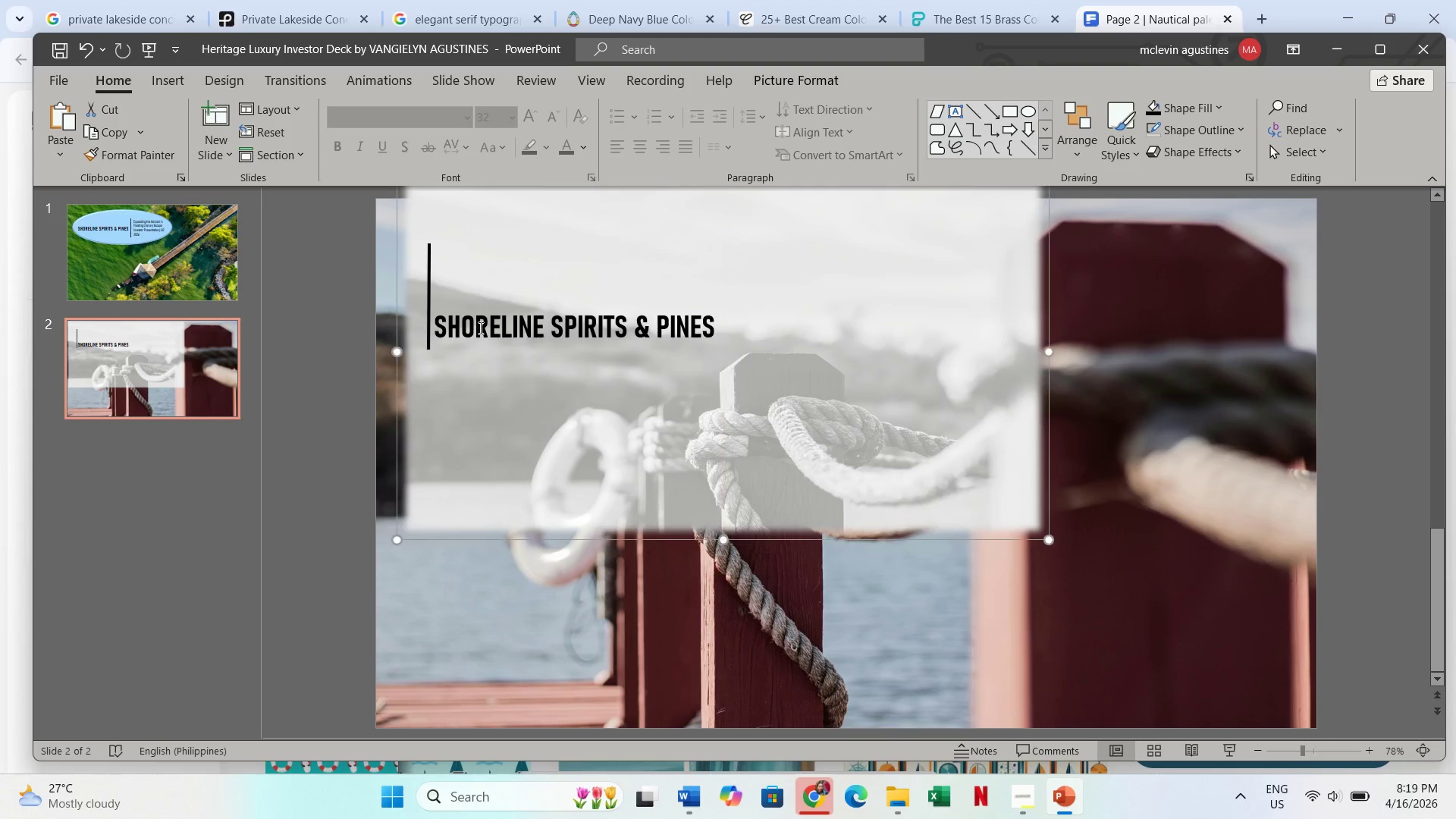 
left_click([479, 328])
 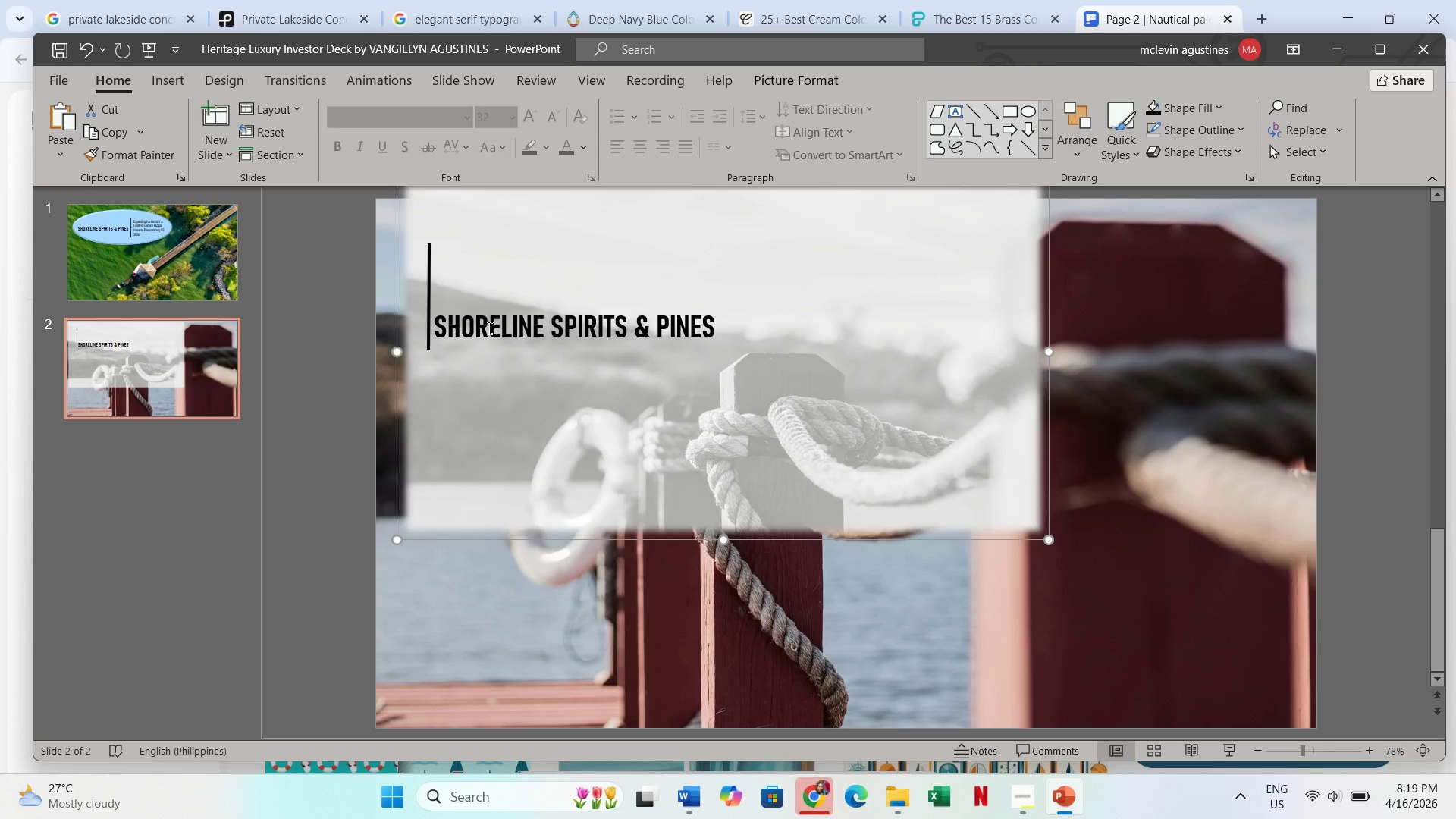 
key(Control+Z)
 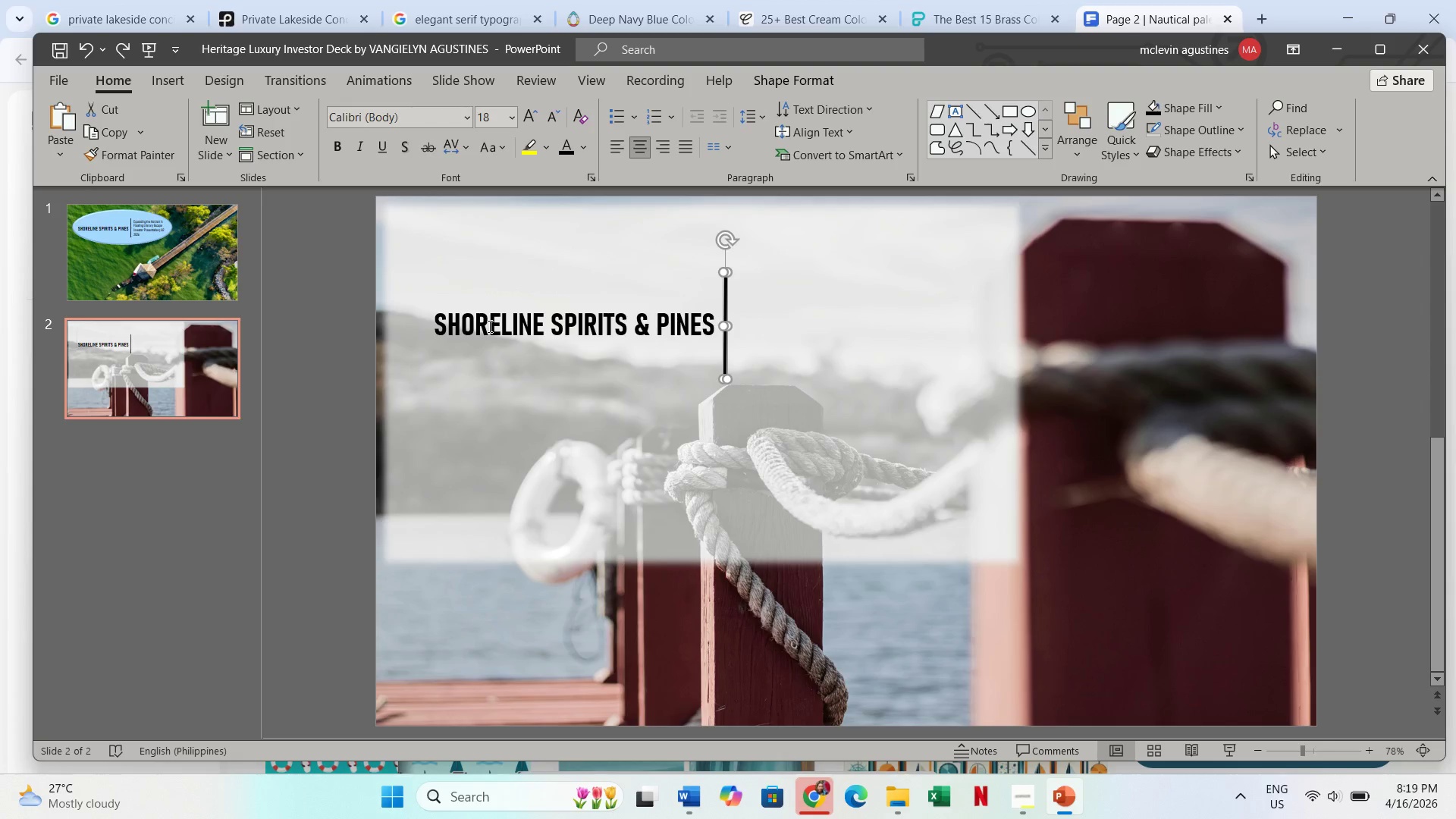 
key(Control+Y)
 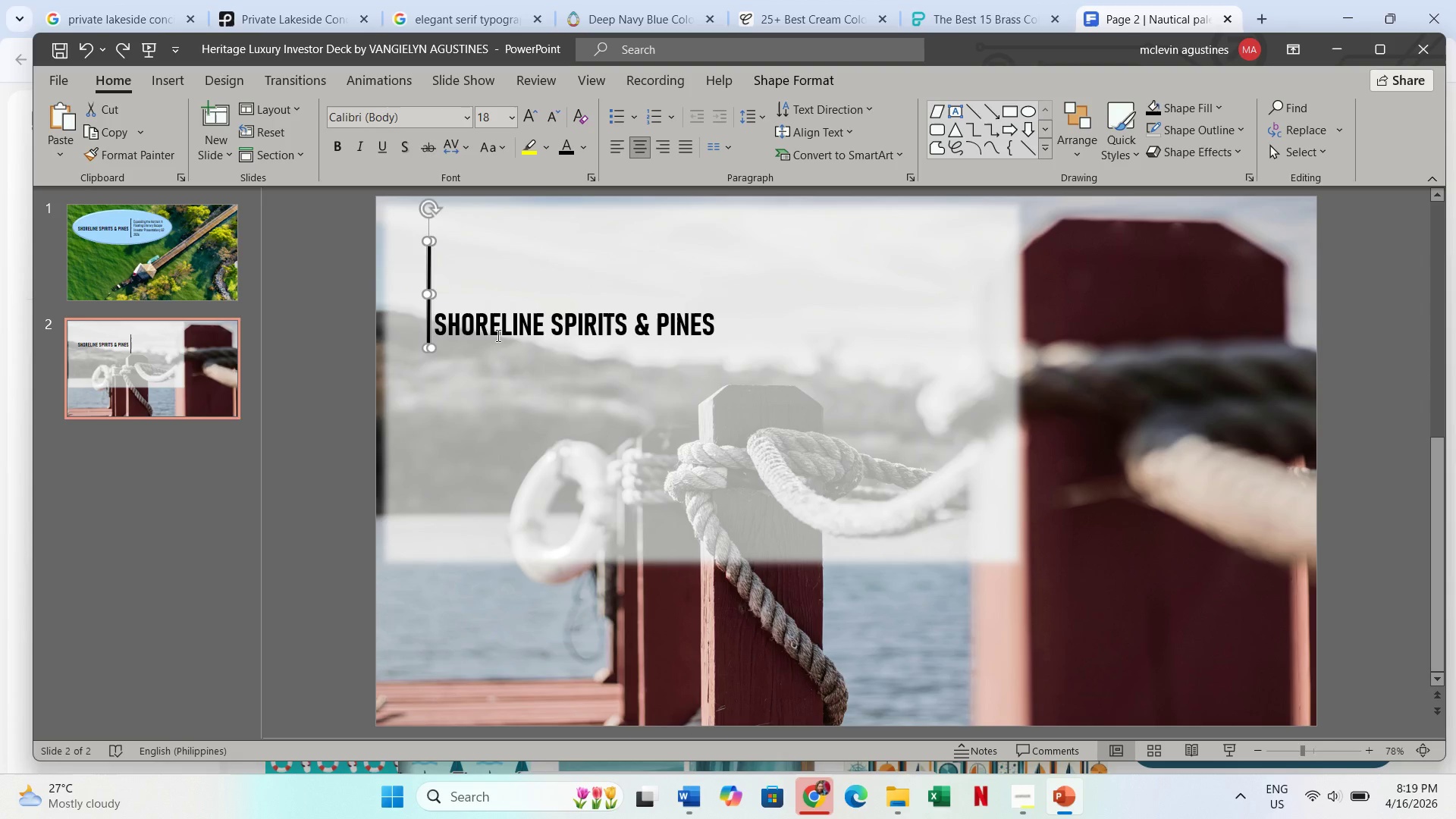 
left_click([498, 331])
 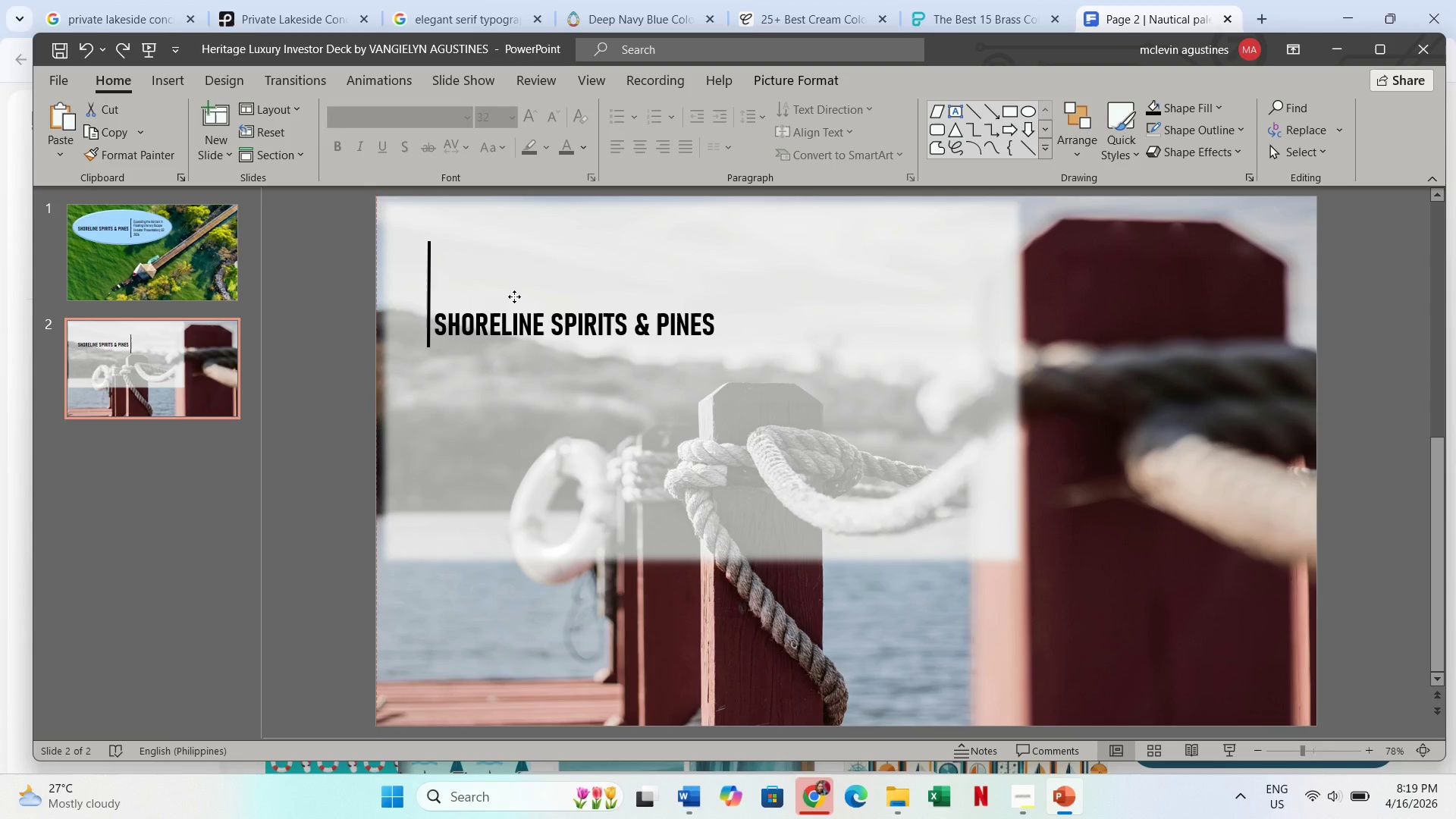 
left_click([514, 297])
 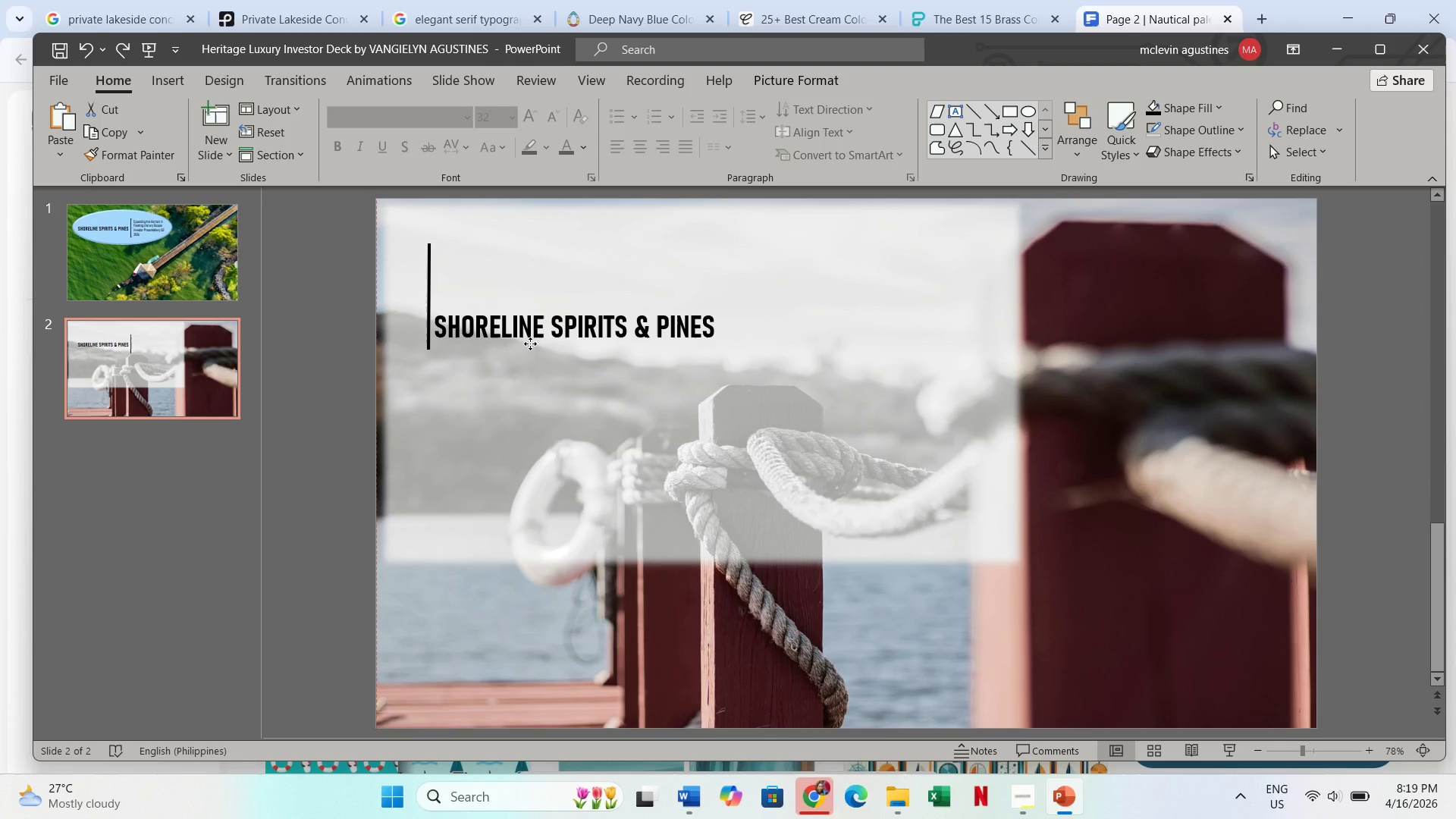 
hold_key(key=ControlLeft, duration=0.58)
 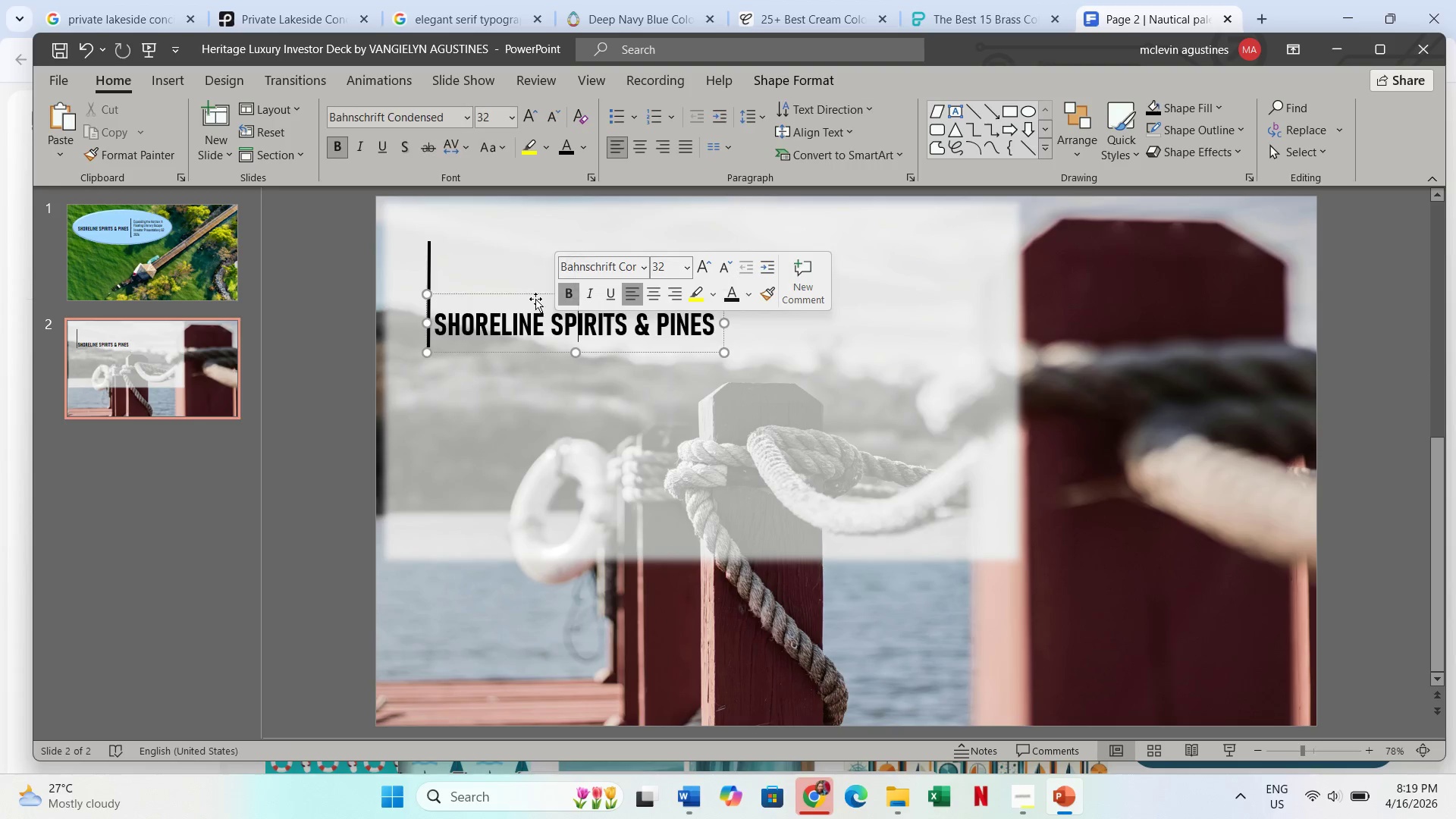 
left_click([535, 294])
 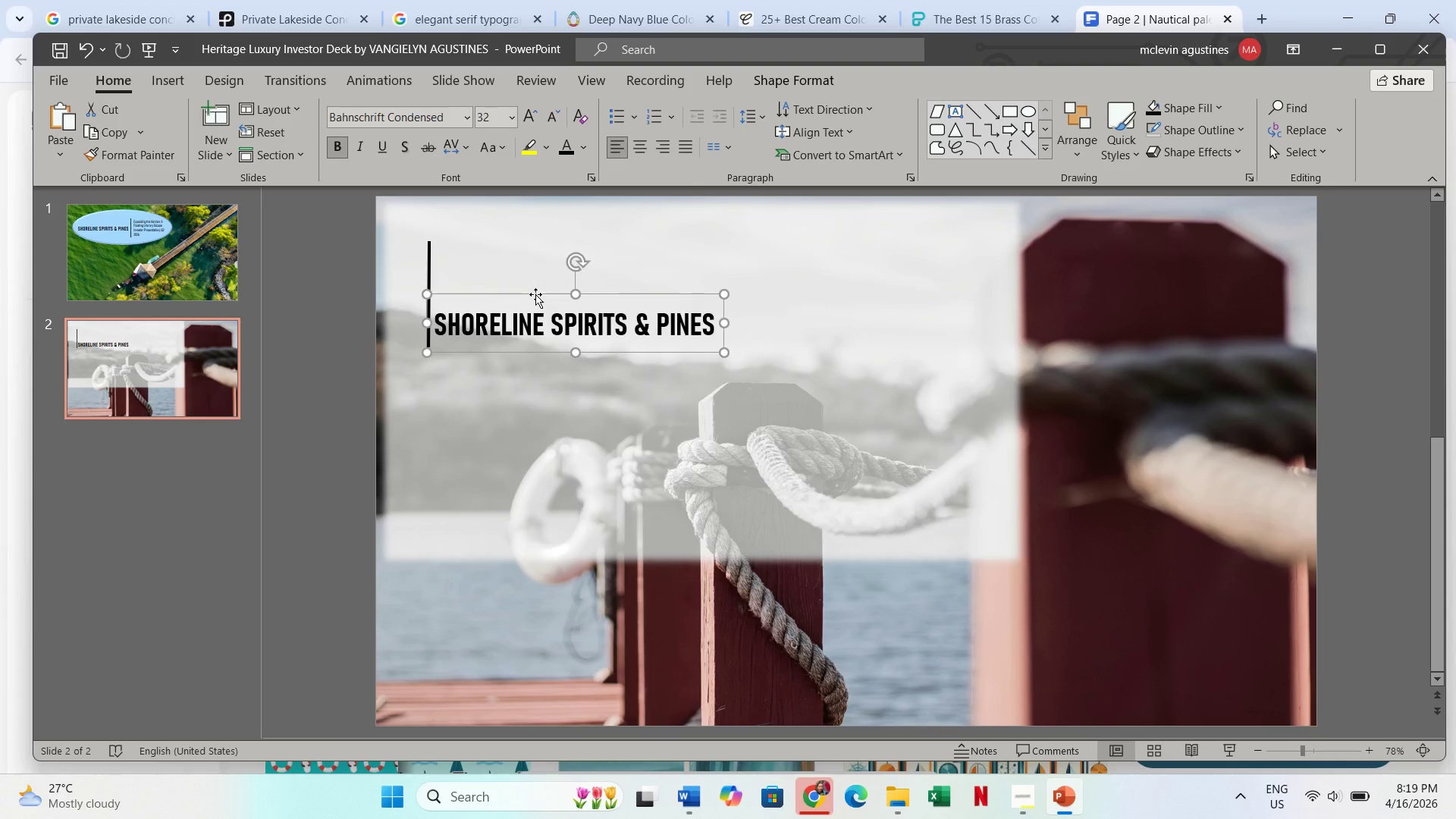 
left_click_drag(start_coordinate=[535, 294], to_coordinate=[556, 227])
 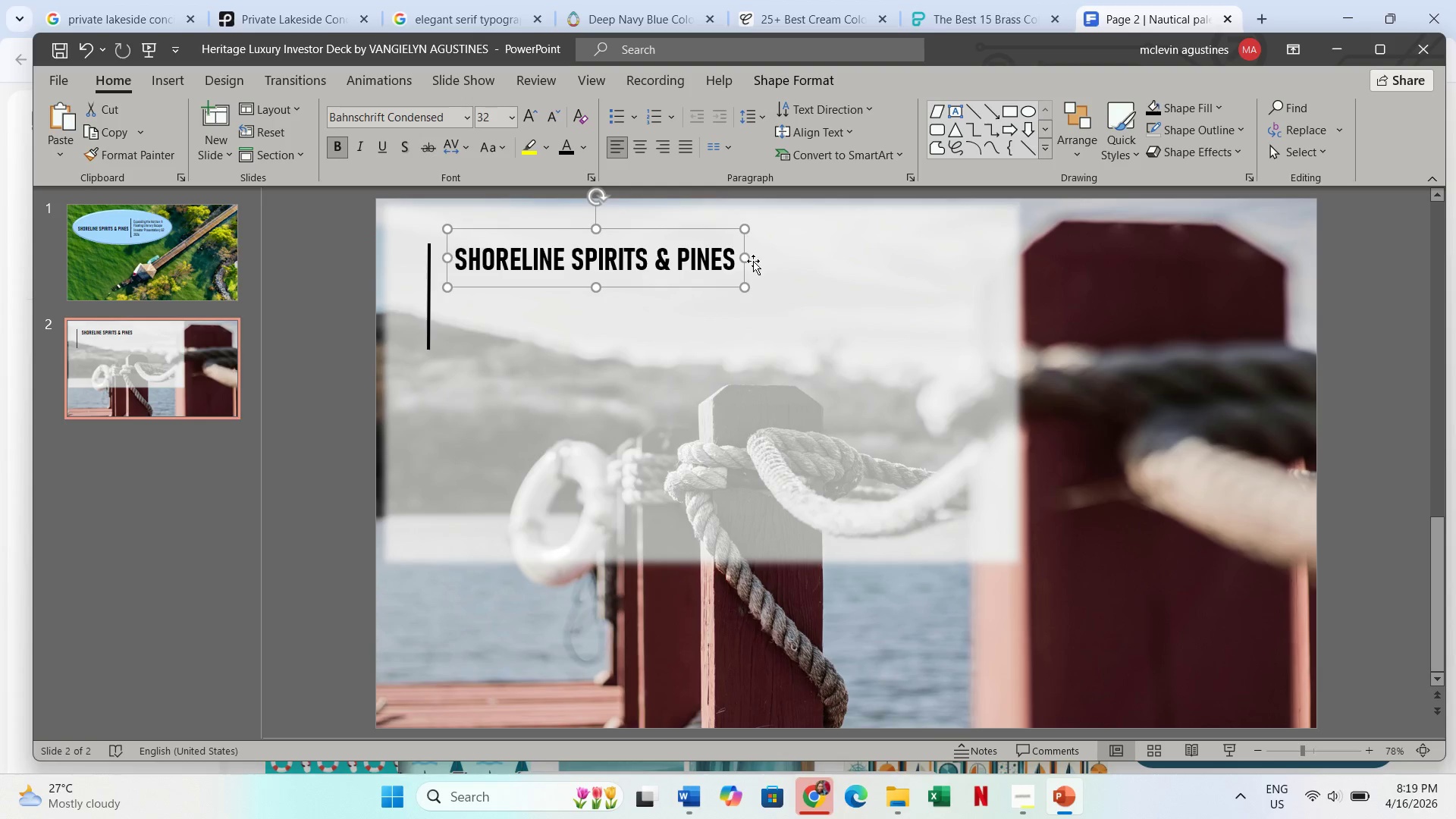 
left_click_drag(start_coordinate=[743, 256], to_coordinate=[1004, 275])
 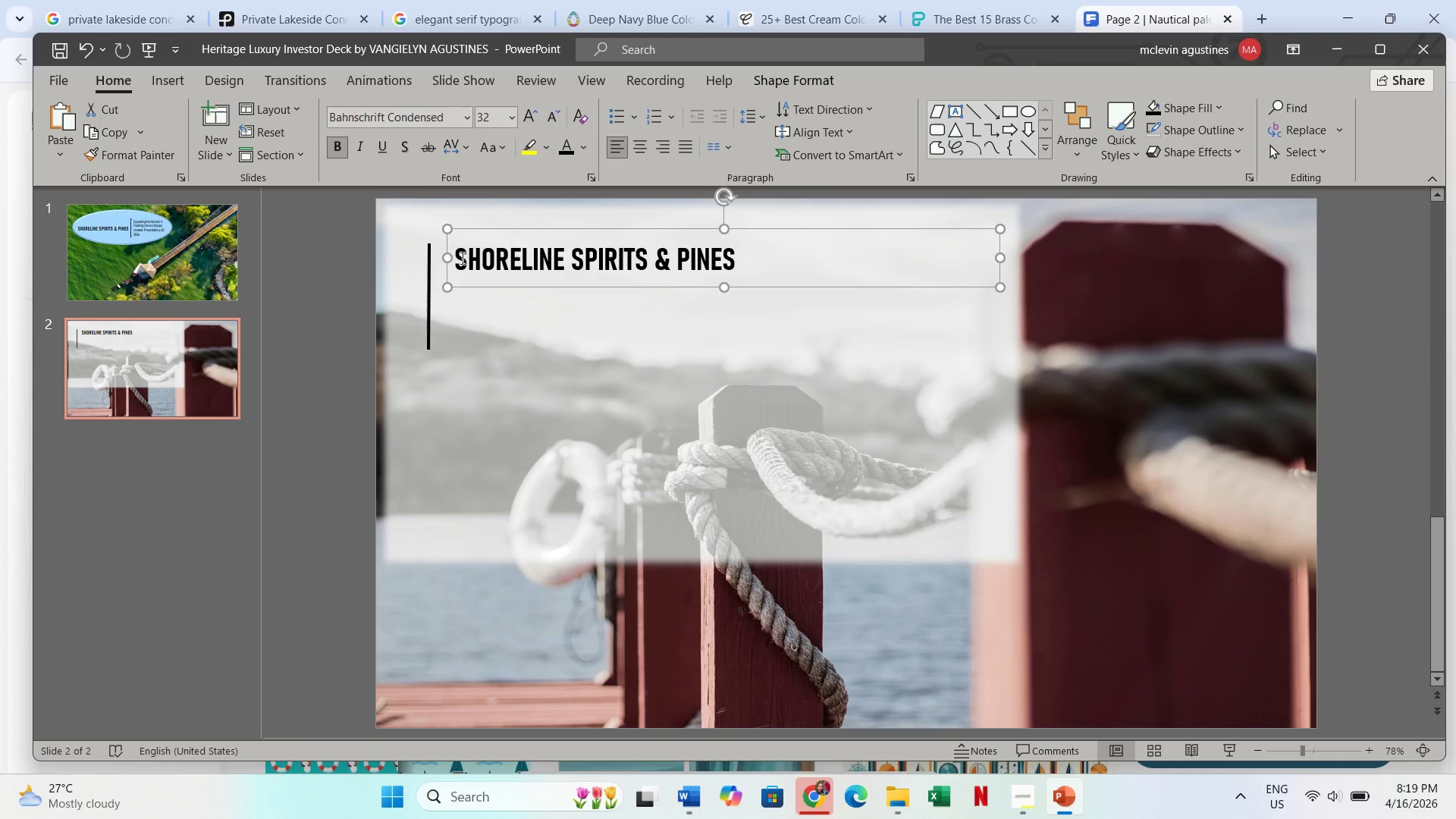 
left_click_drag(start_coordinate=[461, 258], to_coordinate=[726, 272])
 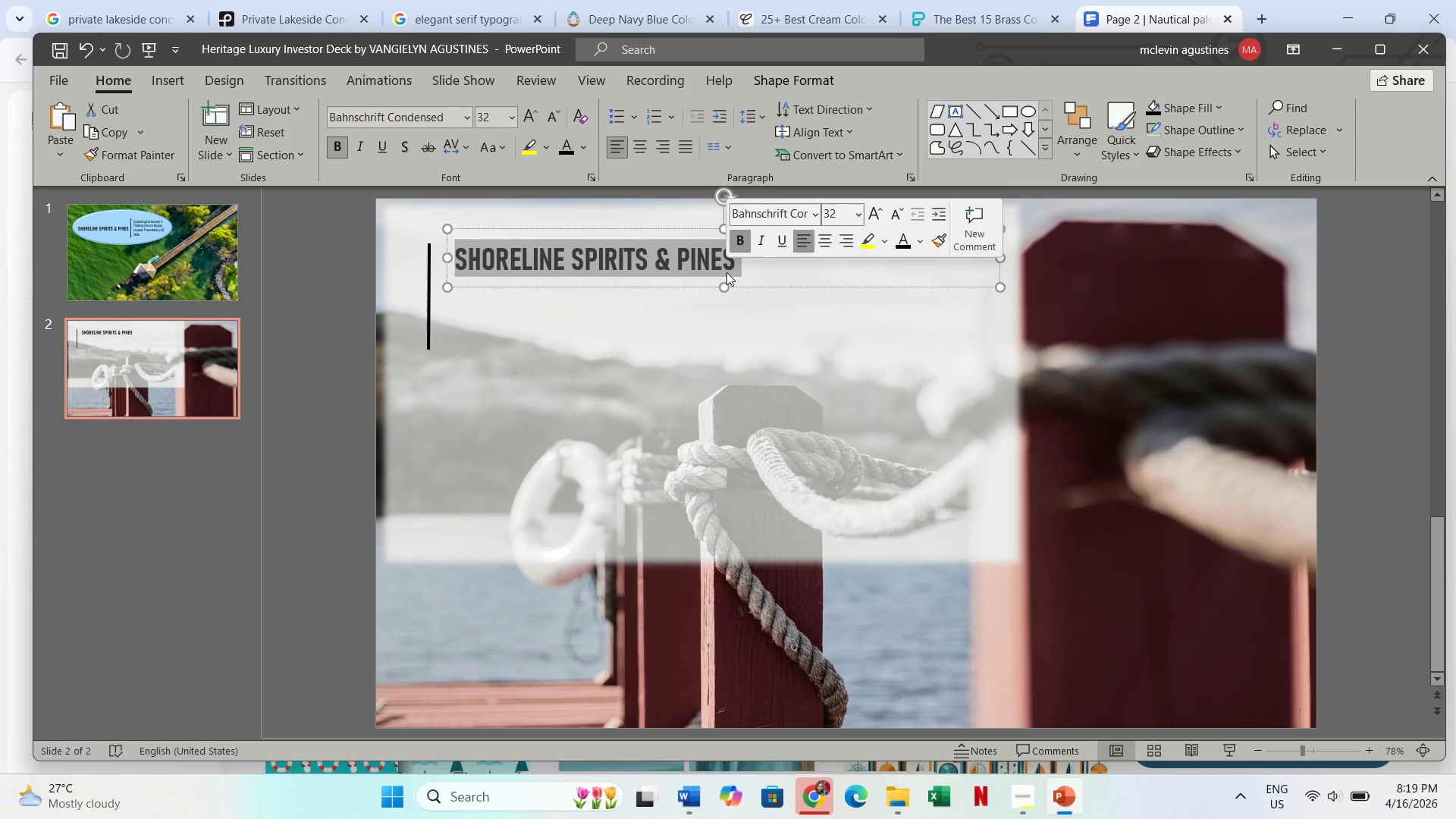 
type(THE PROBLEM - THE NOISE OF THE MODERN WATERFRONT)
 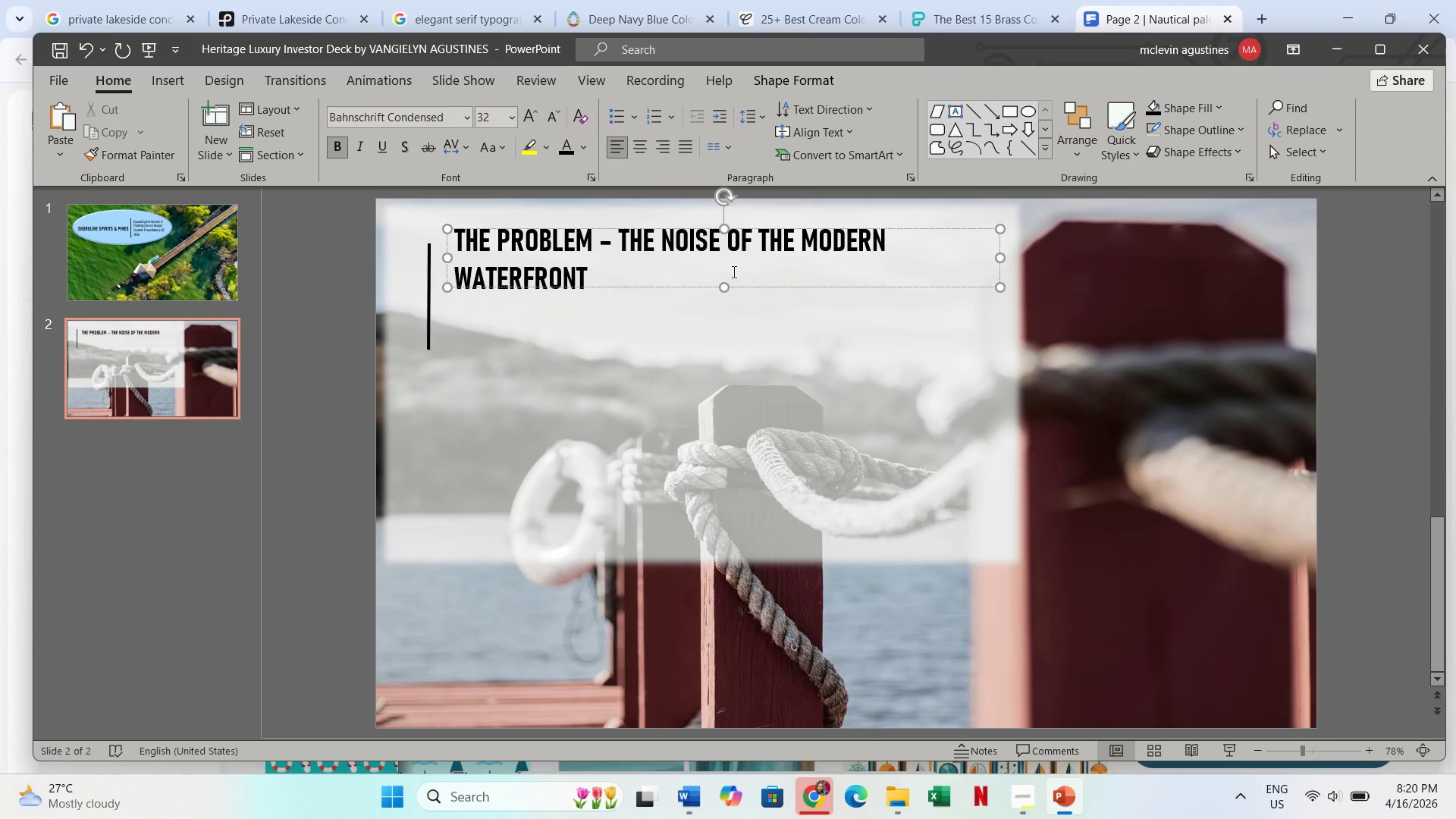 
left_click_drag(start_coordinate=[997, 259], to_coordinate=[891, 264])
 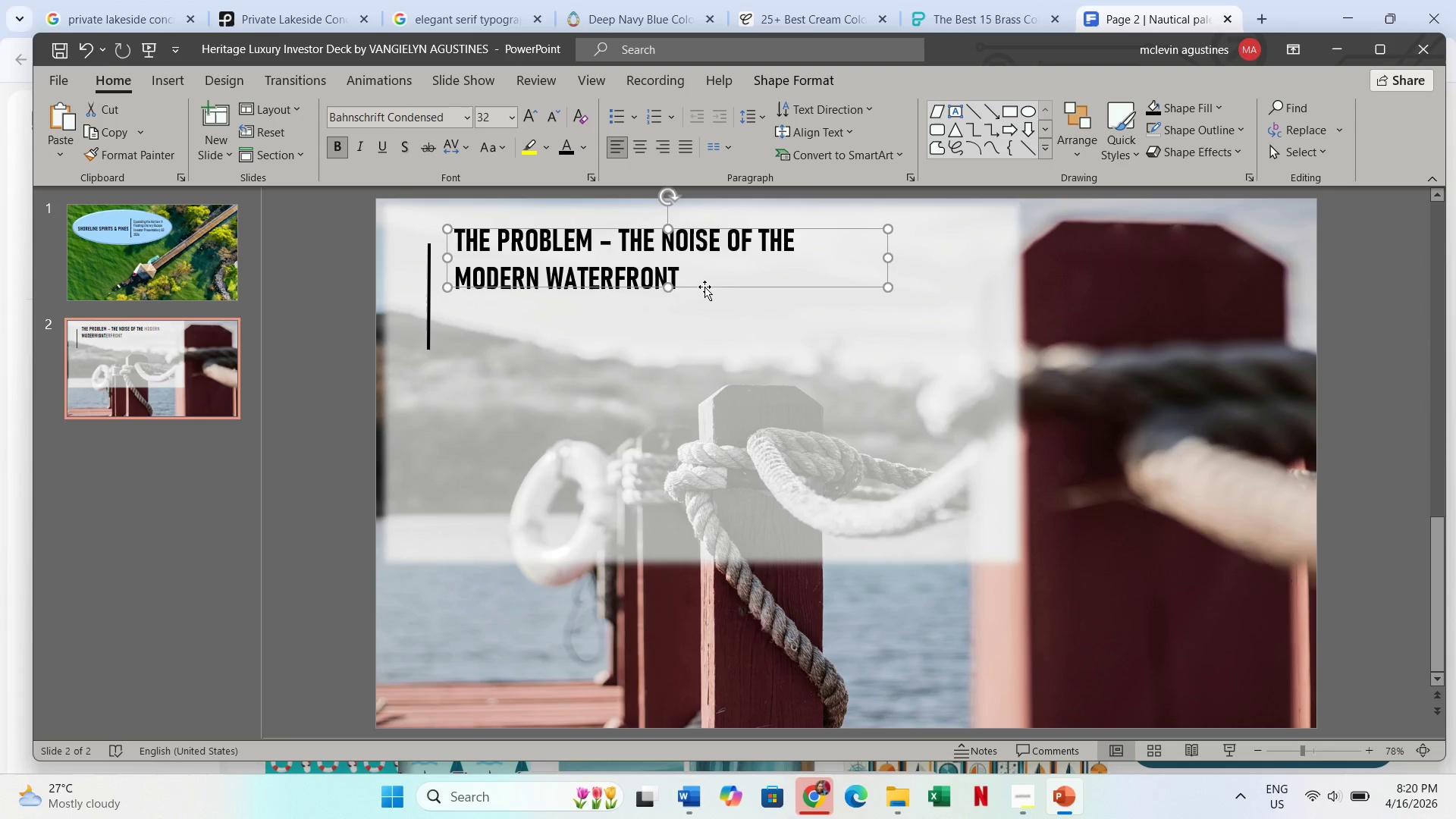 
left_click_drag(start_coordinate=[704, 287], to_coordinate=[704, 301])
 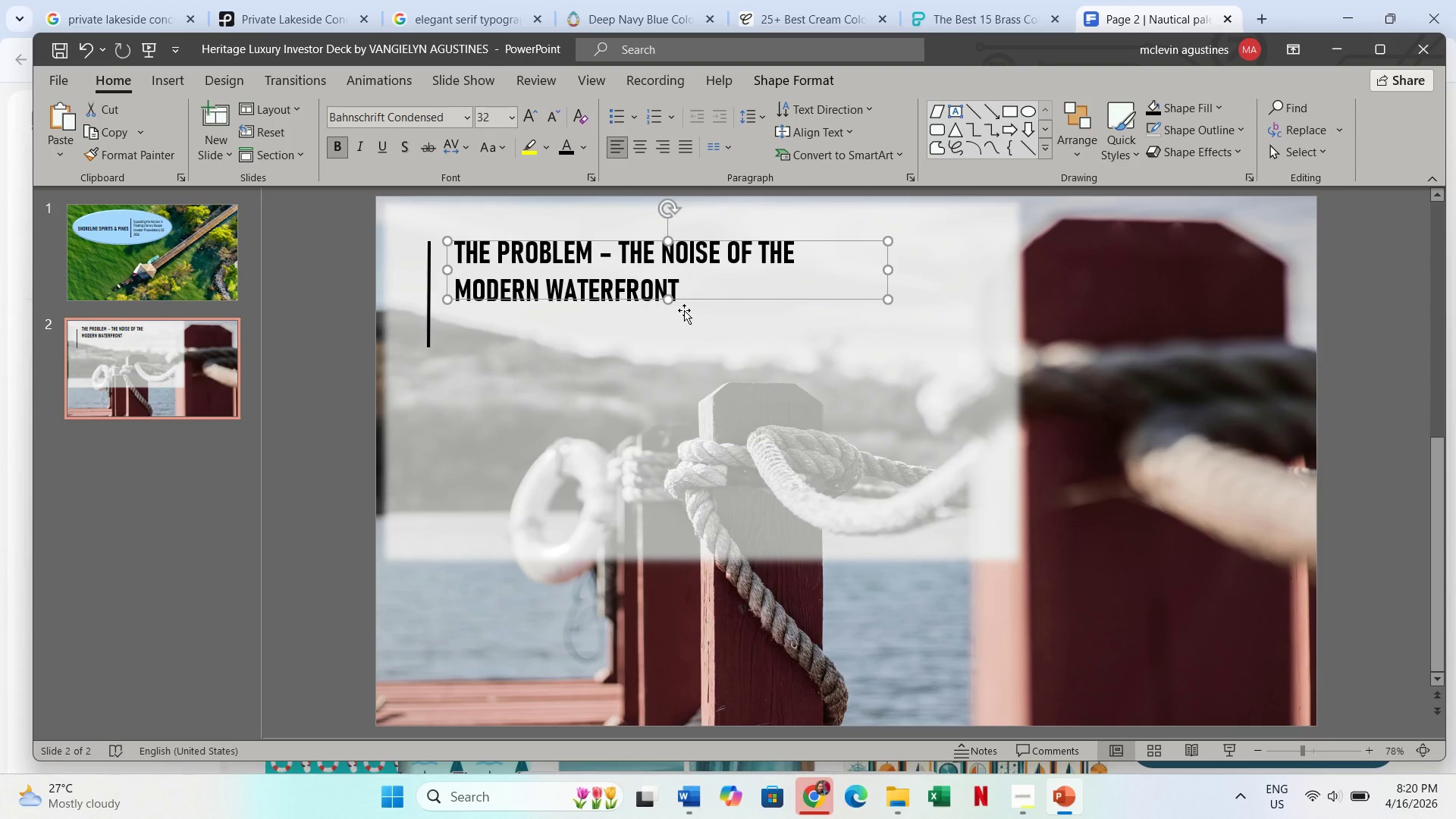 
key(Escape)
 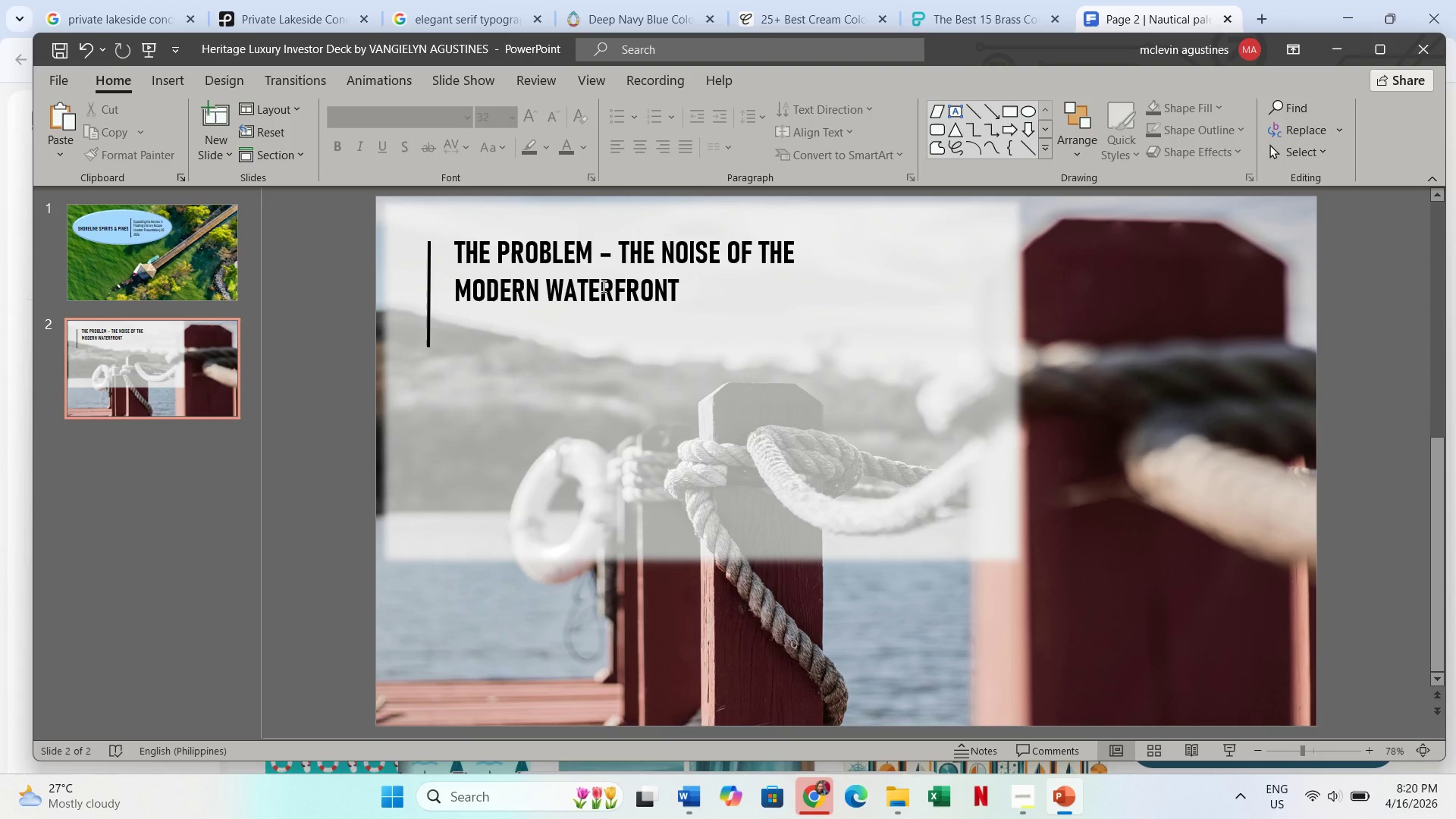 
left_click([586, 286])
 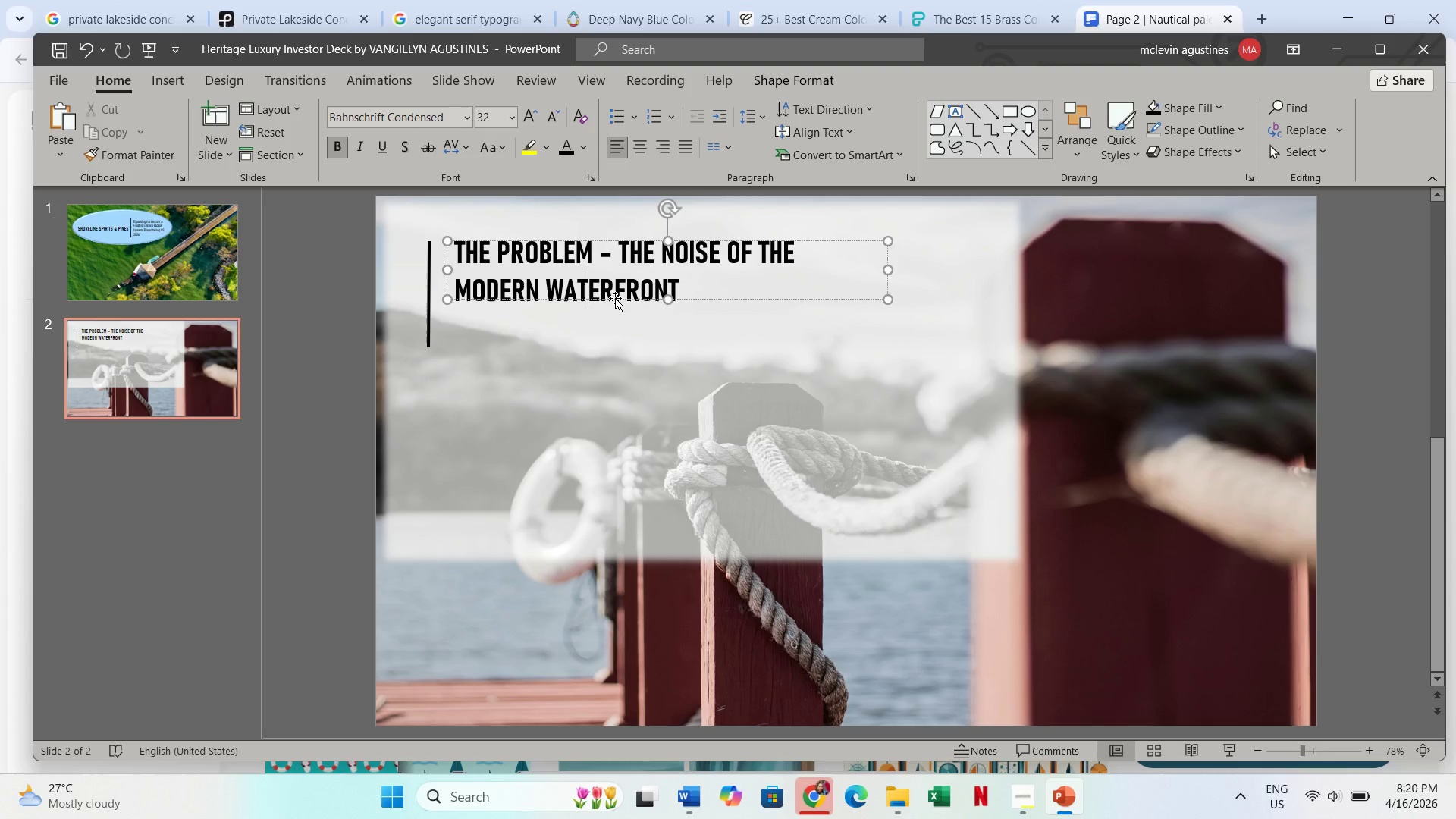 
left_click([615, 298])
 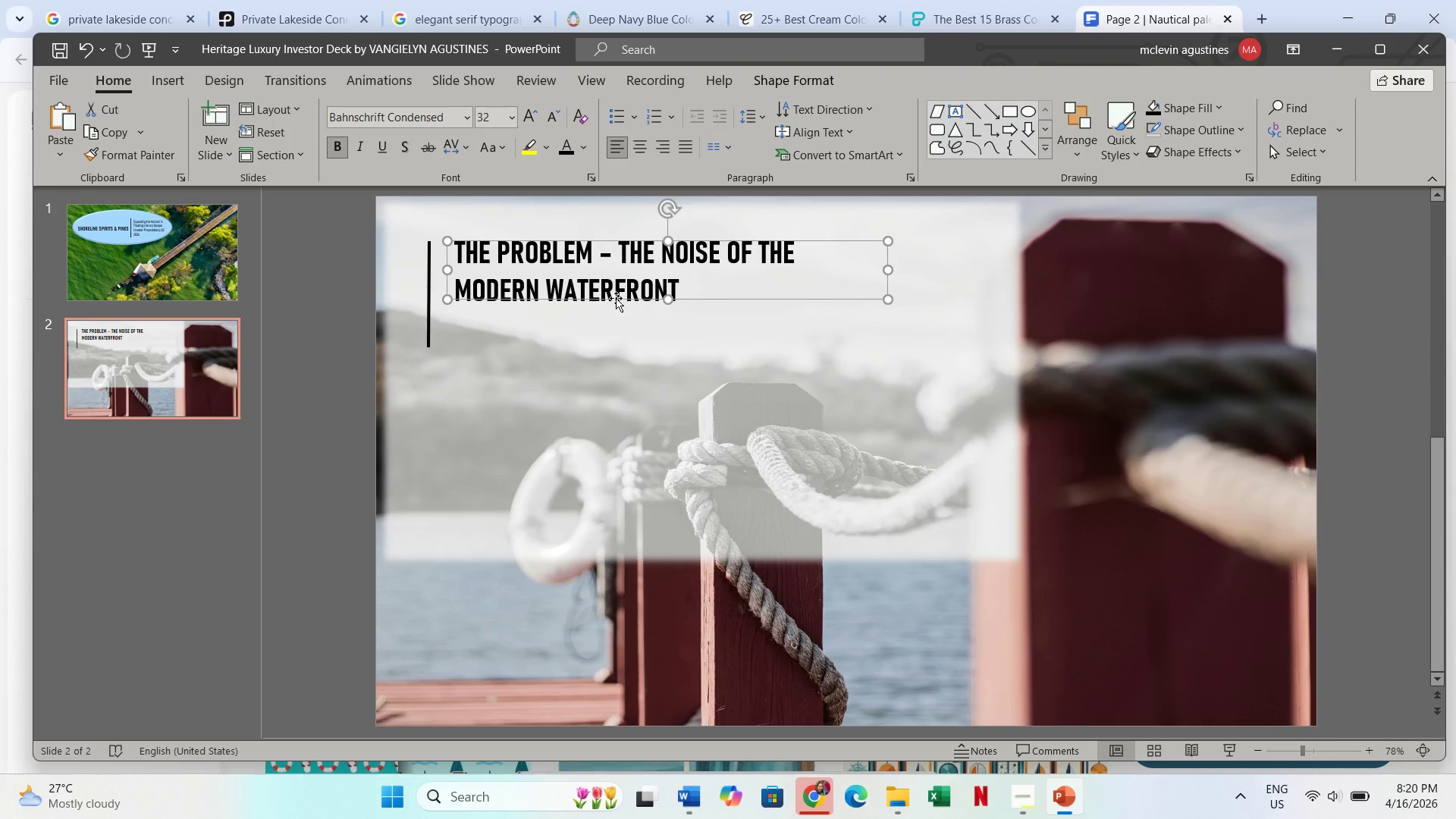 
key(Control+C)
 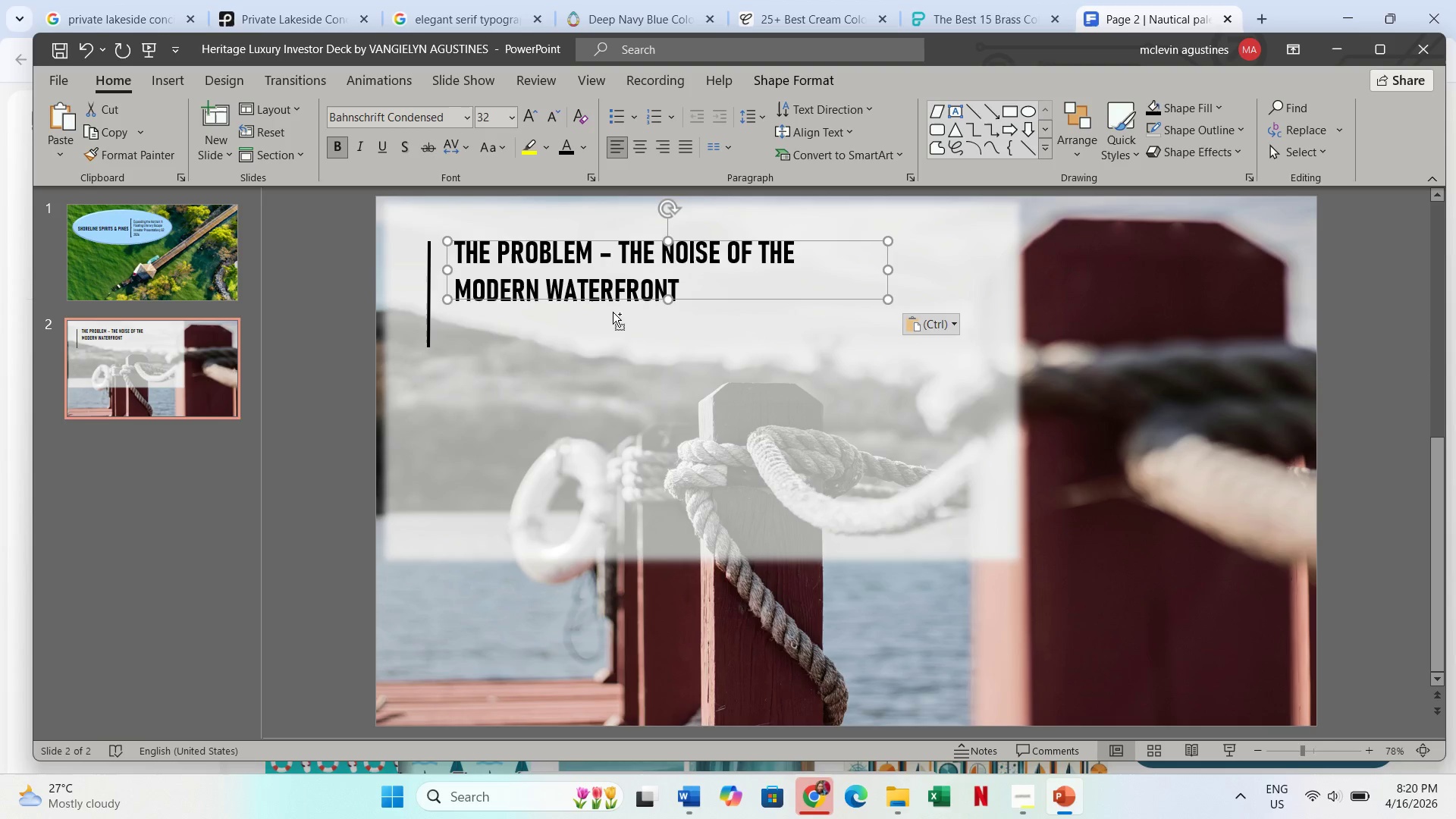 
key(Control+V)
 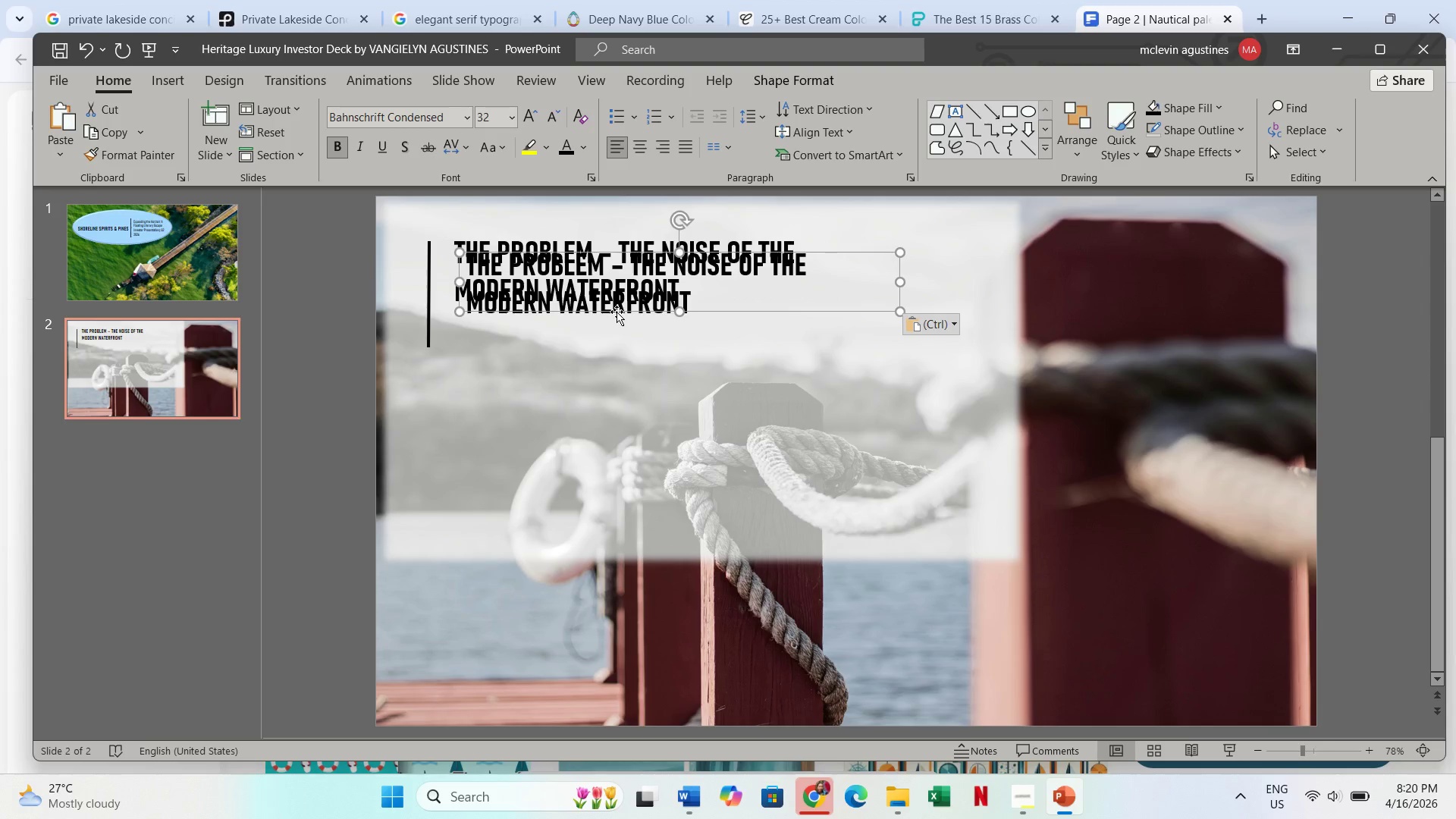 
left_click_drag(start_coordinate=[617, 312], to_coordinate=[600, 432])
 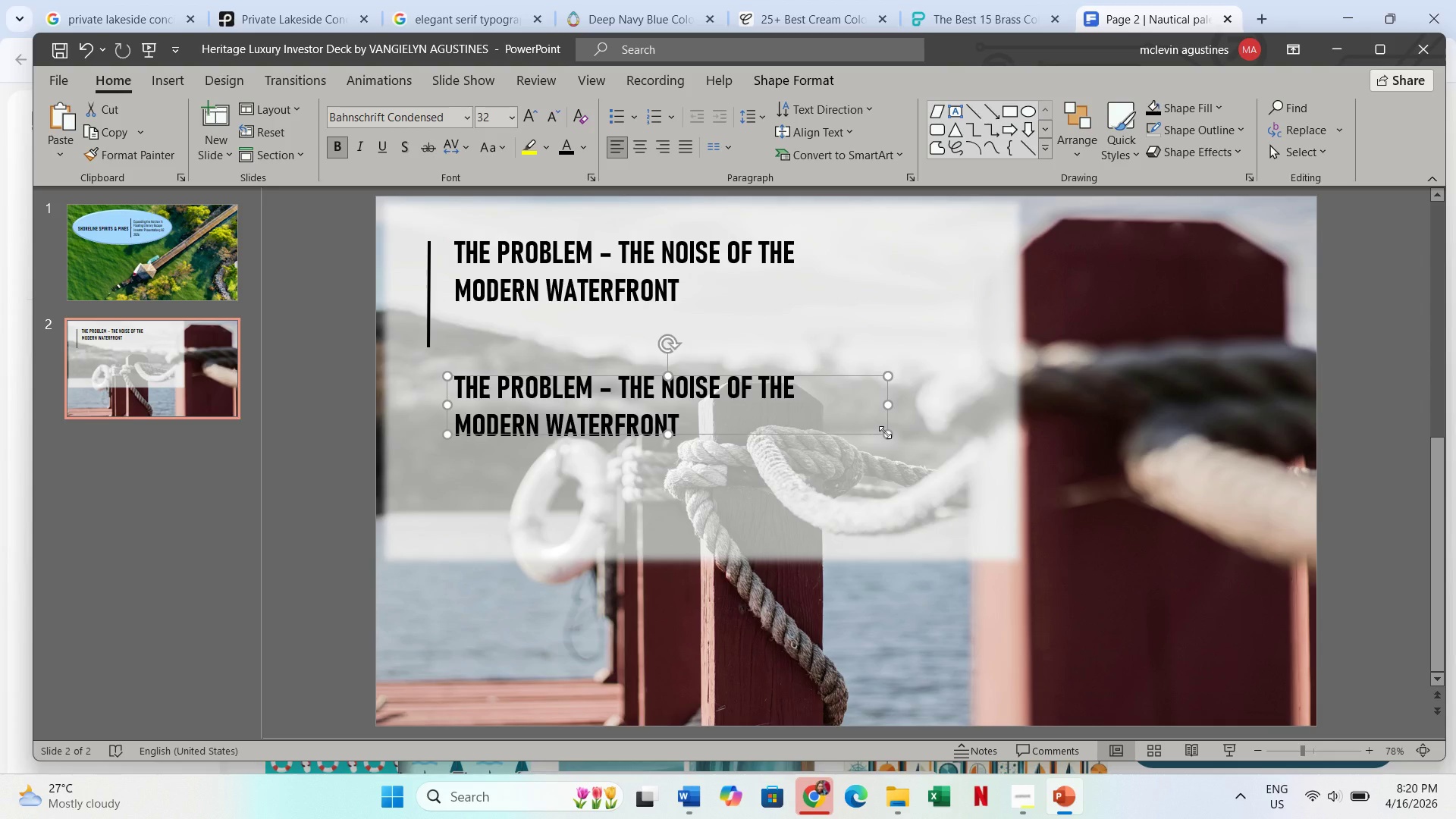 
left_click_drag(start_coordinate=[887, 432], to_coordinate=[997, 546])
 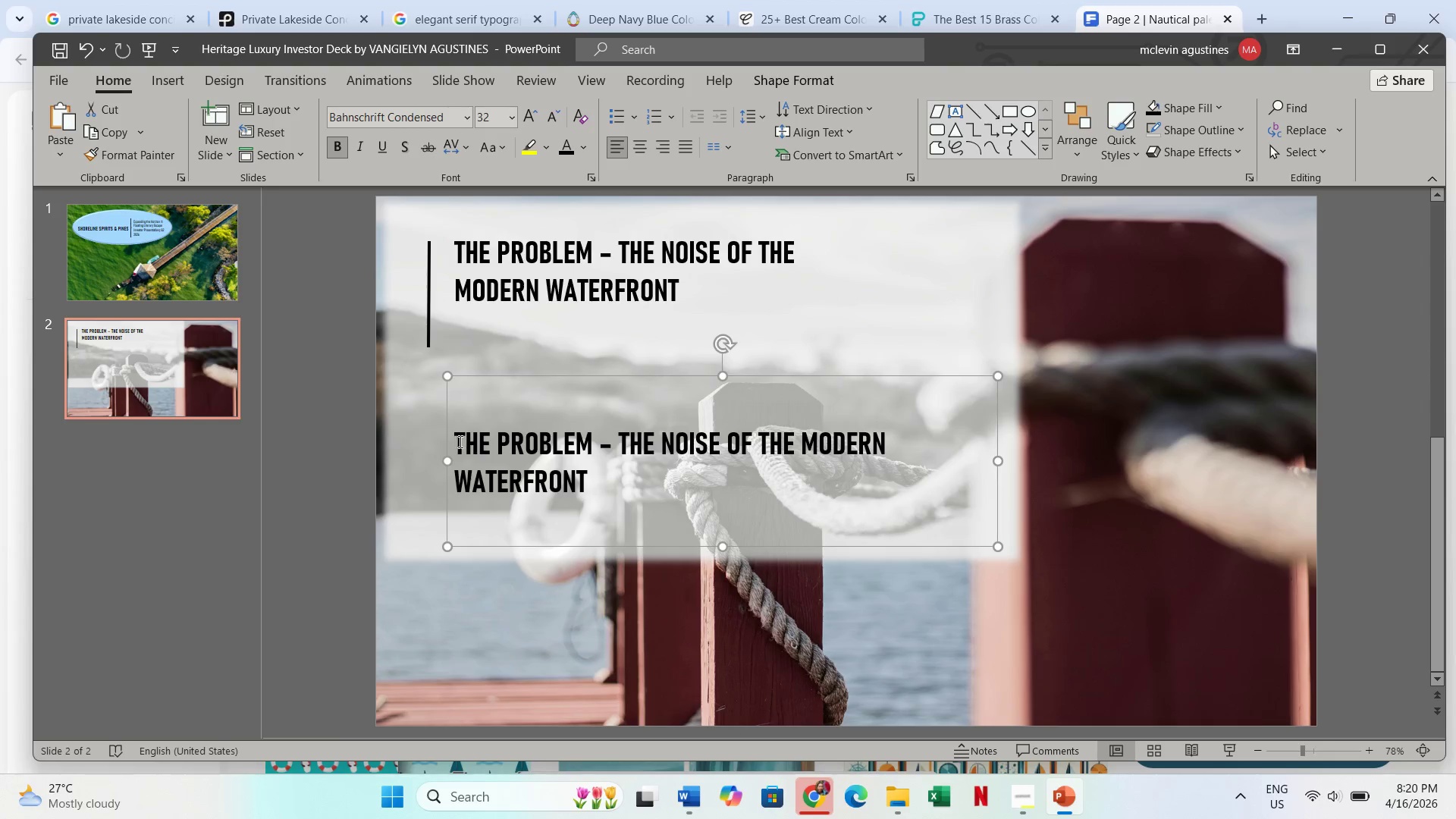 
left_click_drag(start_coordinate=[459, 441], to_coordinate=[619, 482])
 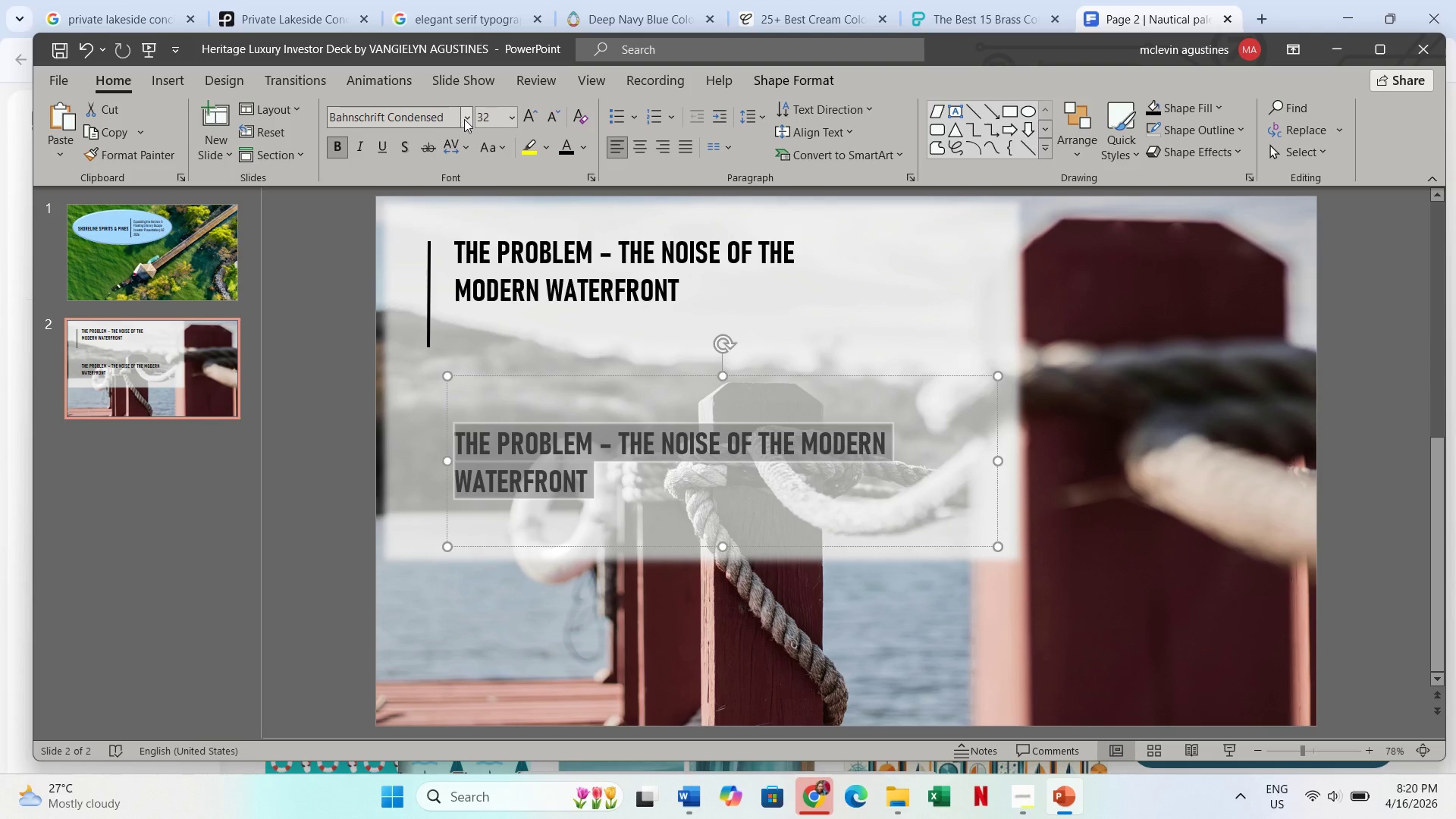 
left_click([465, 119])
 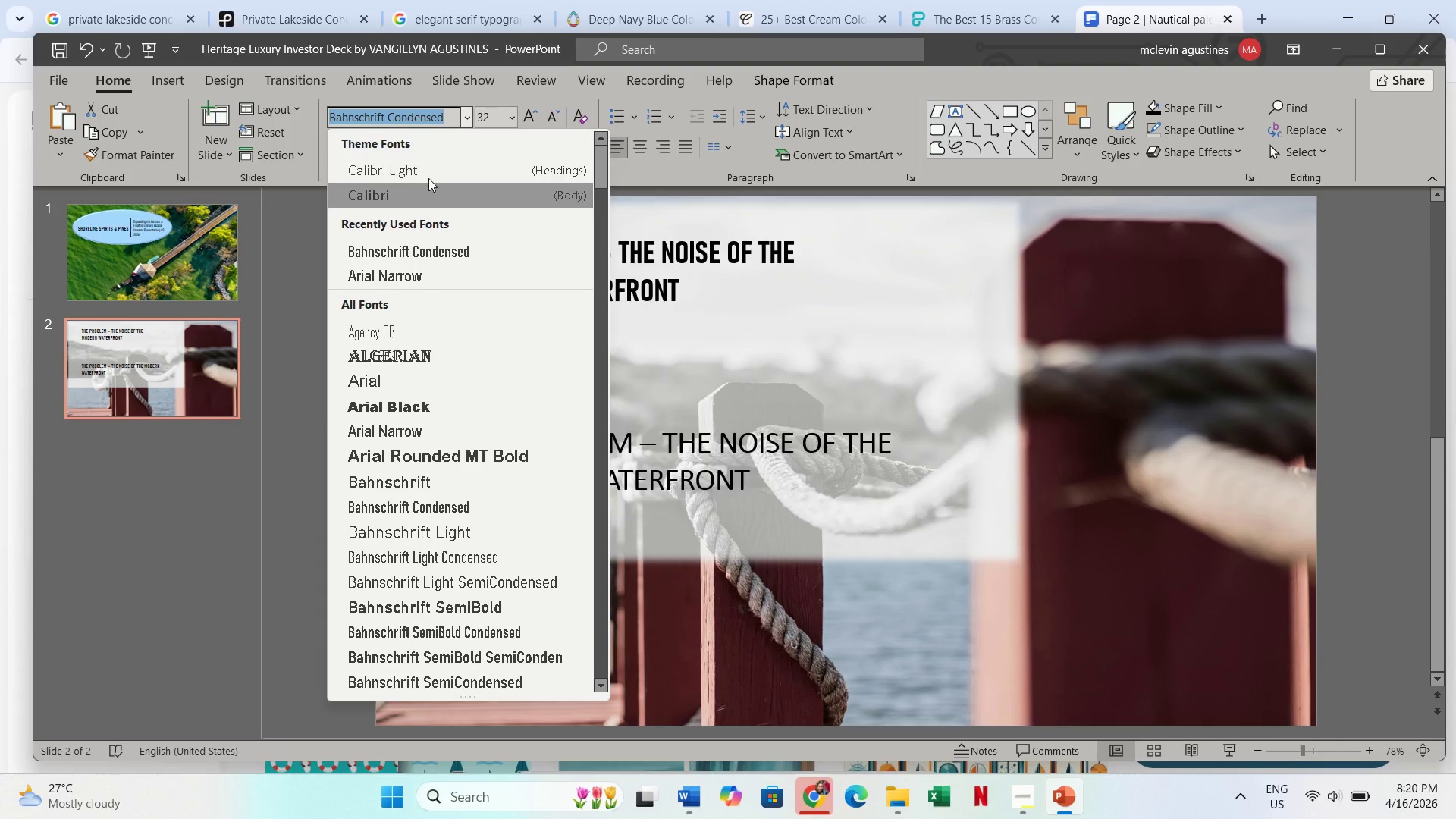 
mouse_move([430, 265])
 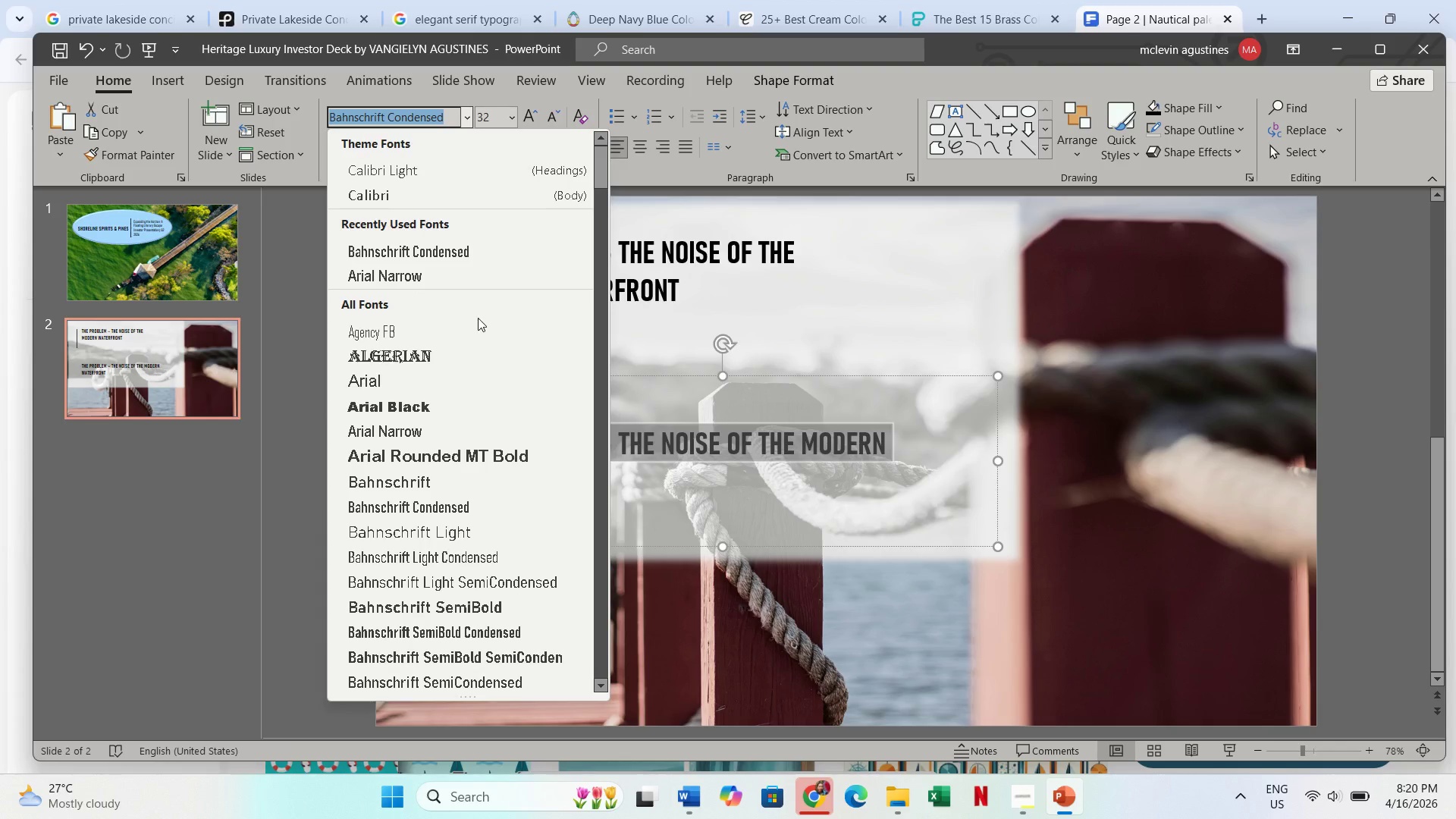 
scroll: coordinate [475, 332], scroll_direction: down, amount: 2.0
 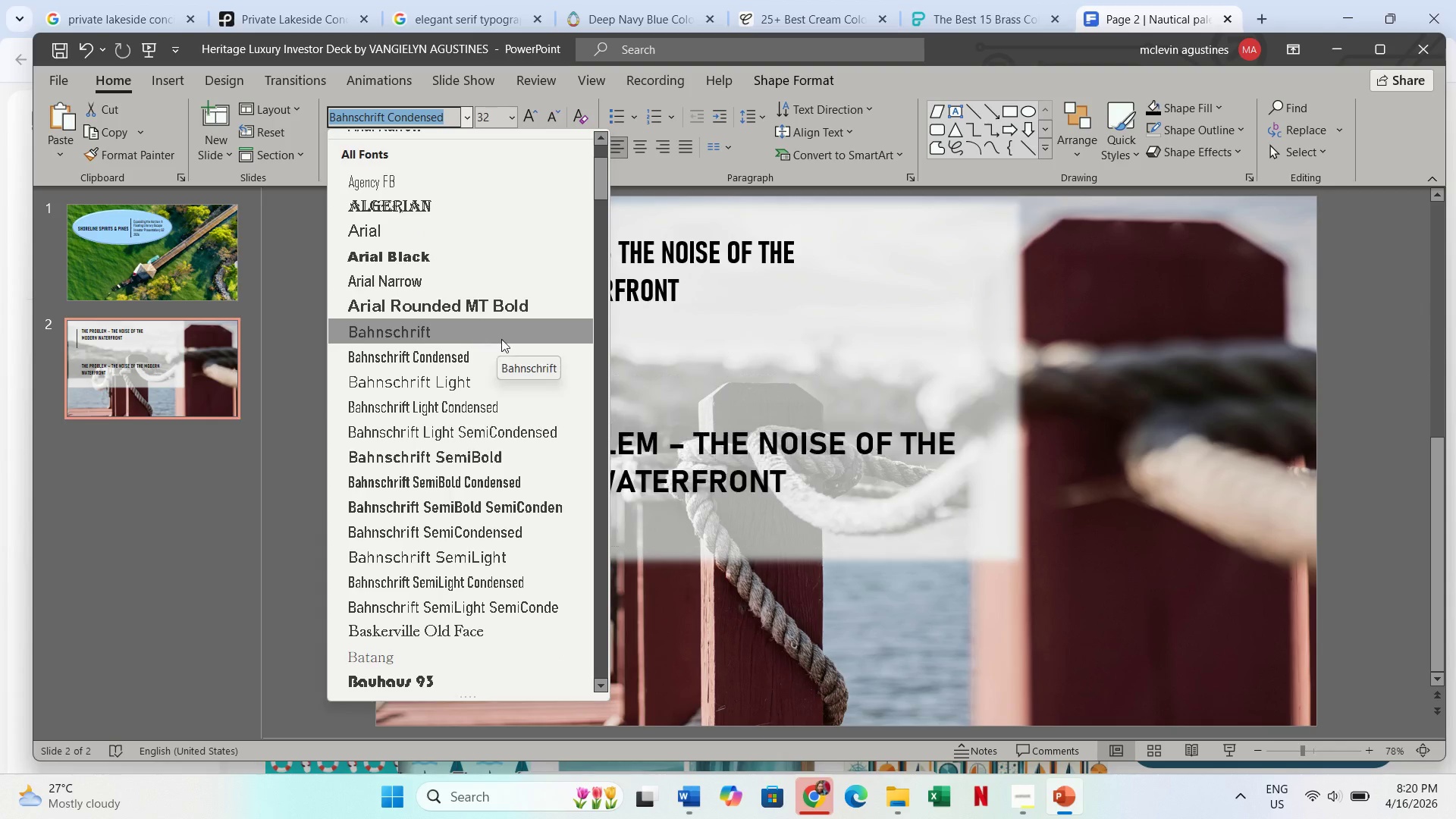 
scroll: coordinate [500, 360], scroll_direction: none, amount: 0.0
 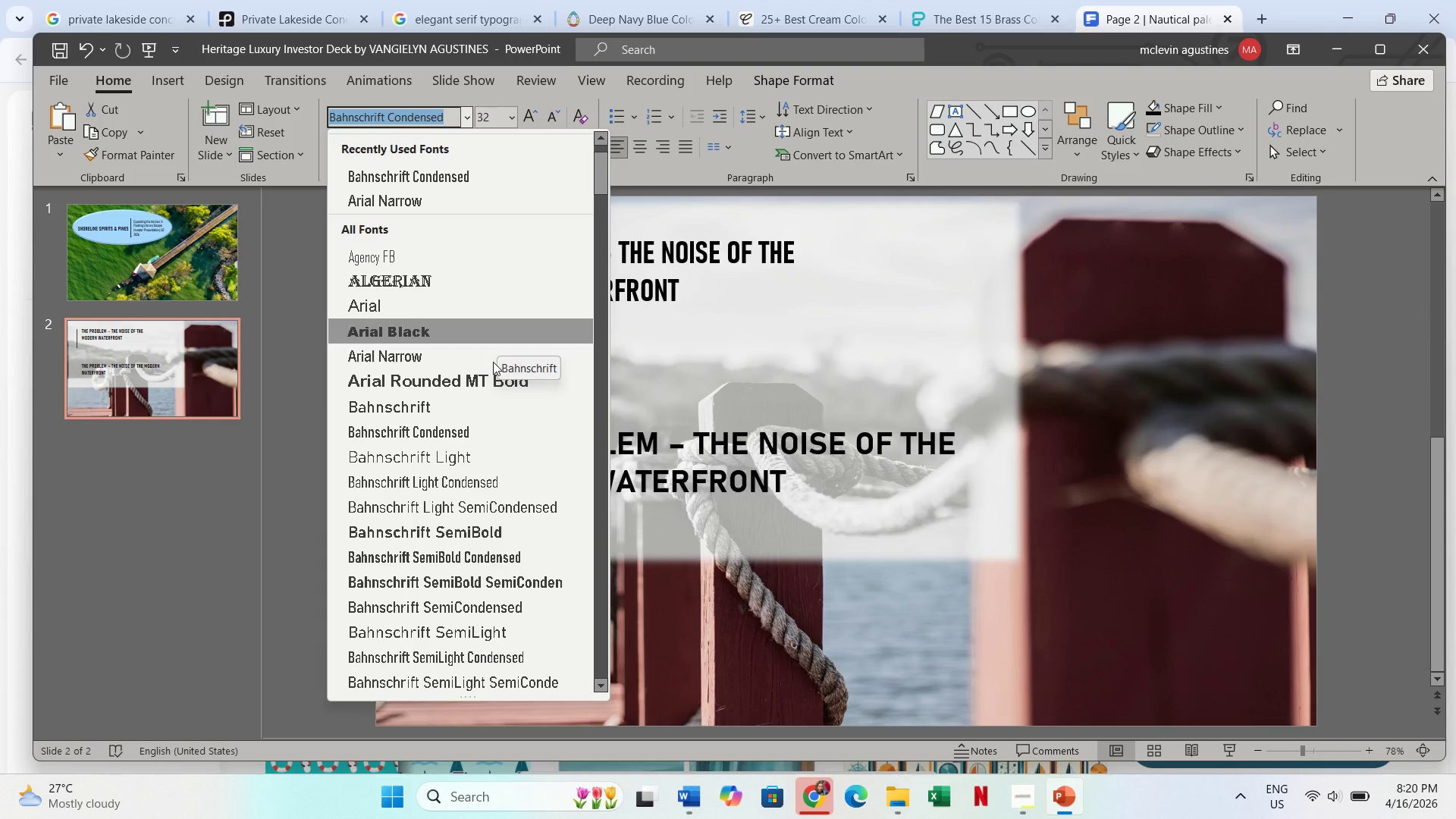 
scroll: coordinate [486, 369], scroll_direction: down, amount: 9.0
 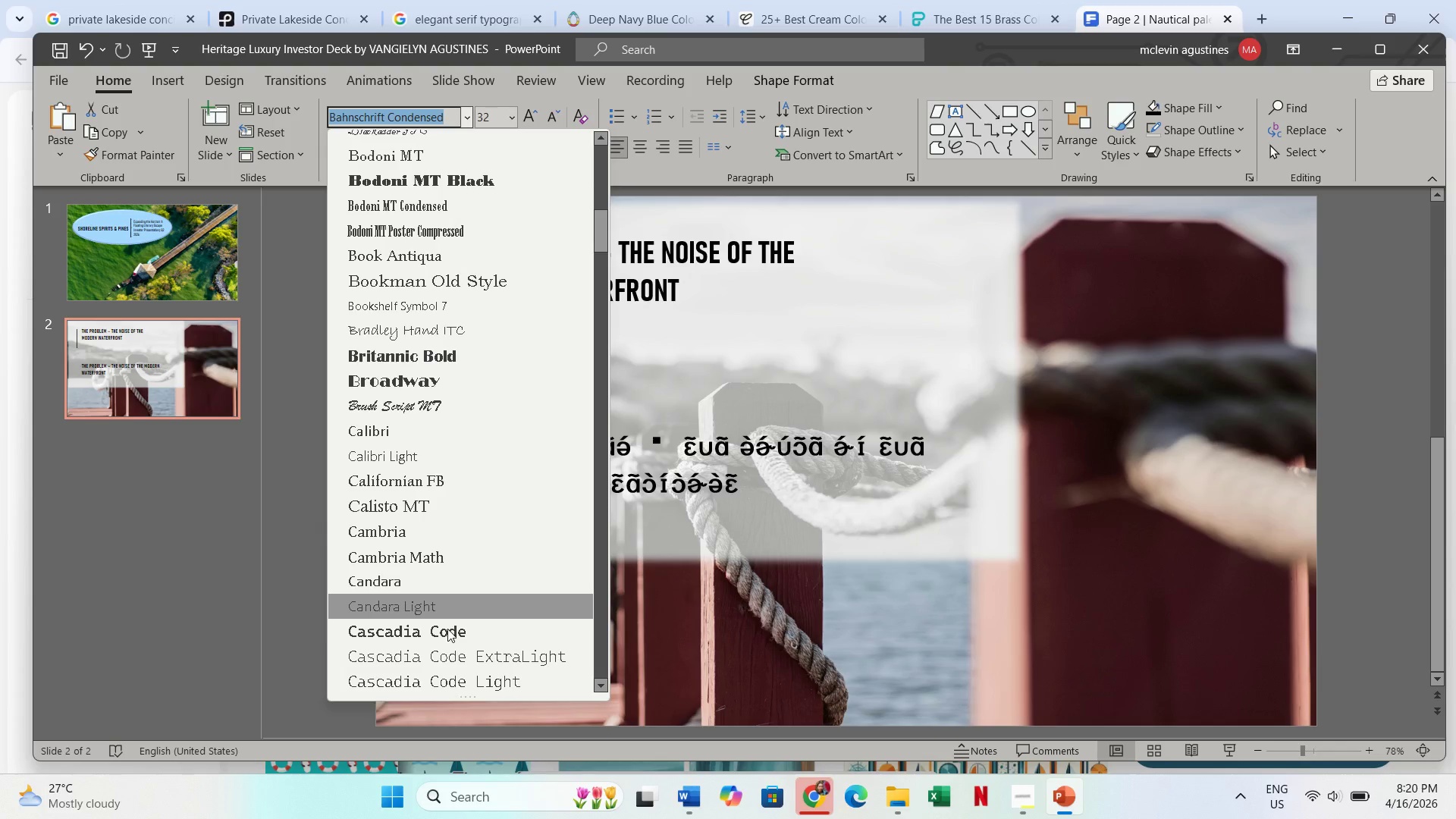 
mouse_move([418, 571])
 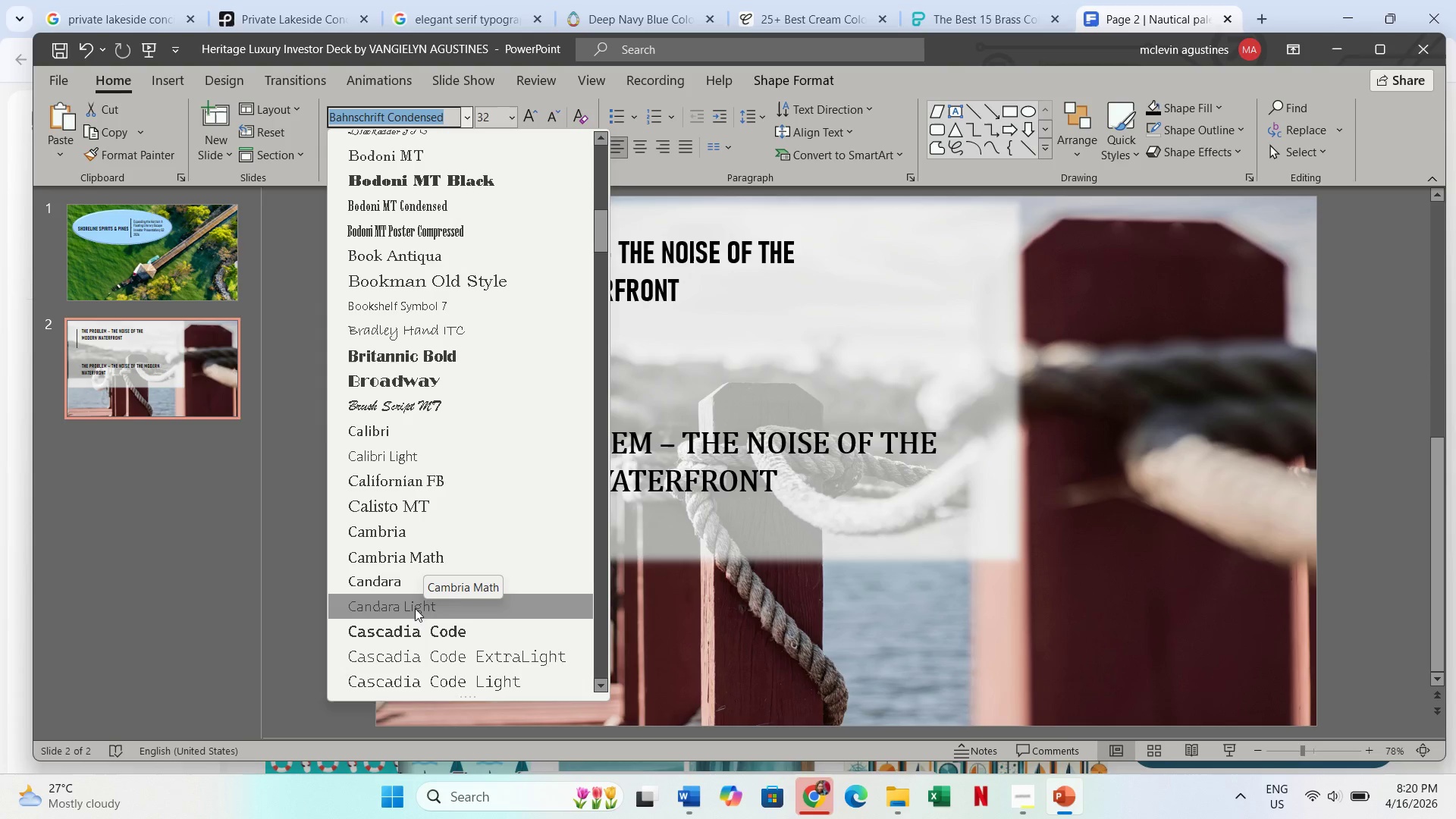 
left_click([415, 608])
 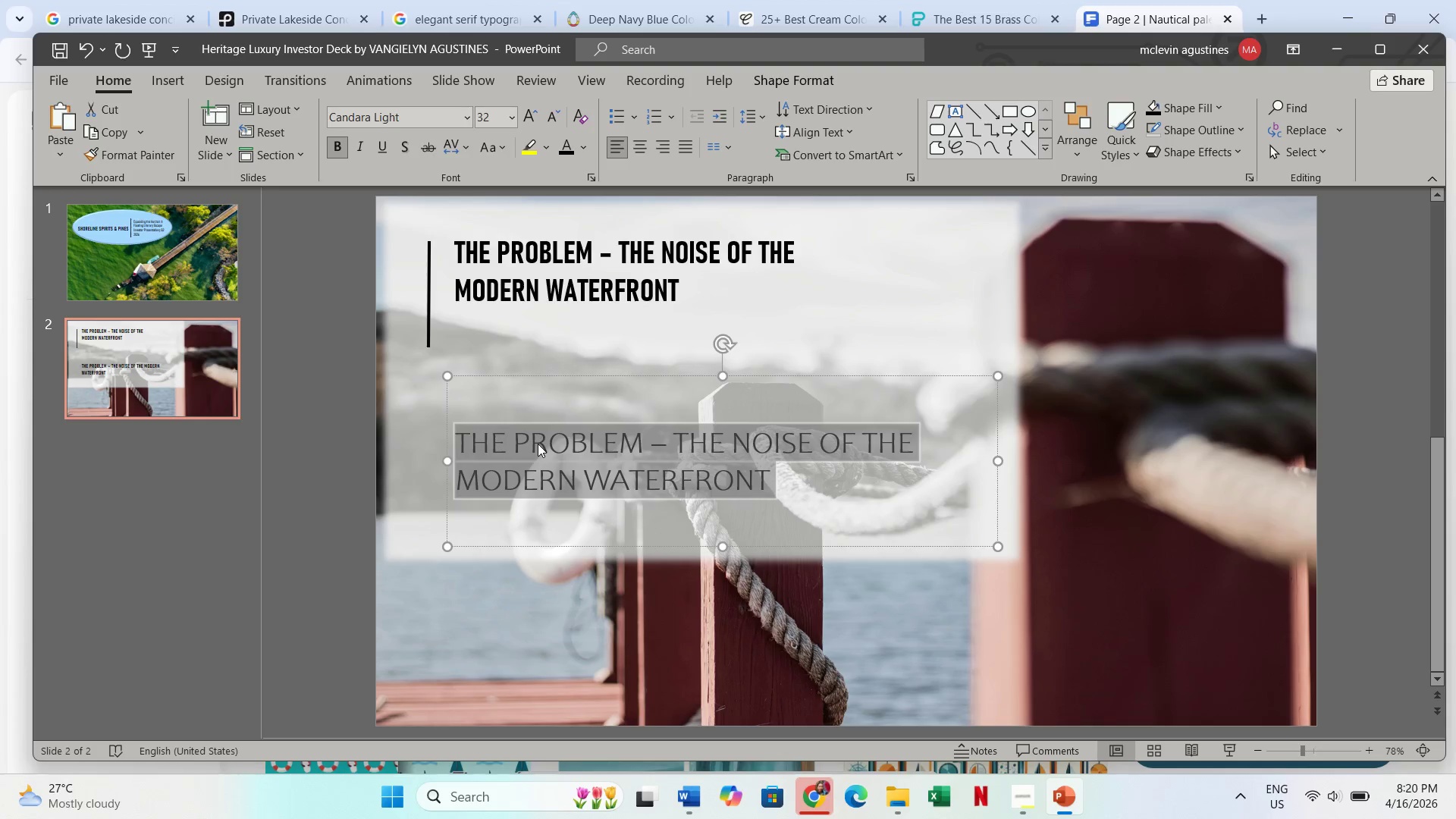 
key(CapsLock)
 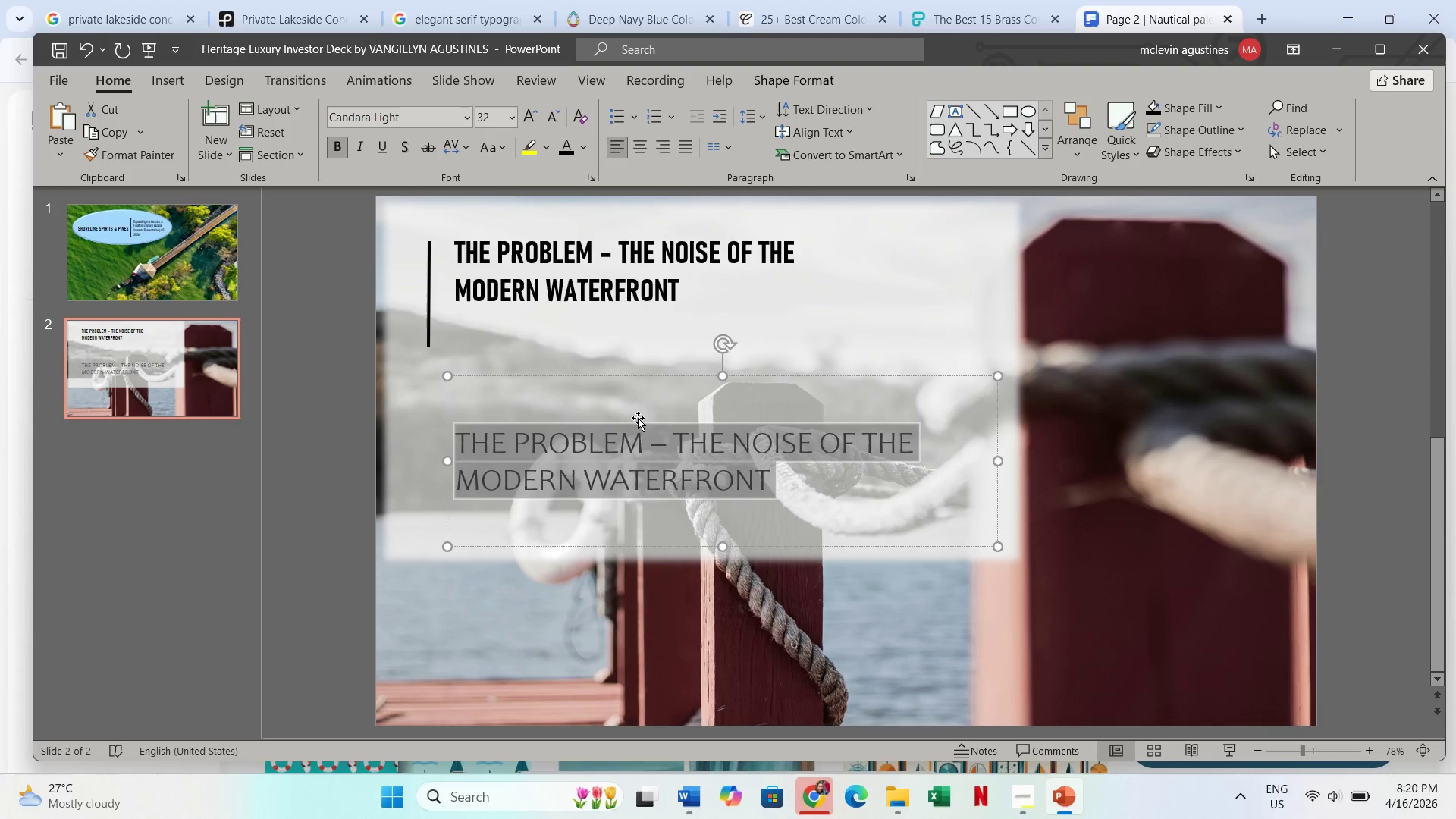 
type(oversaturation: Loud, impersonal charters)
 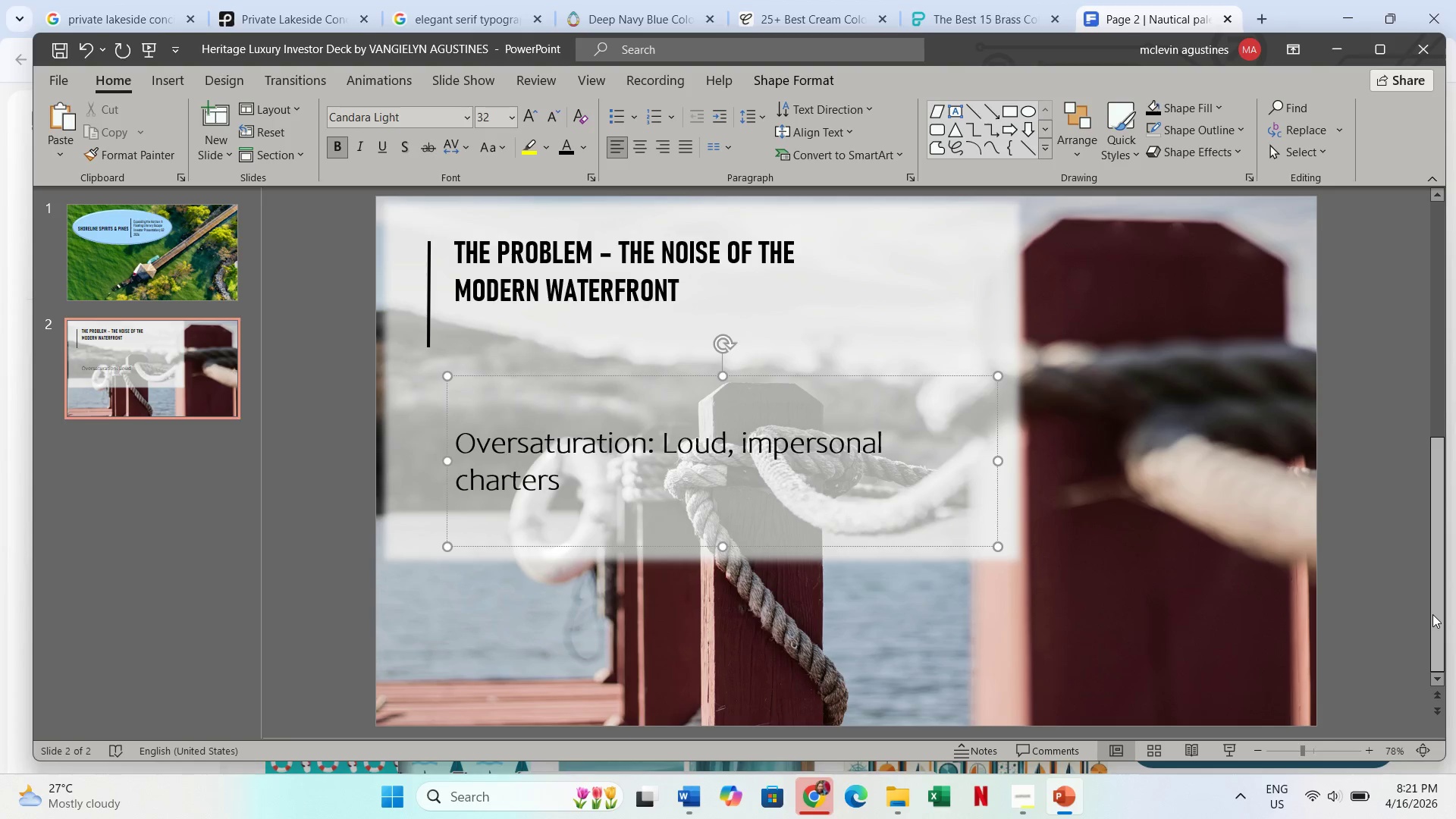 
key(Enter)
 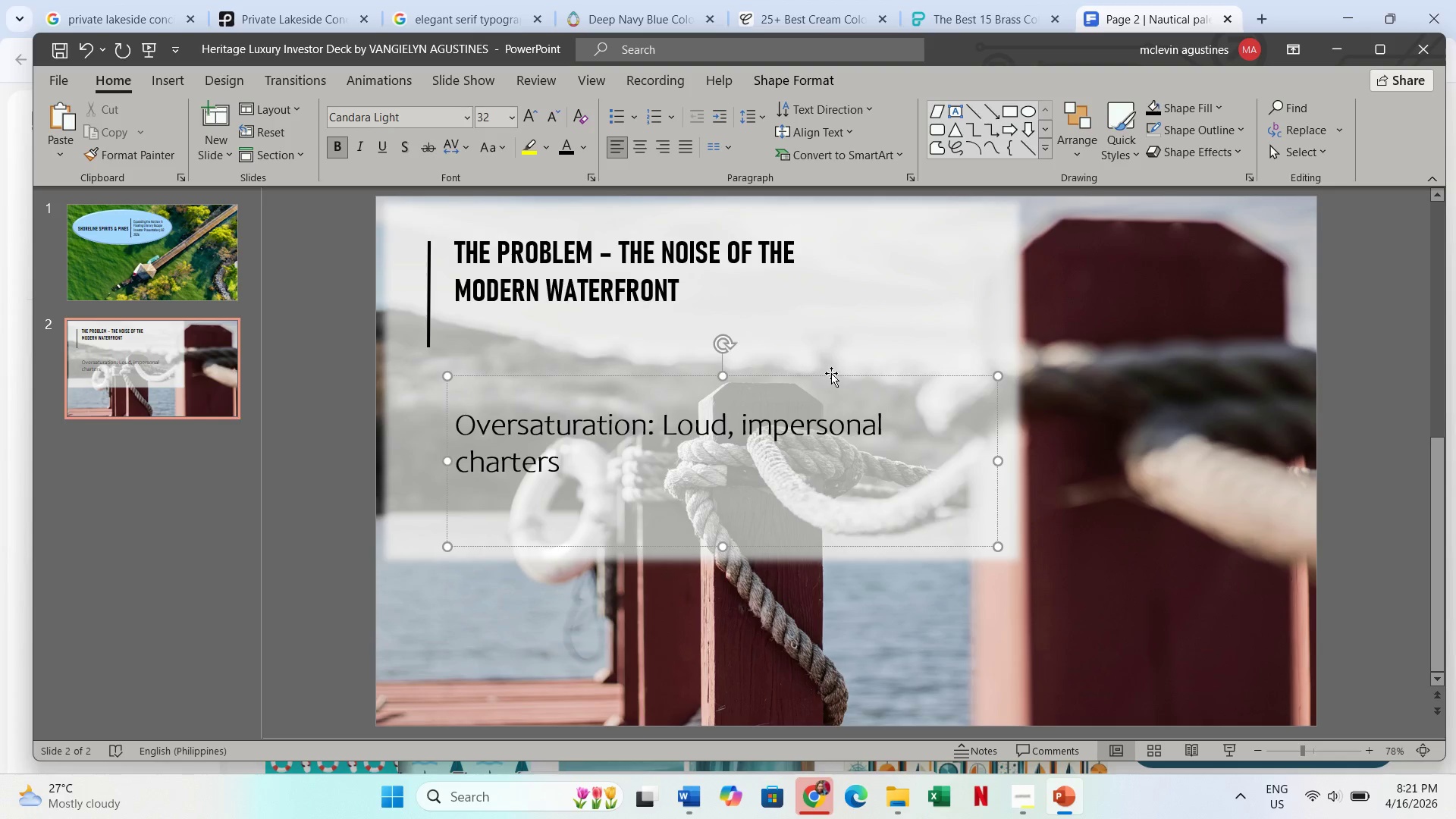 
left_click([831, 373])
 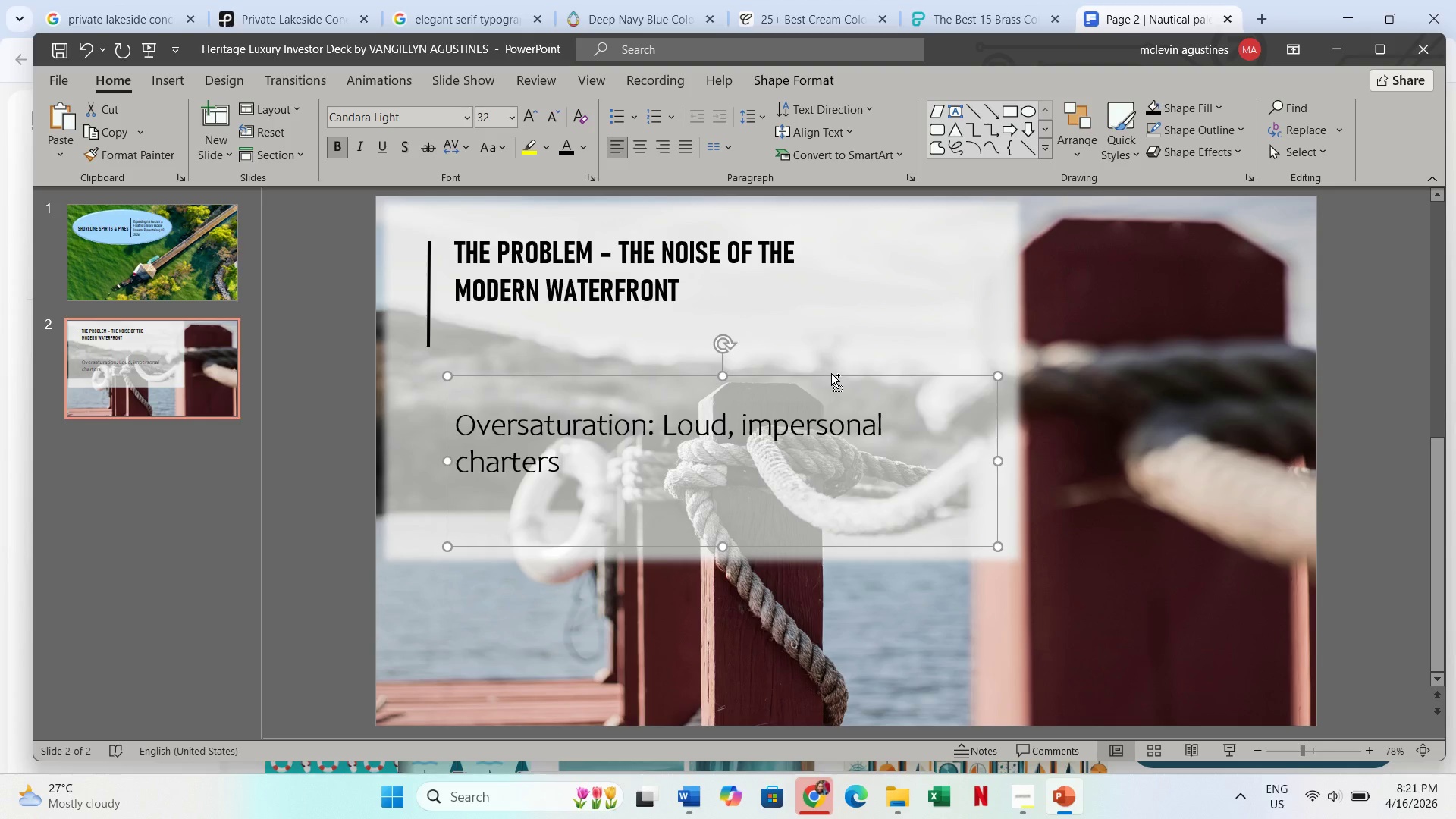 
key(Control+BracketLeft)
 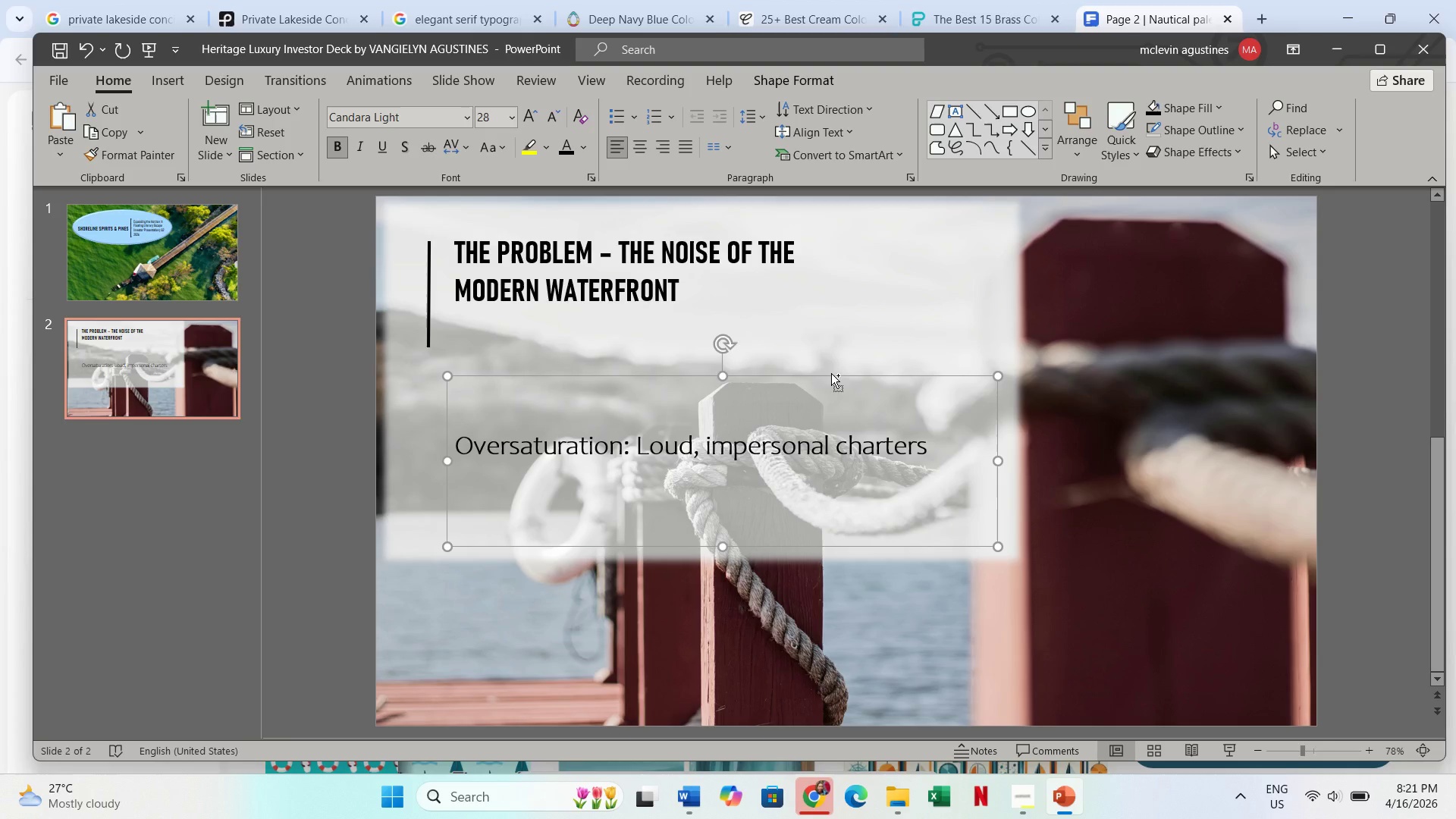 
key(Control+BracketLeft)
 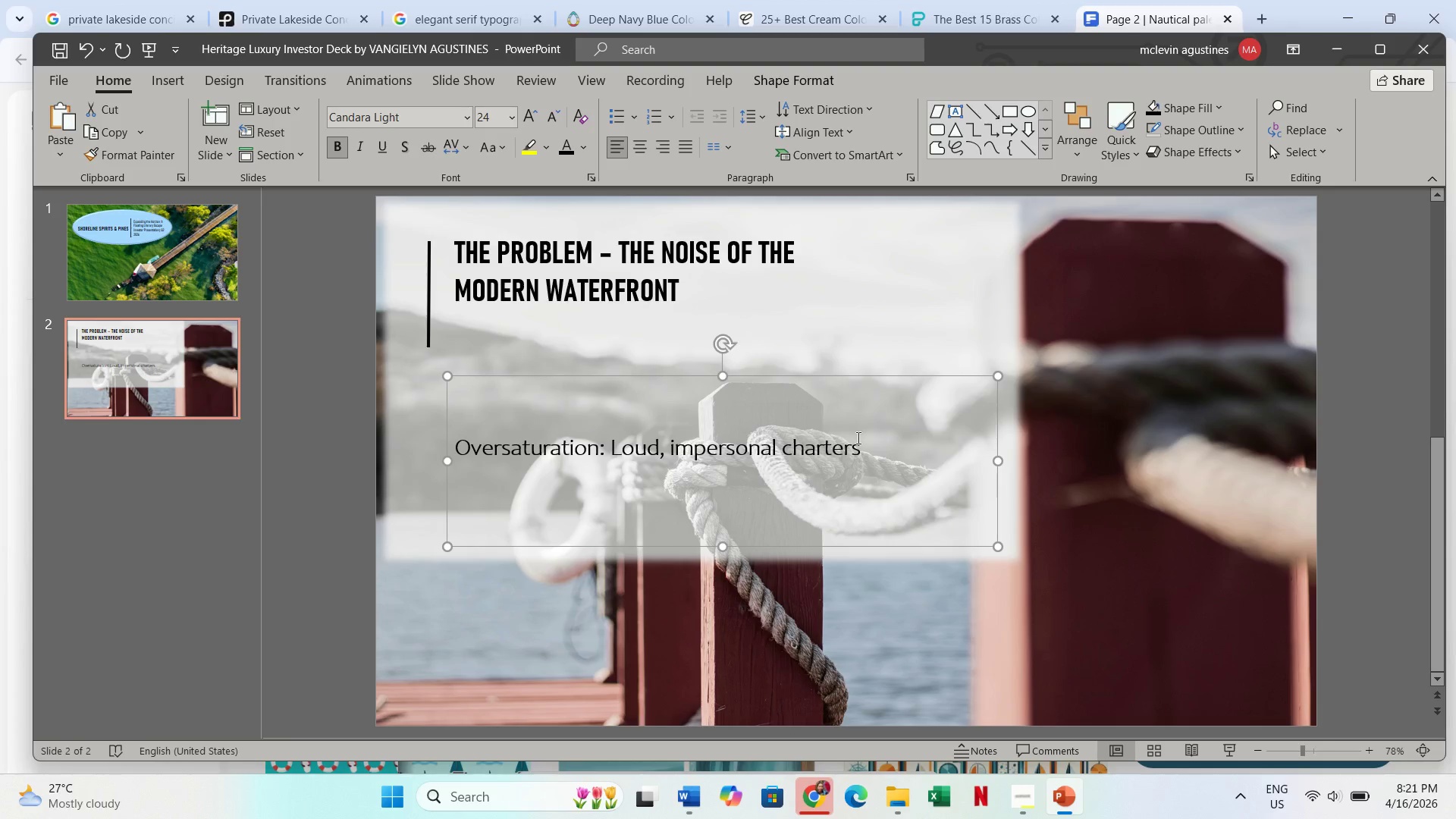 
left_click([860, 440])
 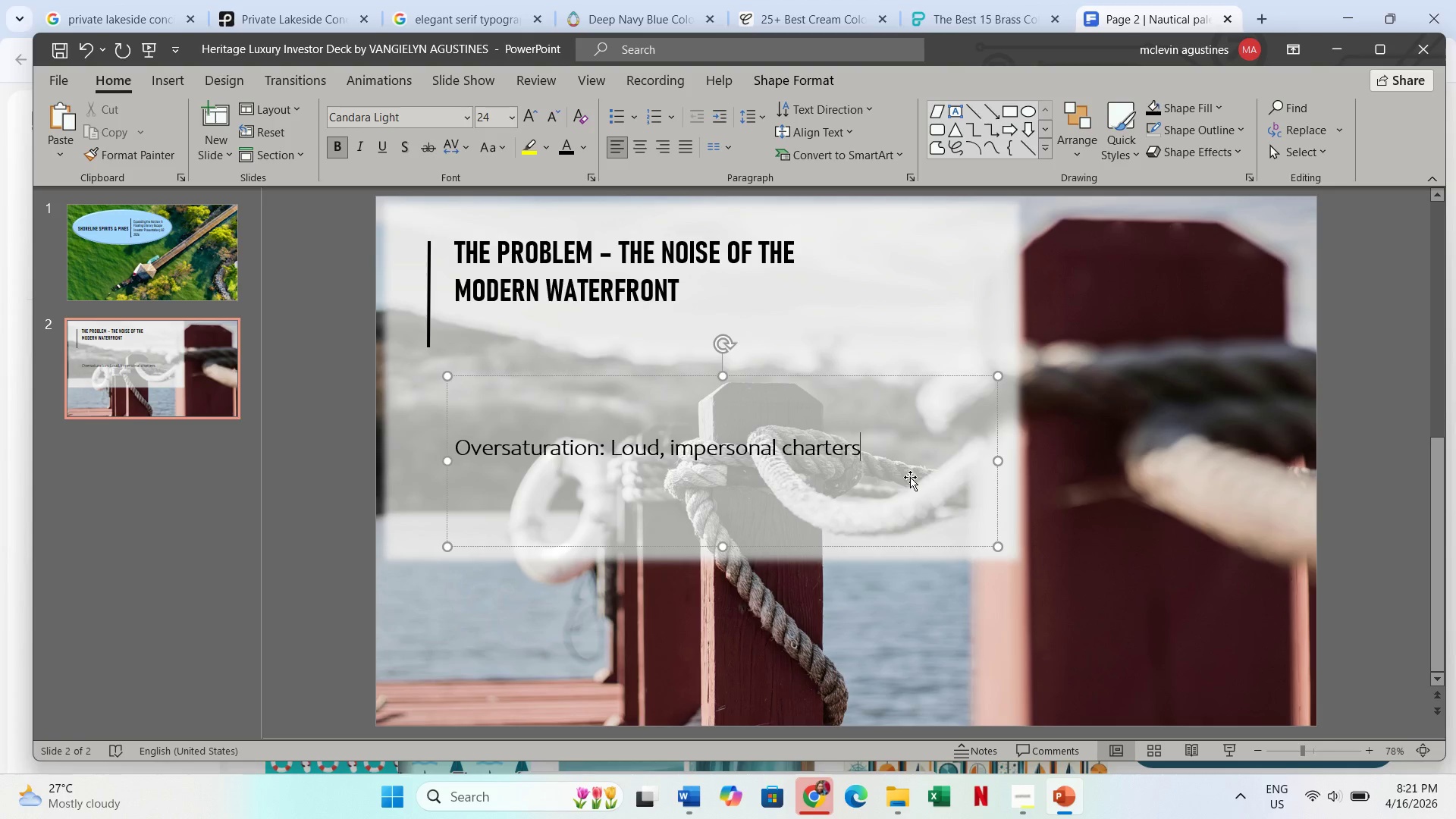 
key(Enter)
 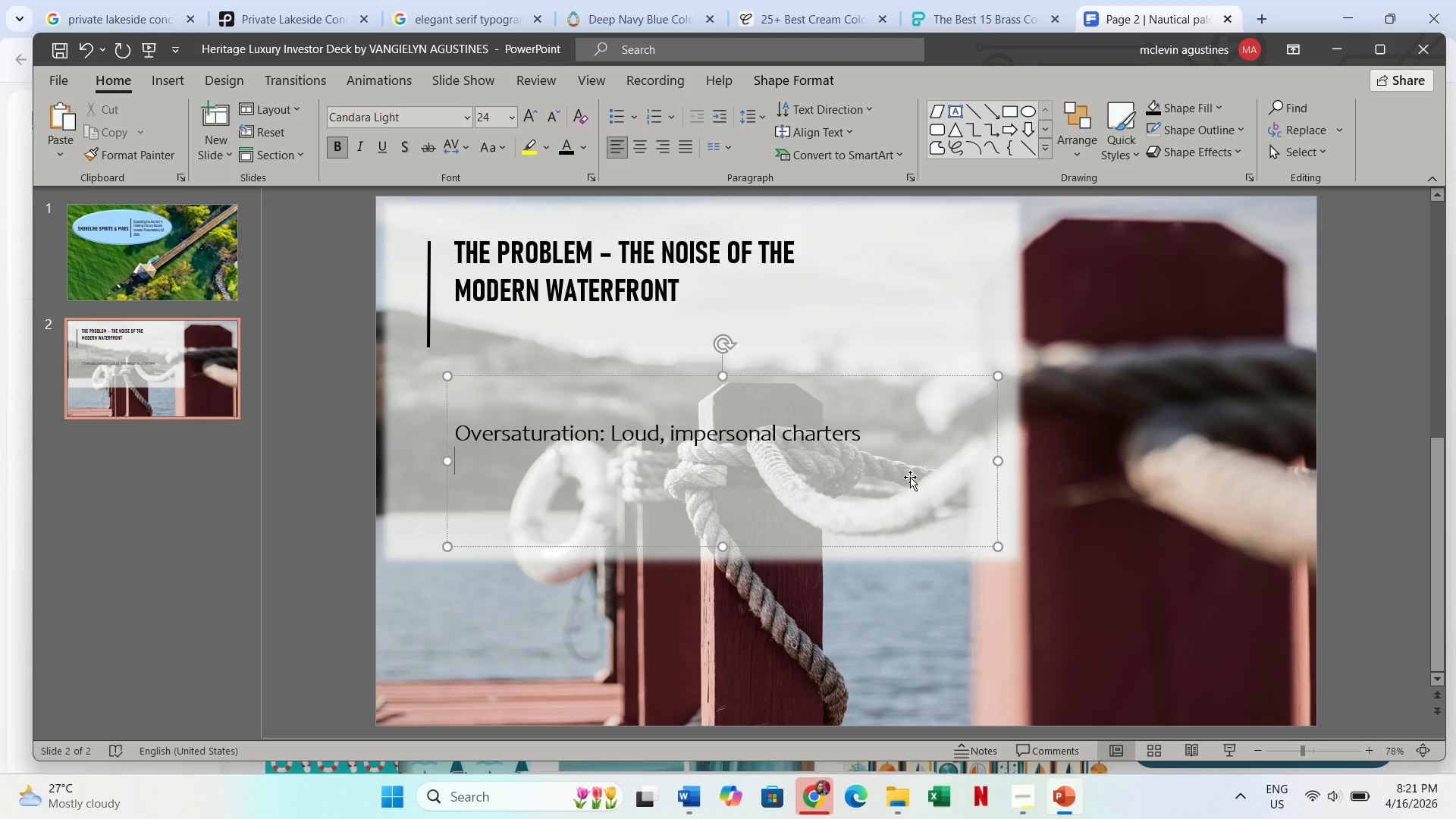 
key(Enter)
 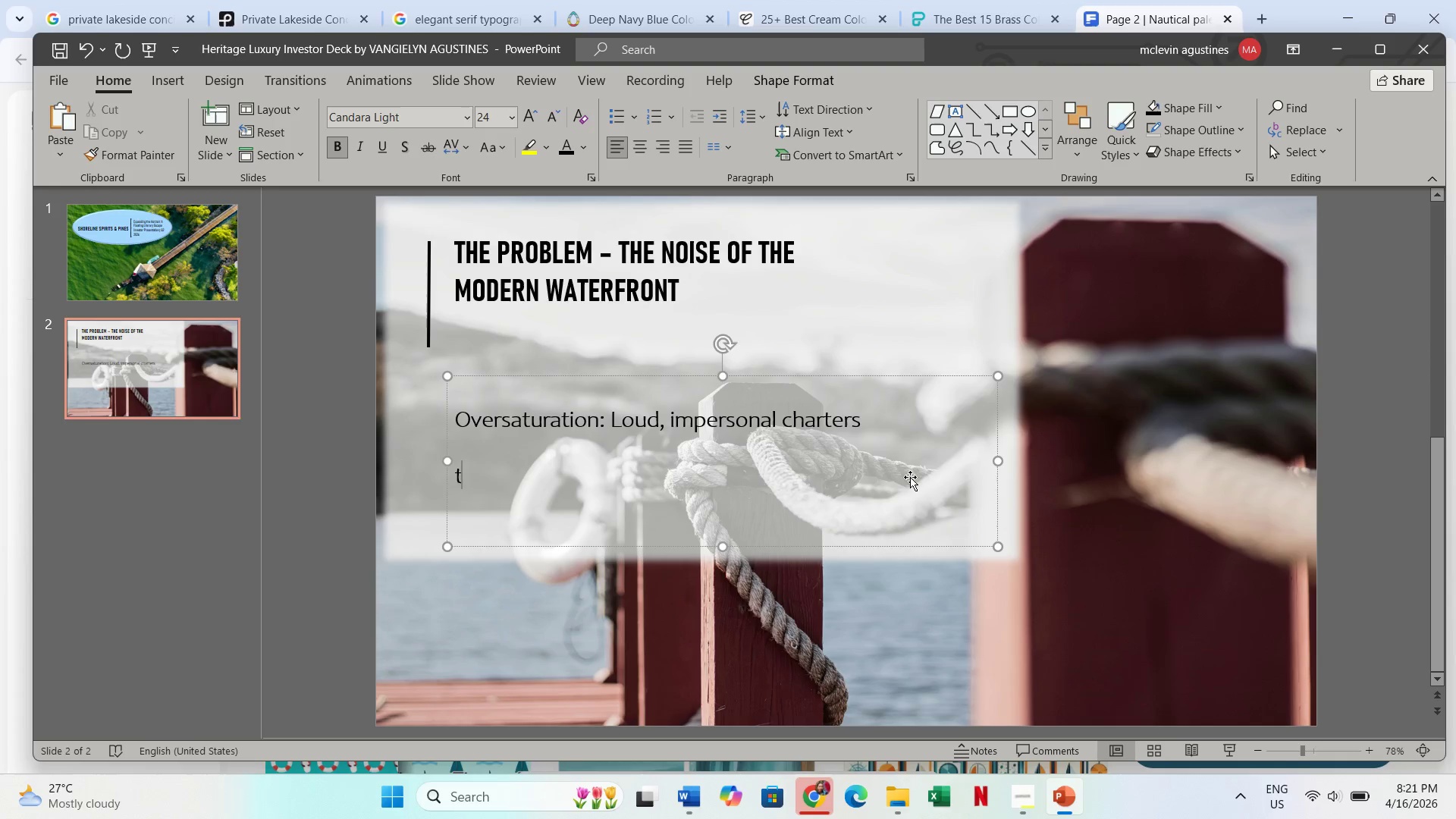 
type(tge voif)
key(Backspace)
key(Backspace)
key(Backspace)
key(Backspace)
key(Backspace)
key(Backspace)
key(Backspace)
type(he void)
 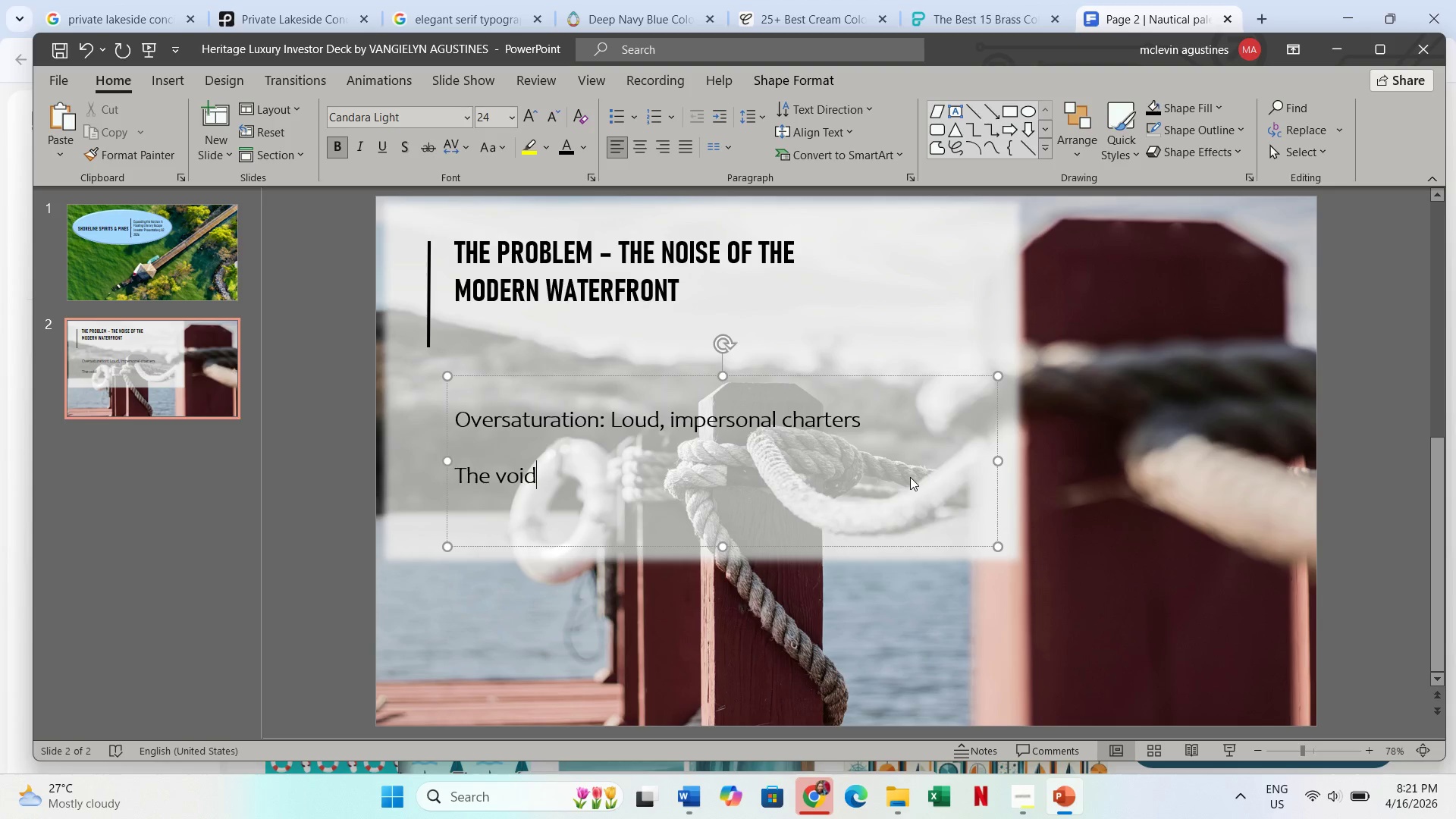 
key(Backspace)
key(Backspace)
key(Backspace)
key(Backspace)
type(Void: No quiet luxury option)
 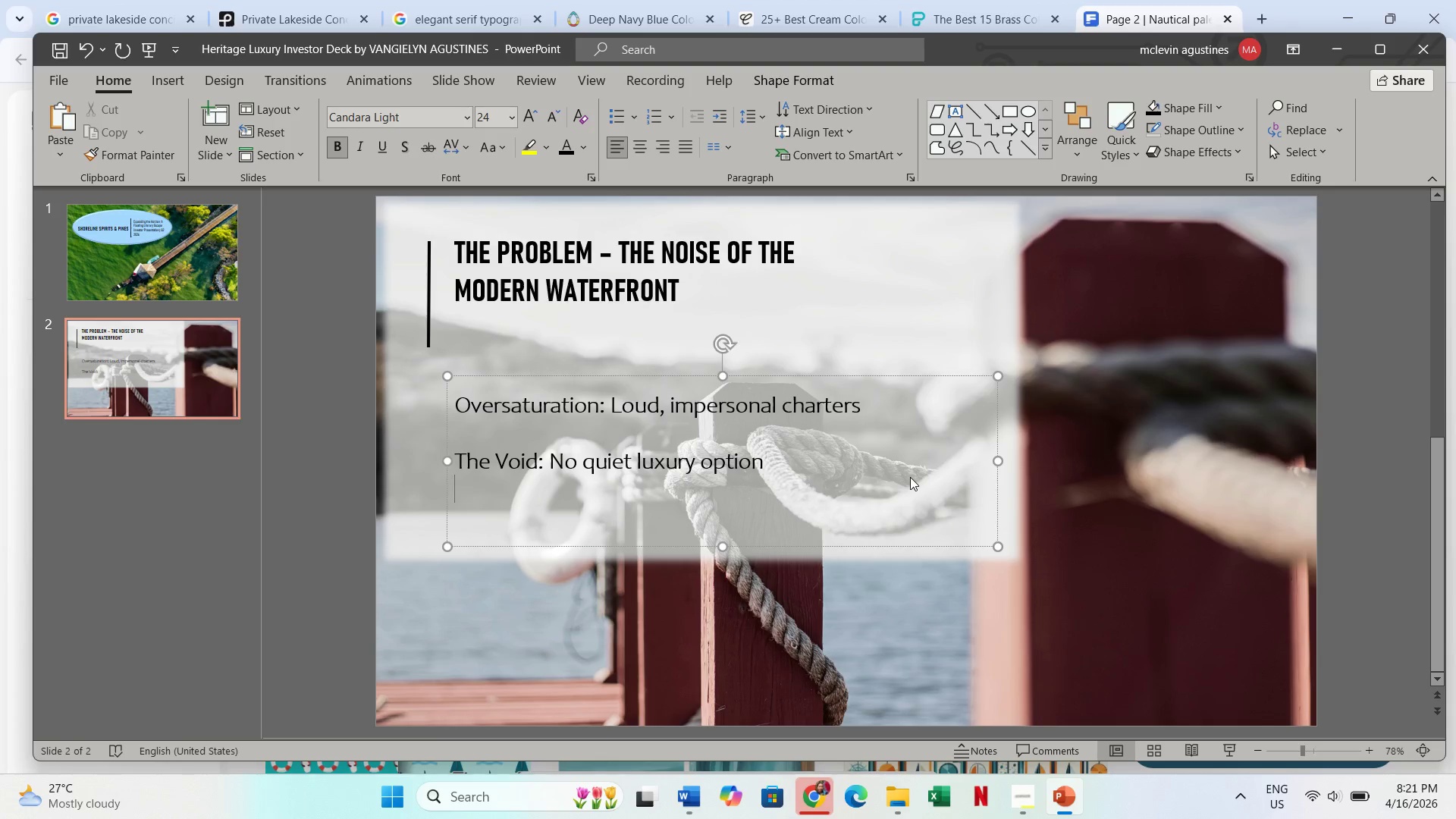 
 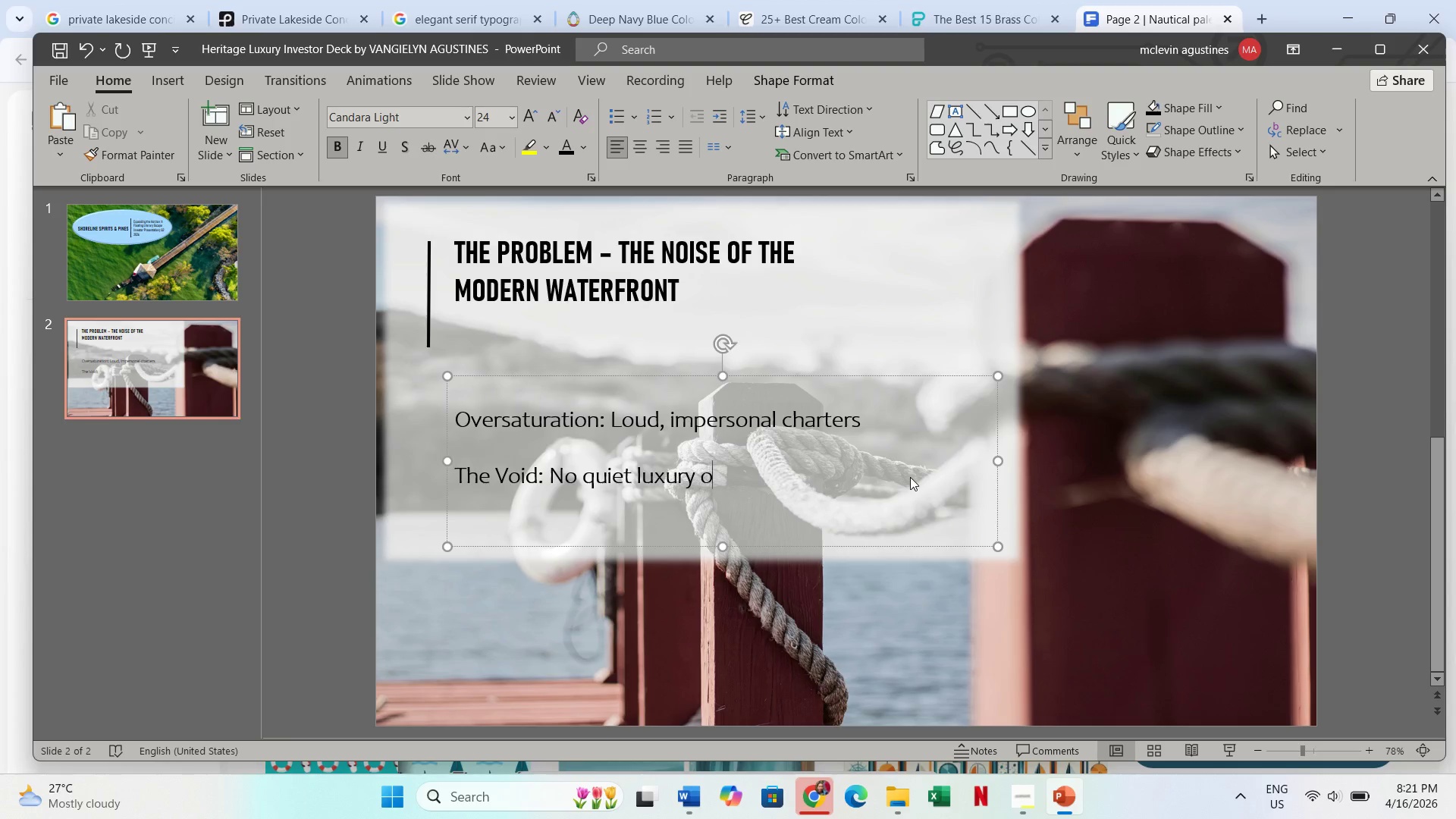 
key(Enter)
 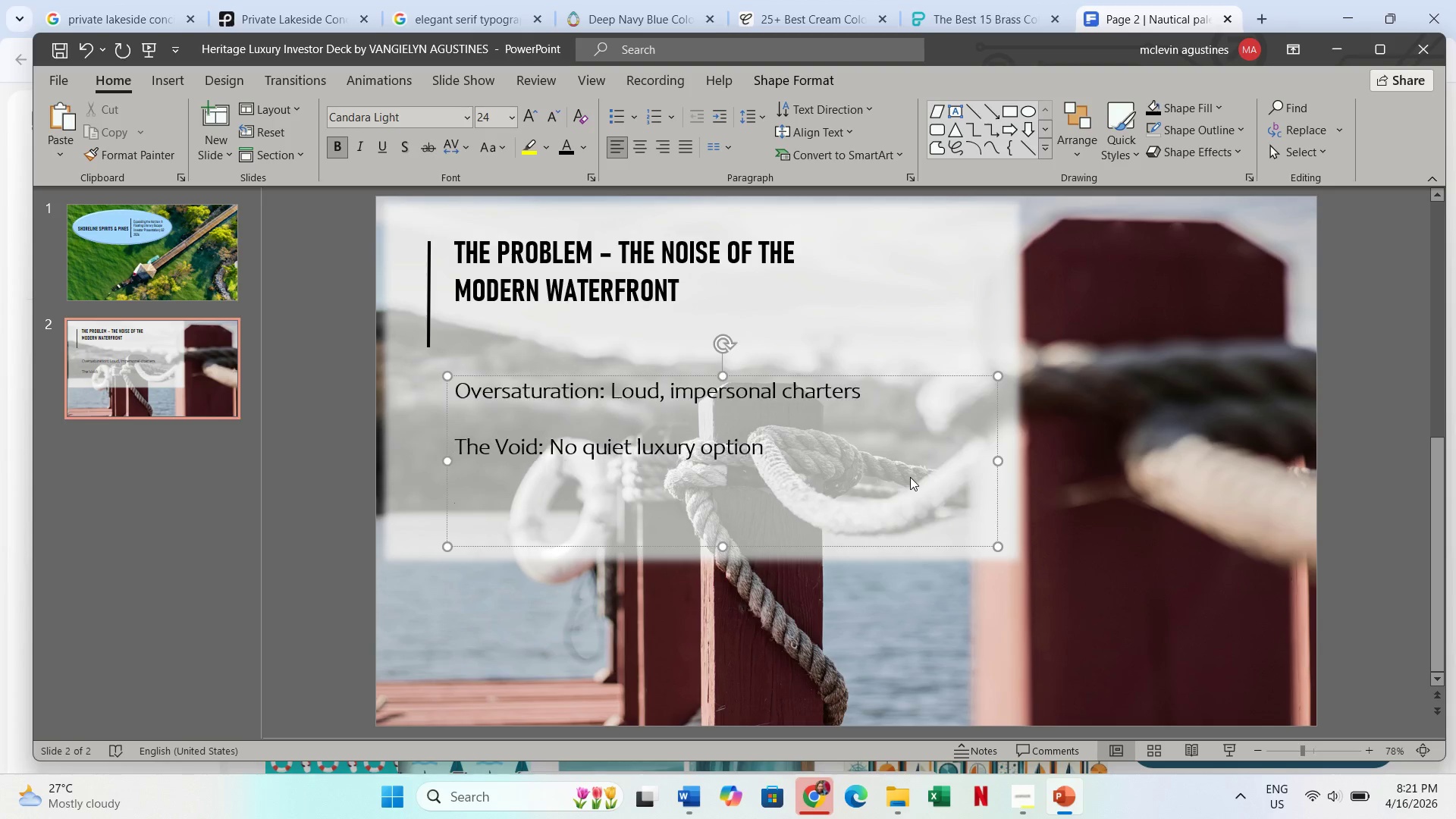 
key(Enter)
 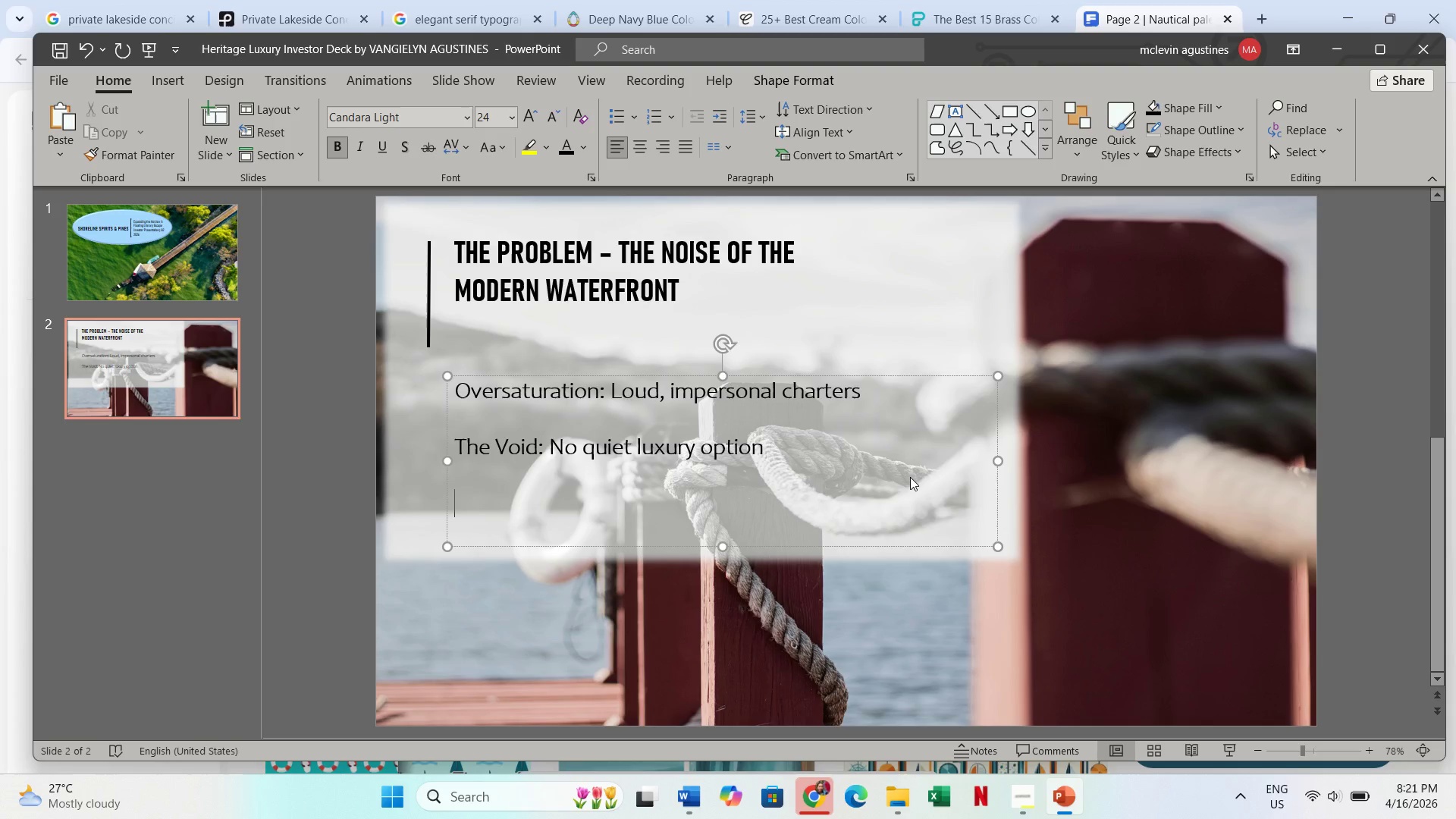 
type(access: Limited private docking)
 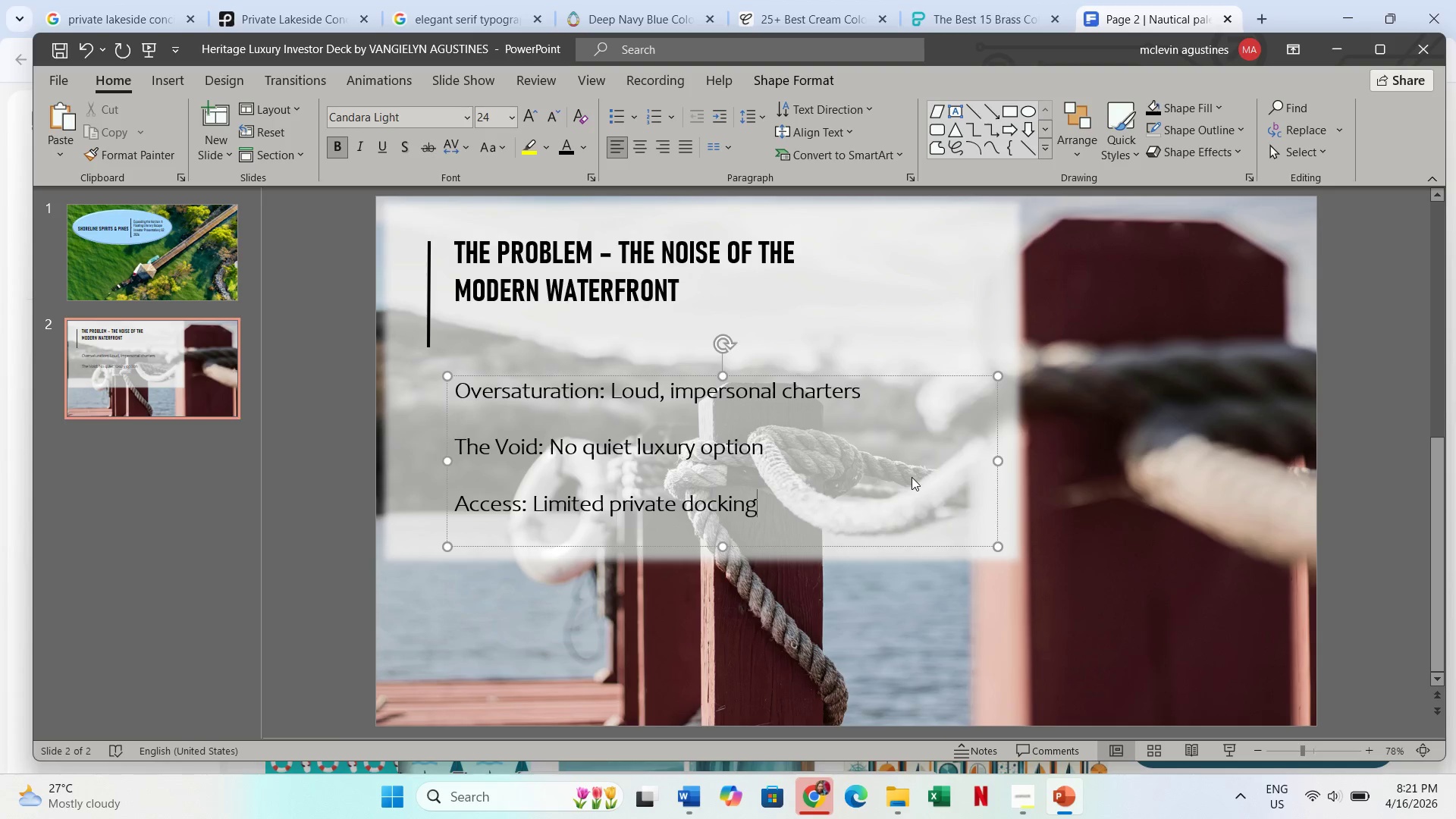 
key(Escape)
 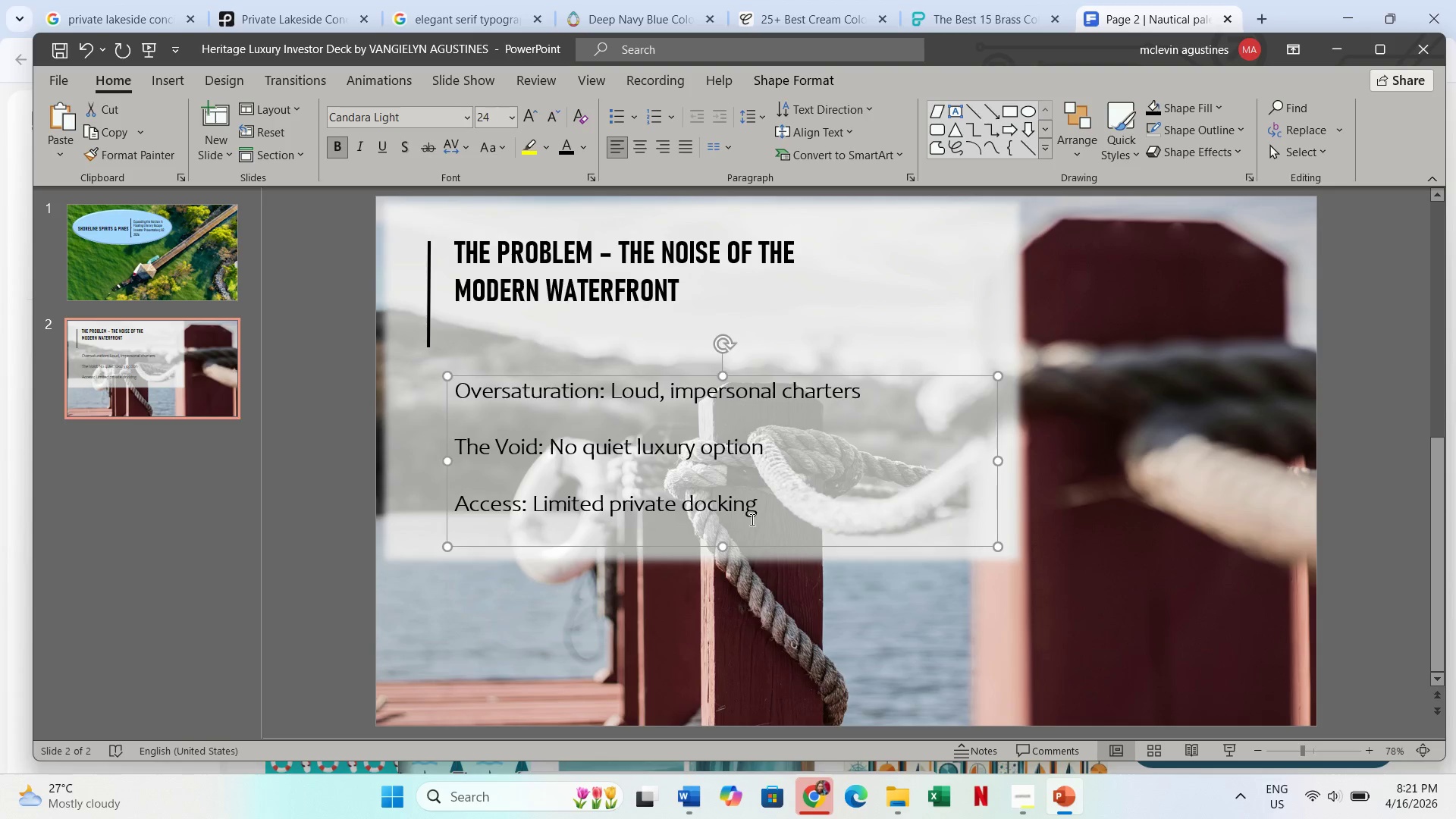 
key(Escape)
 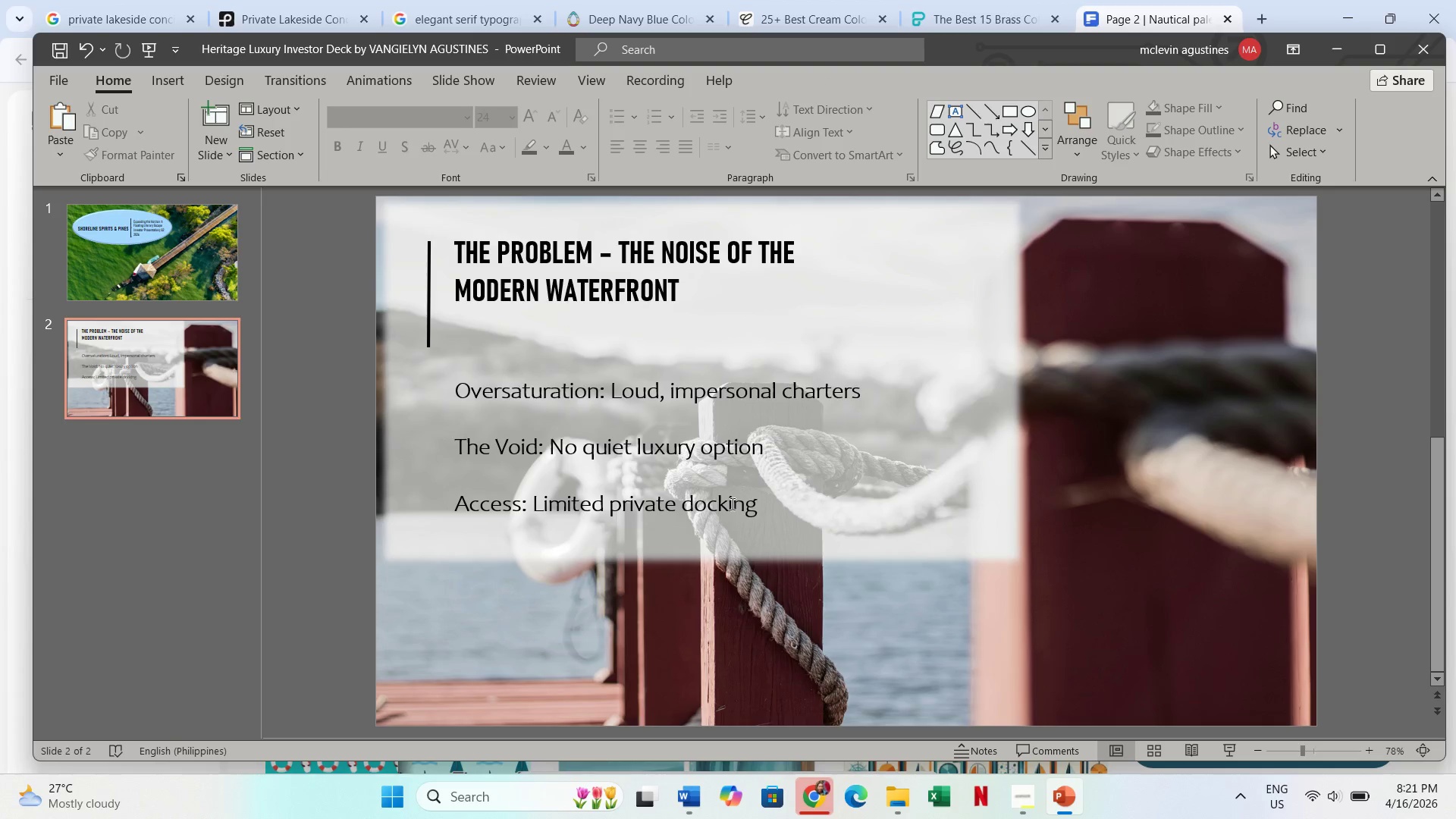 
left_click([731, 504])
 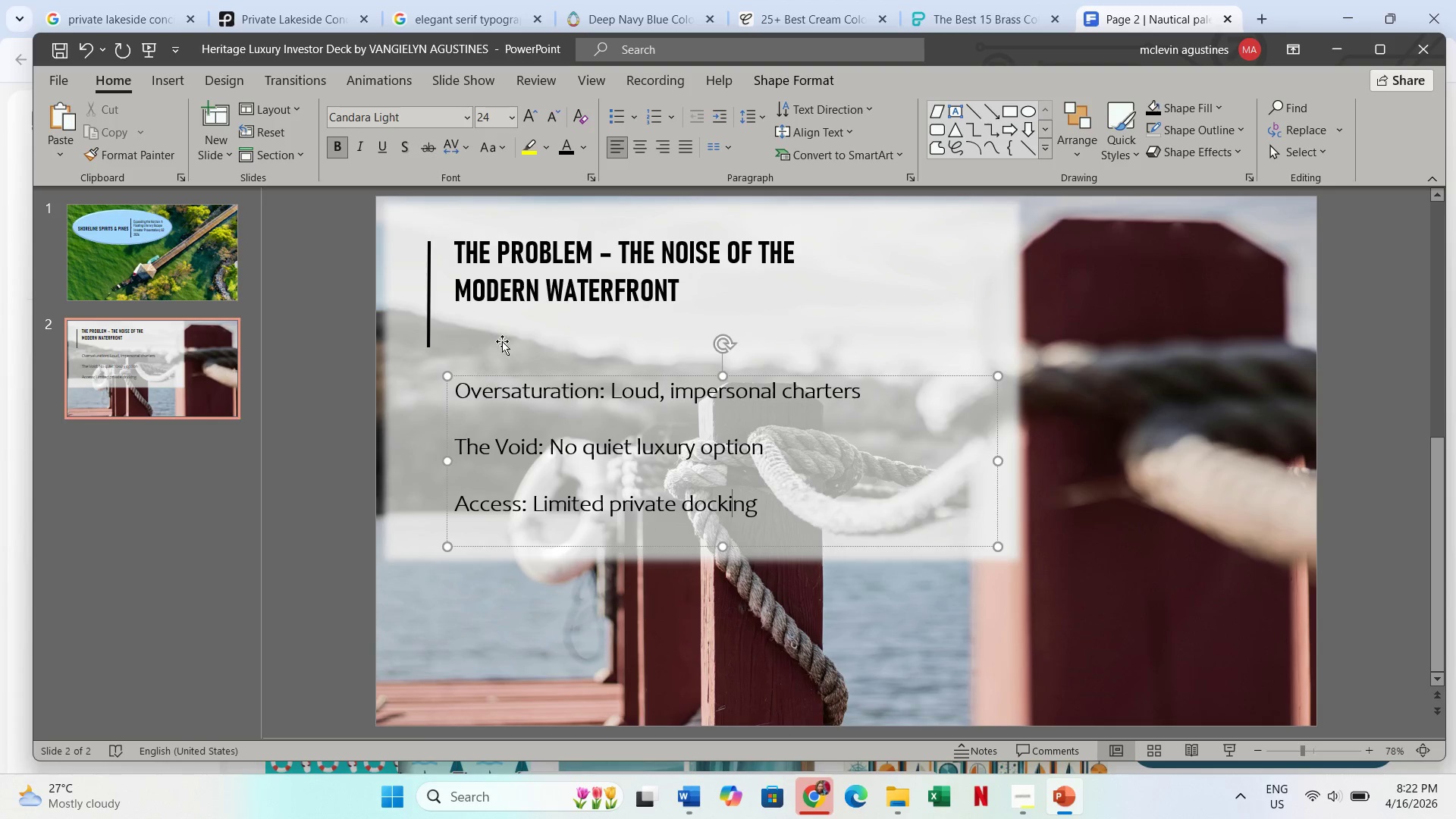 
key(Escape)
 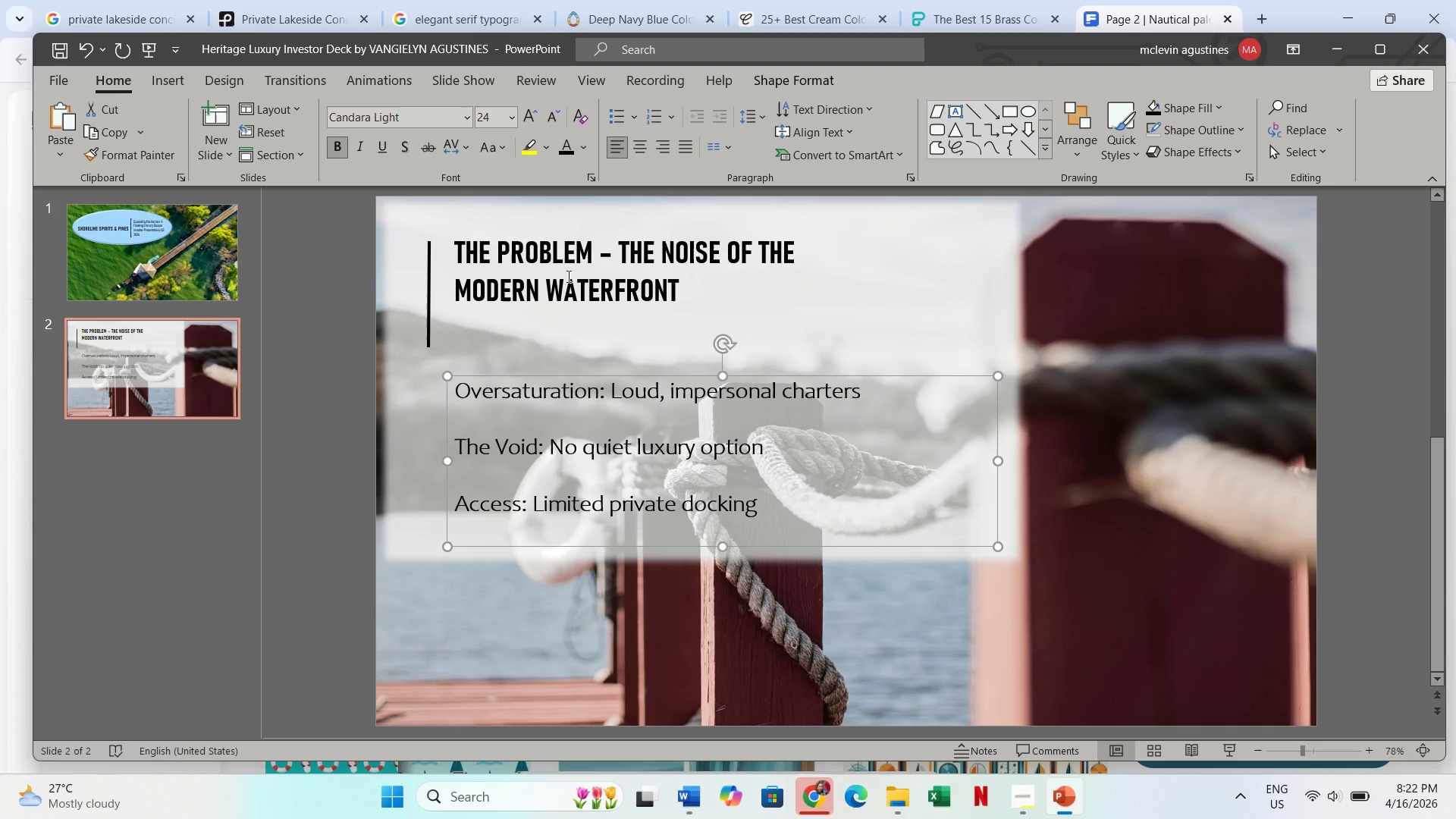 
left_click([567, 276])
 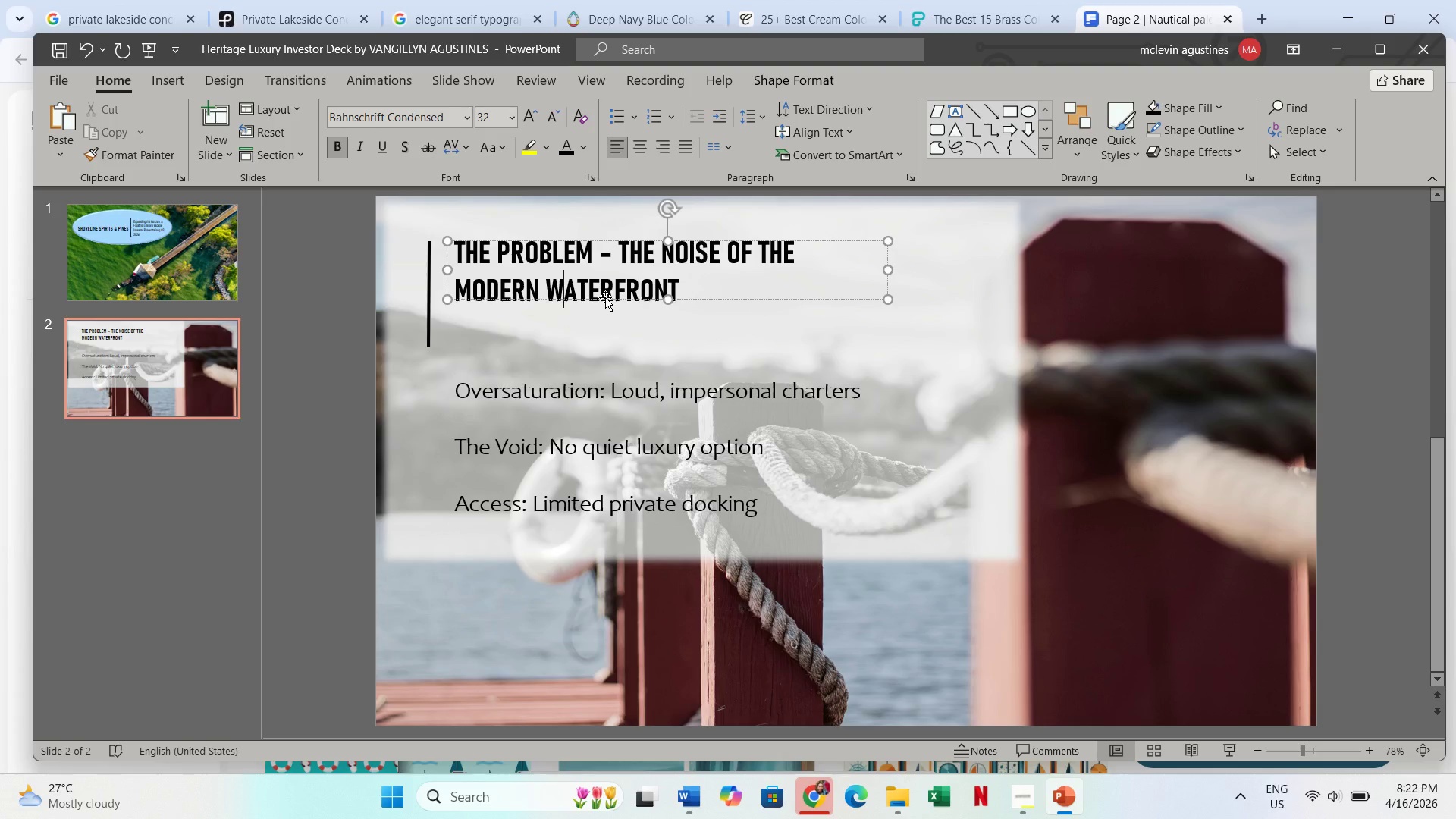 
left_click_drag(start_coordinate=[605, 299], to_coordinate=[598, 325])
 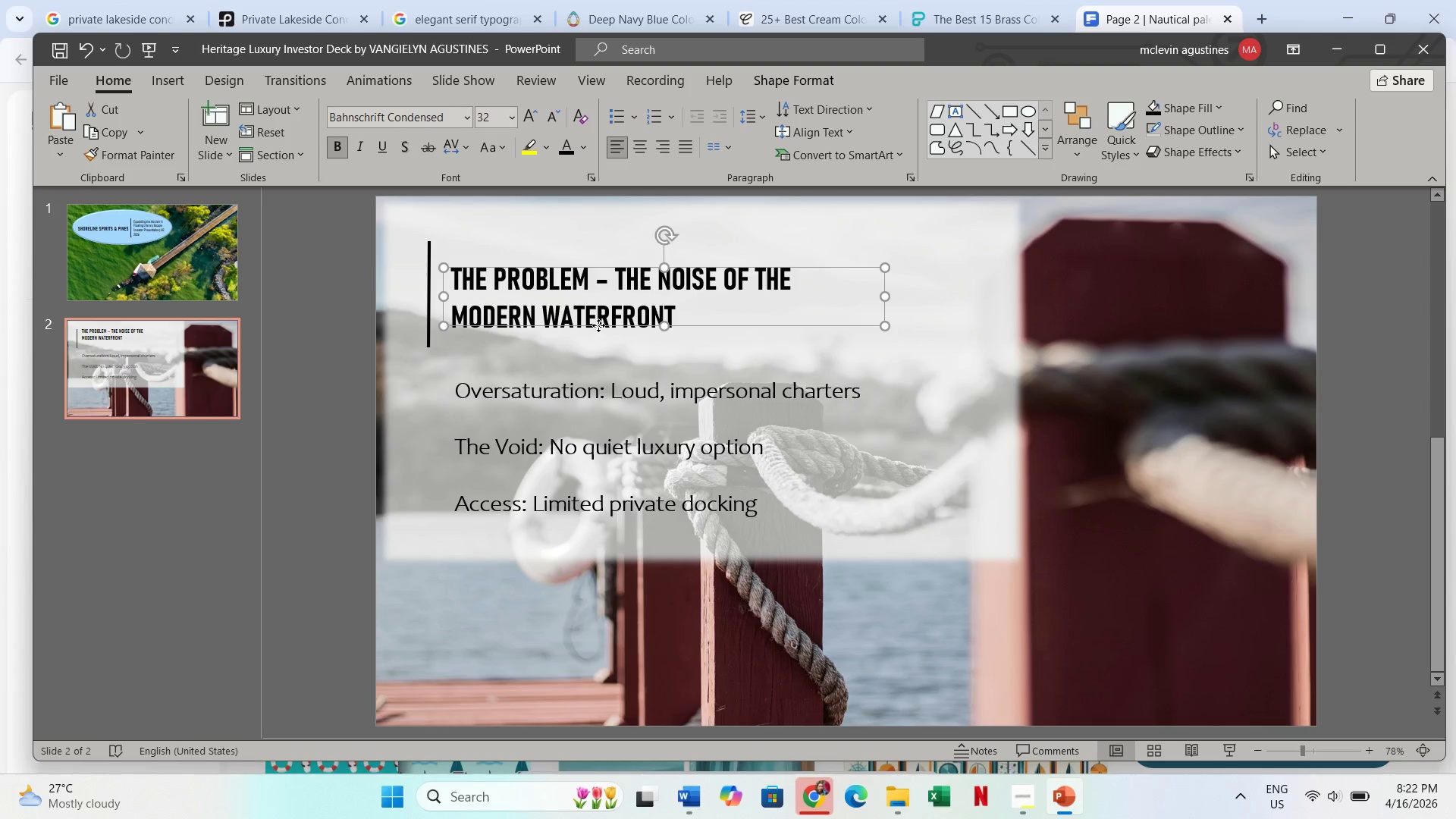 
left_click_drag(start_coordinate=[598, 325], to_coordinate=[607, 325])
 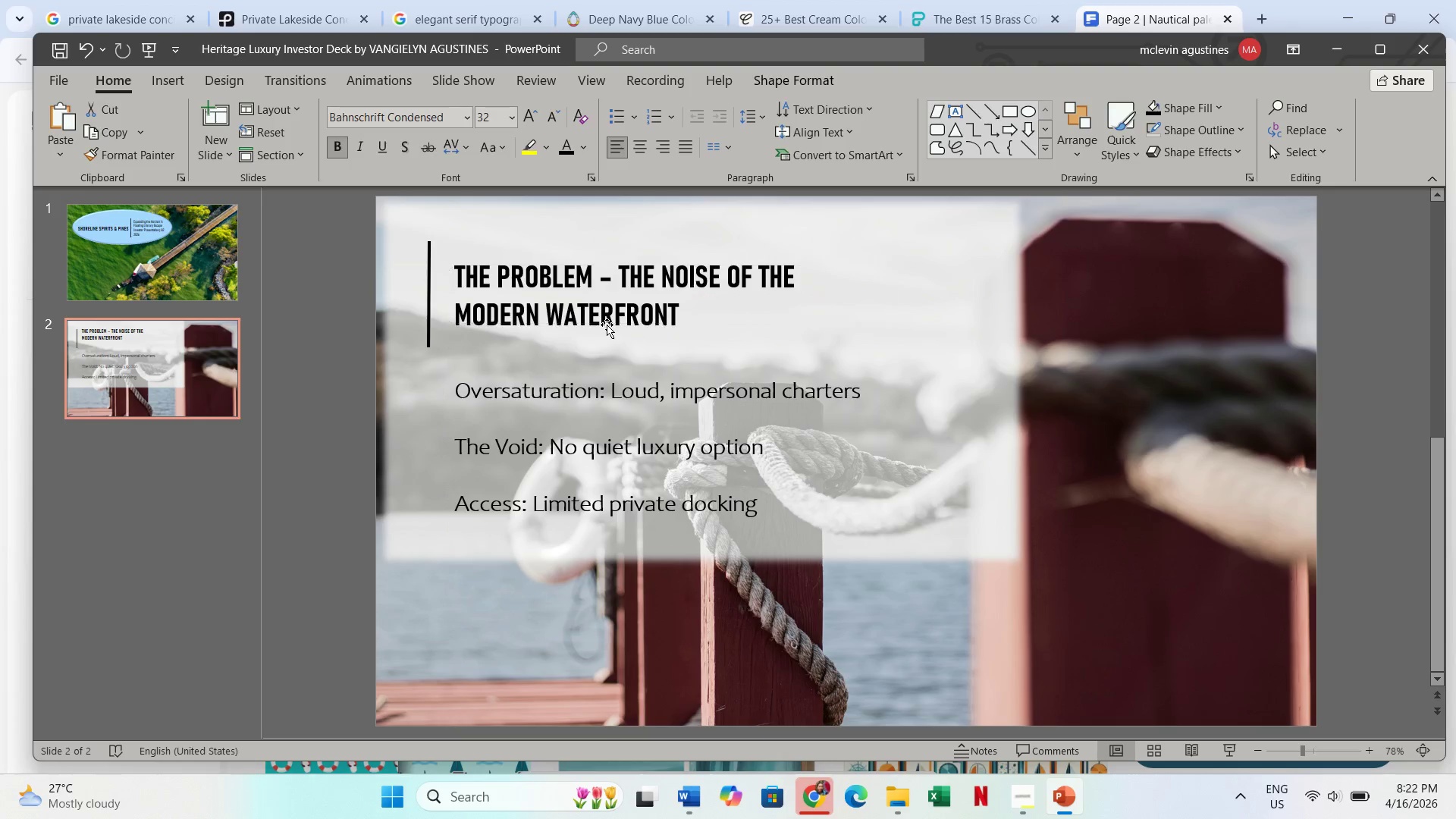 
key(Escape)
 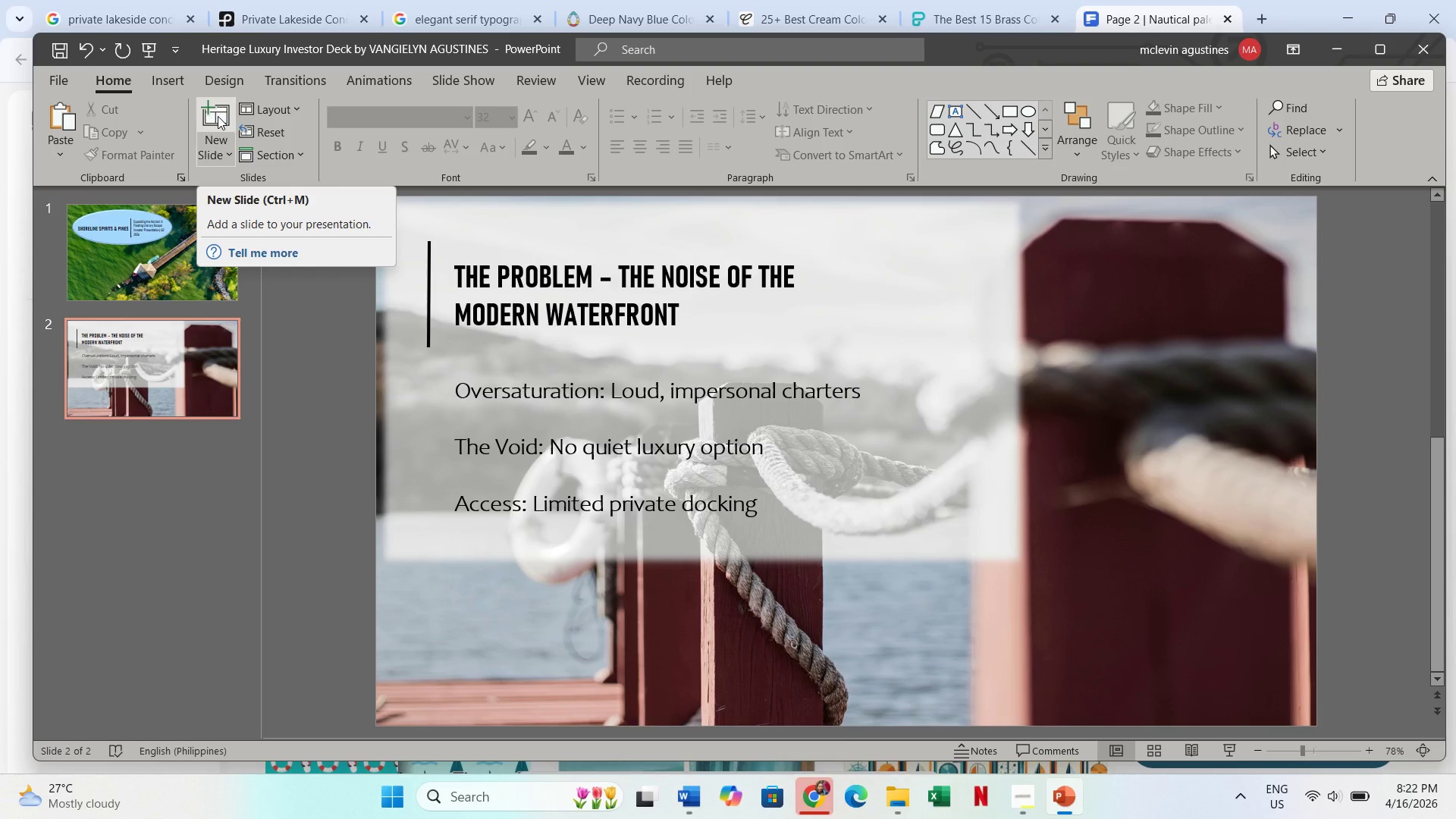 
wait(12.53)
 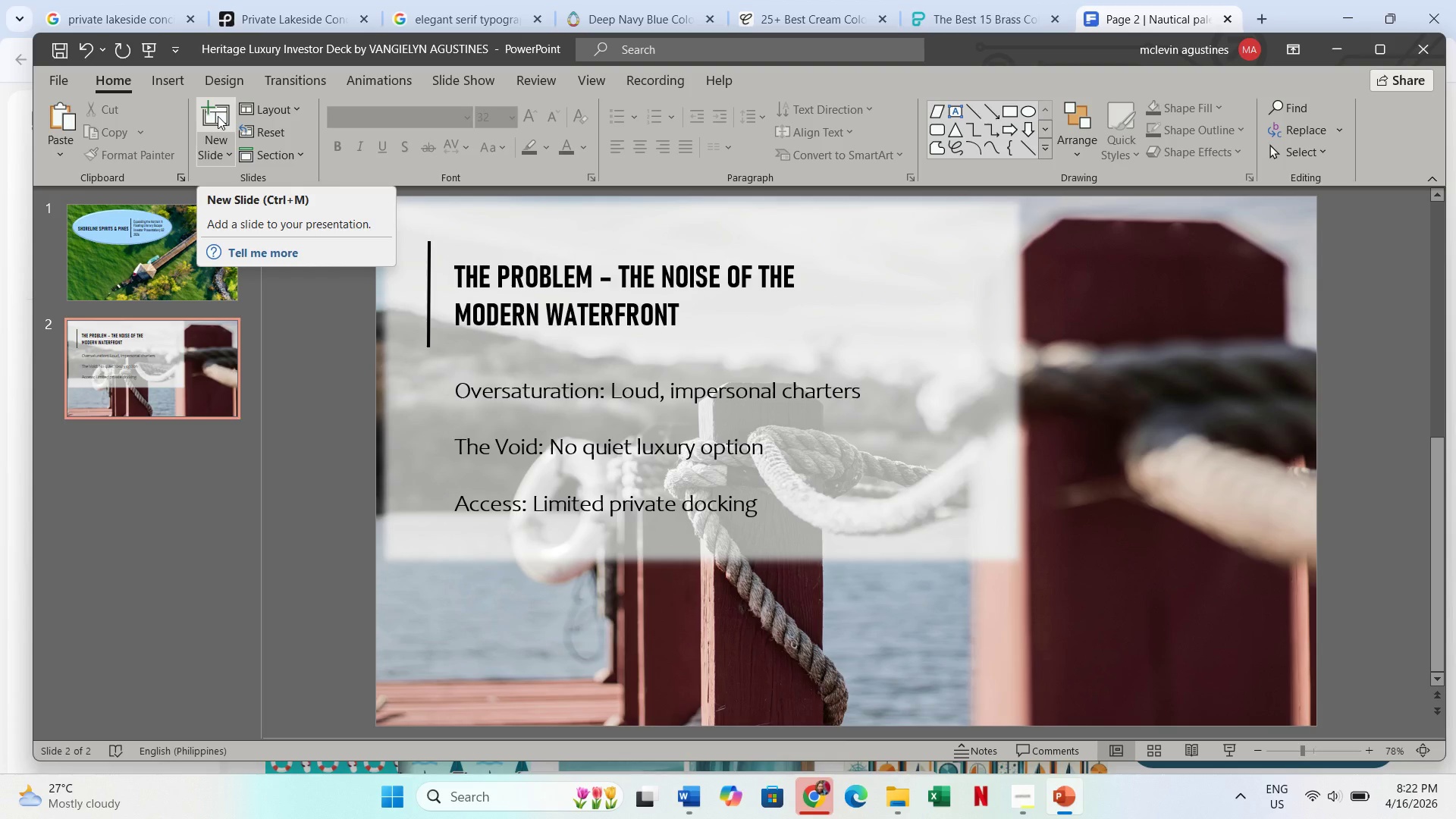 
left_click([218, 116])
 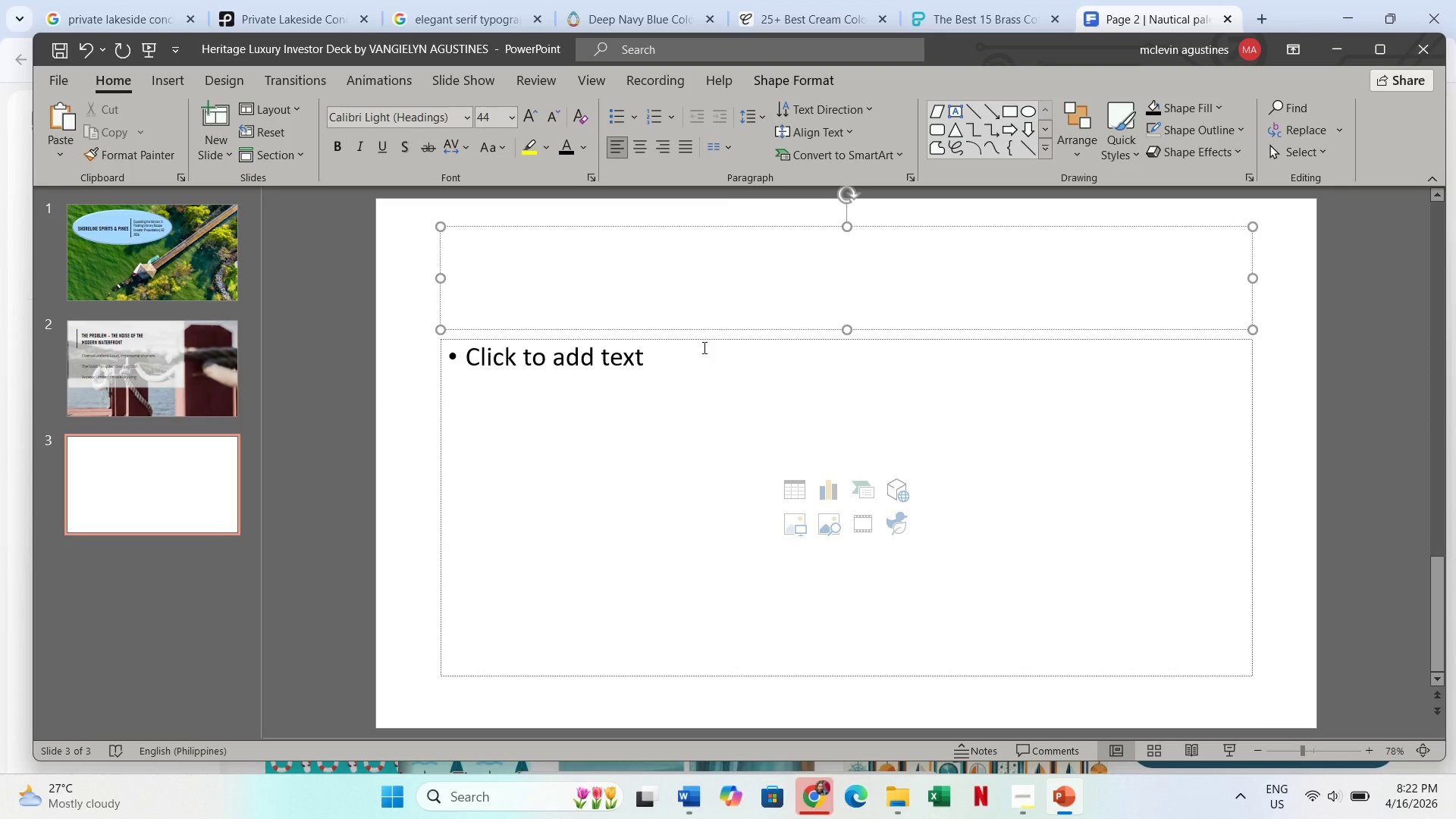 
hold_key(key=ShiftLeft, duration=0.31)
left_click([702, 366])
 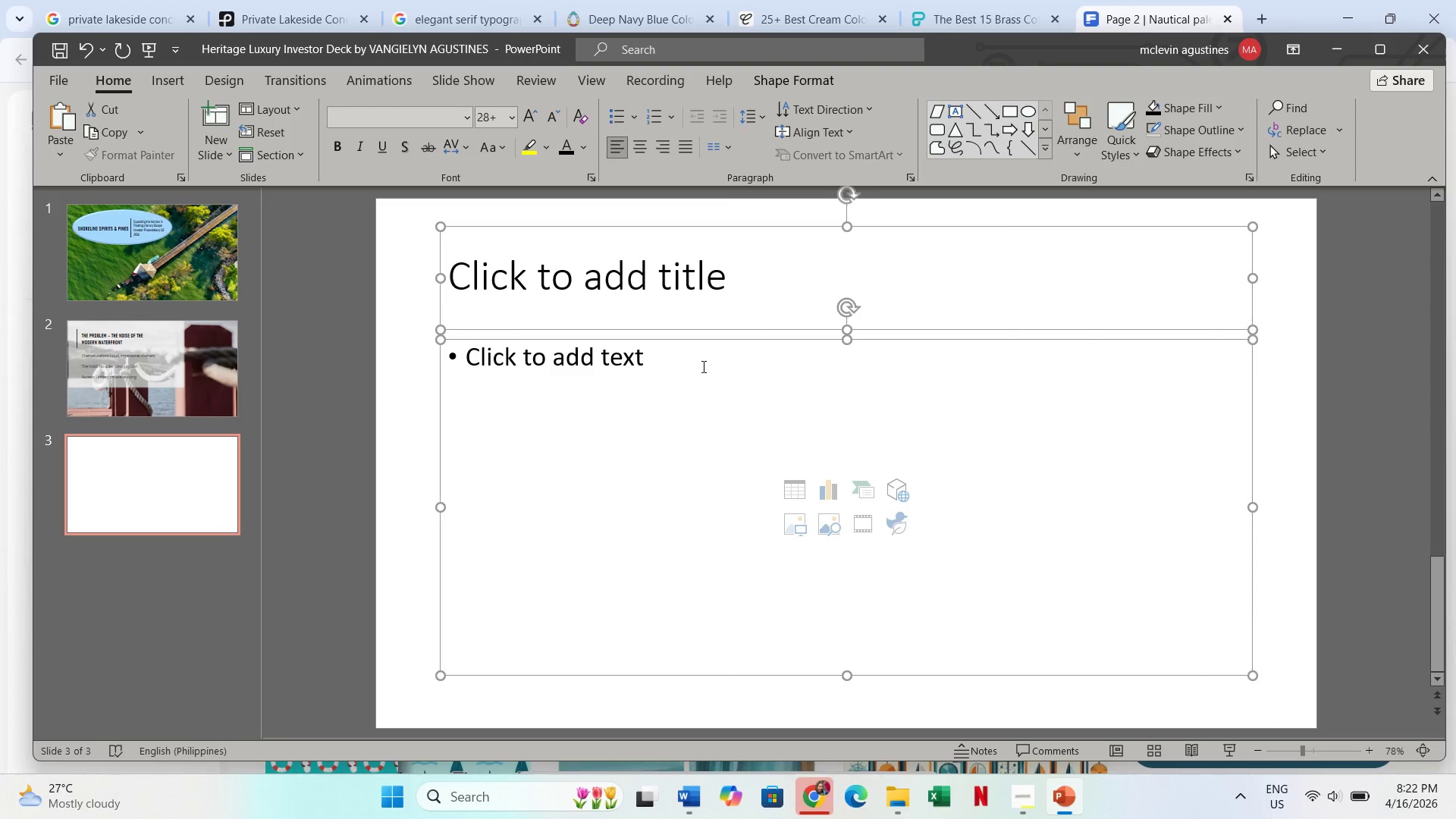 
key(Delete)
 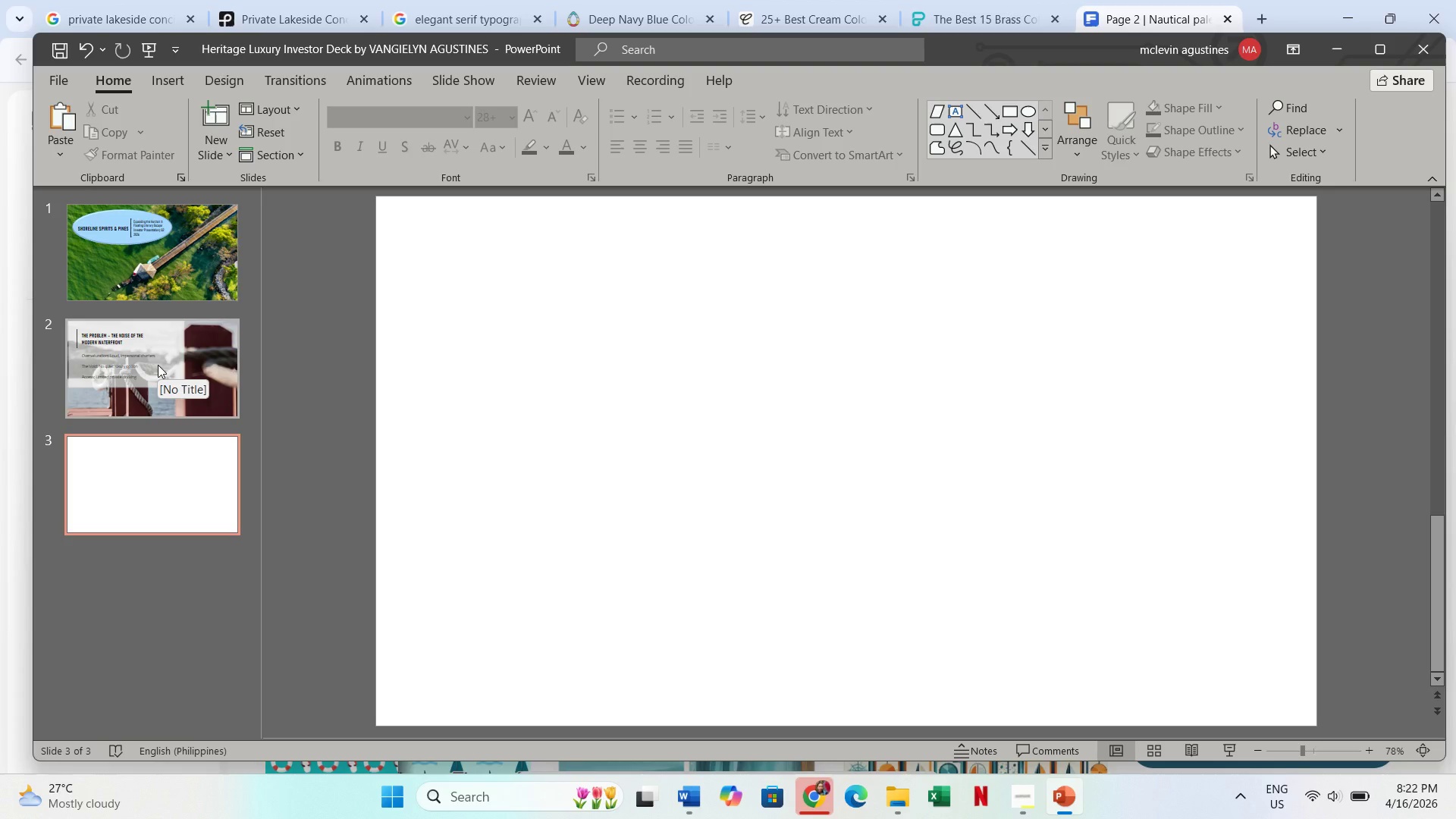 
left_click([202, 386])
 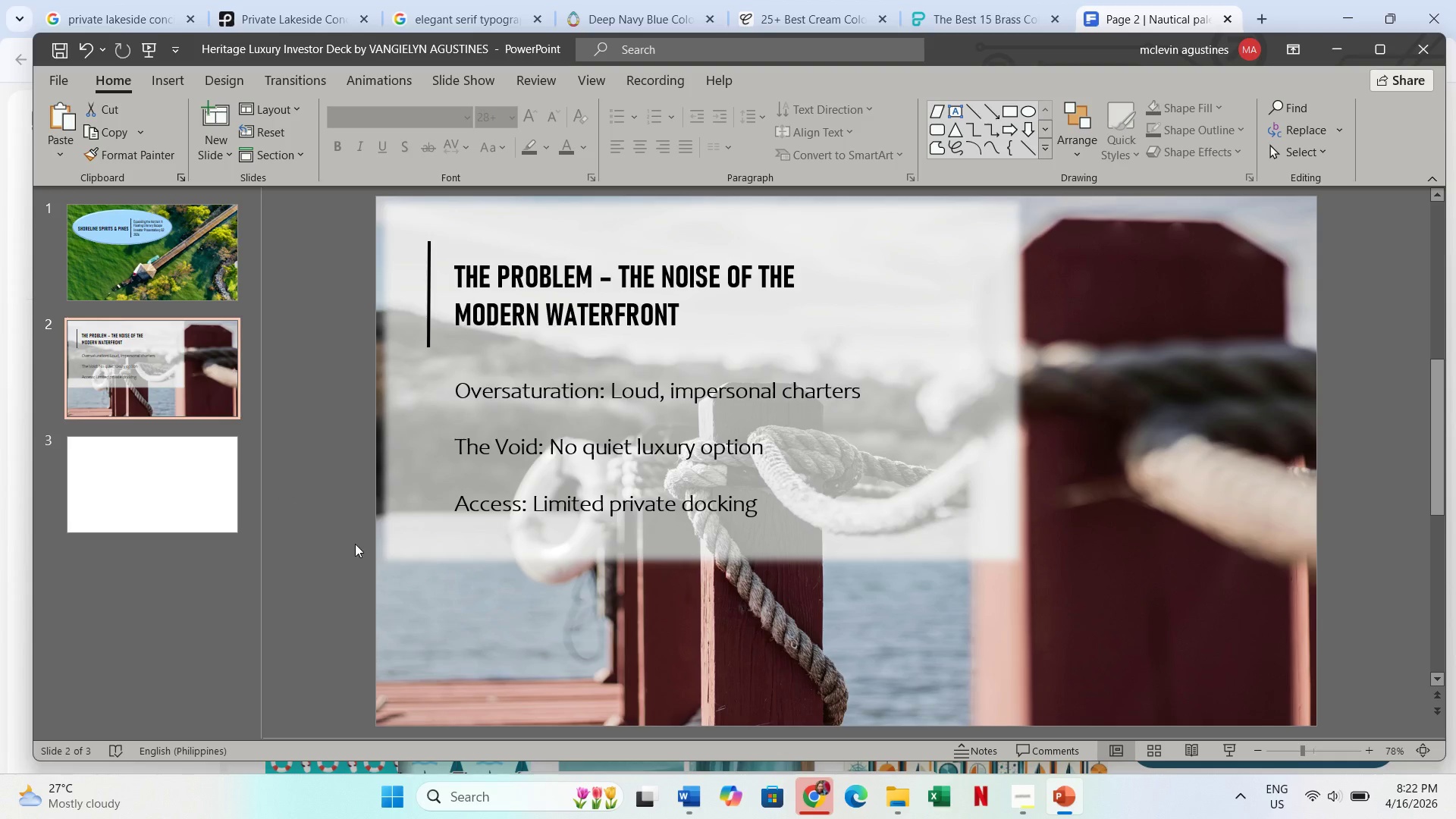 
left_click([542, 657])
 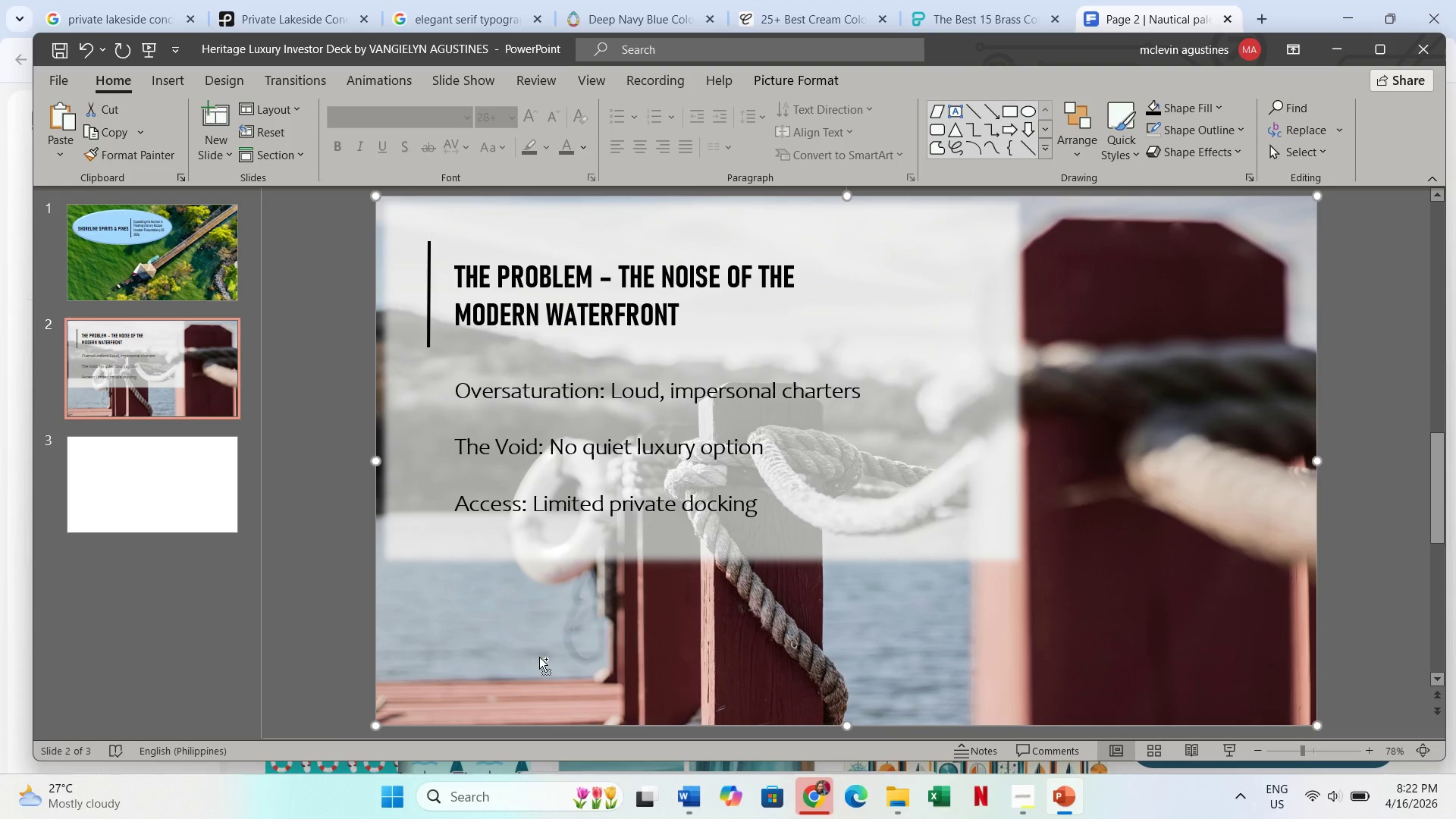 
hold_key(key=ControlLeft, duration=1.34)
 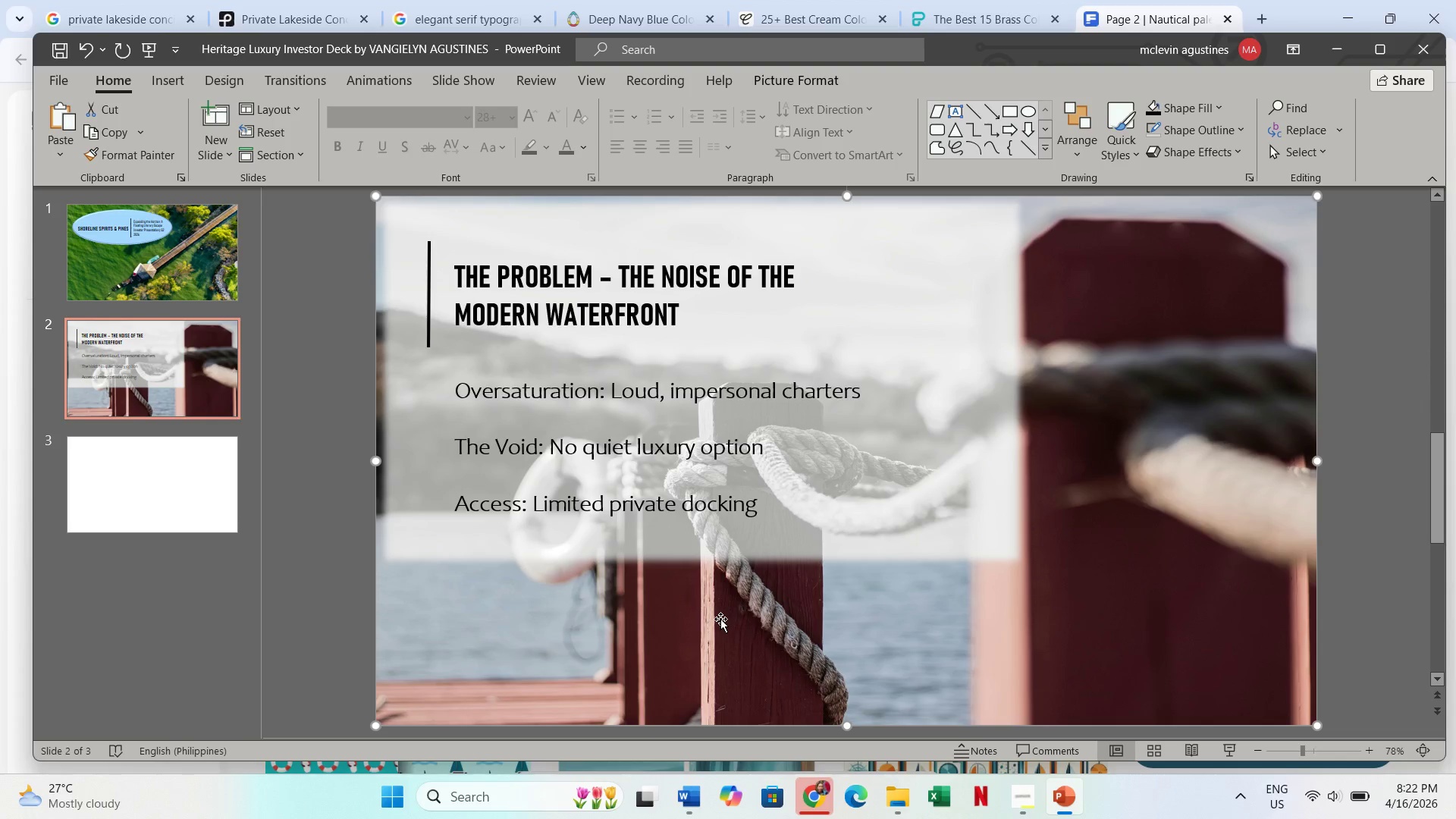 
left_click([196, 449])
 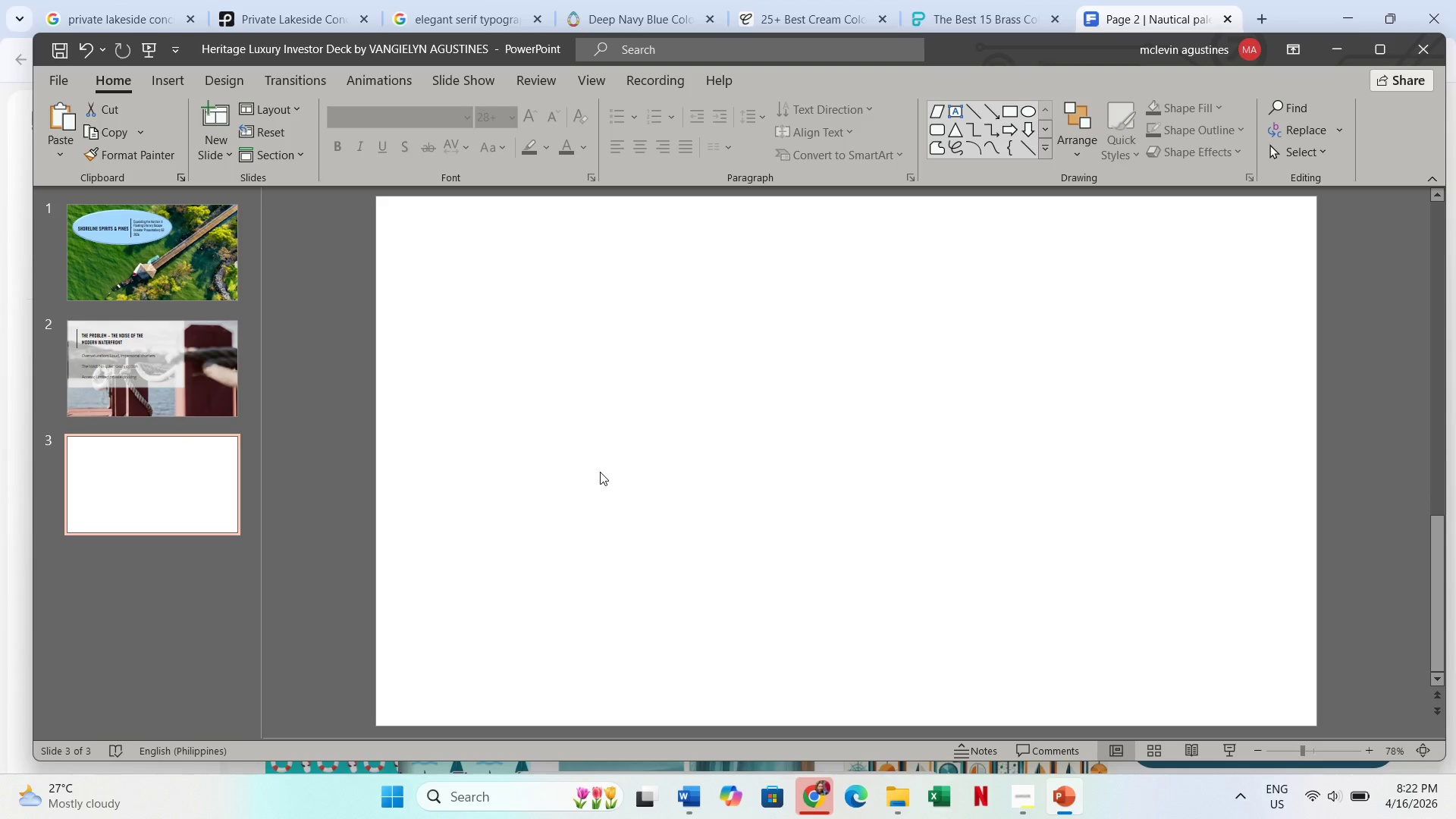 
right_click([599, 472])
 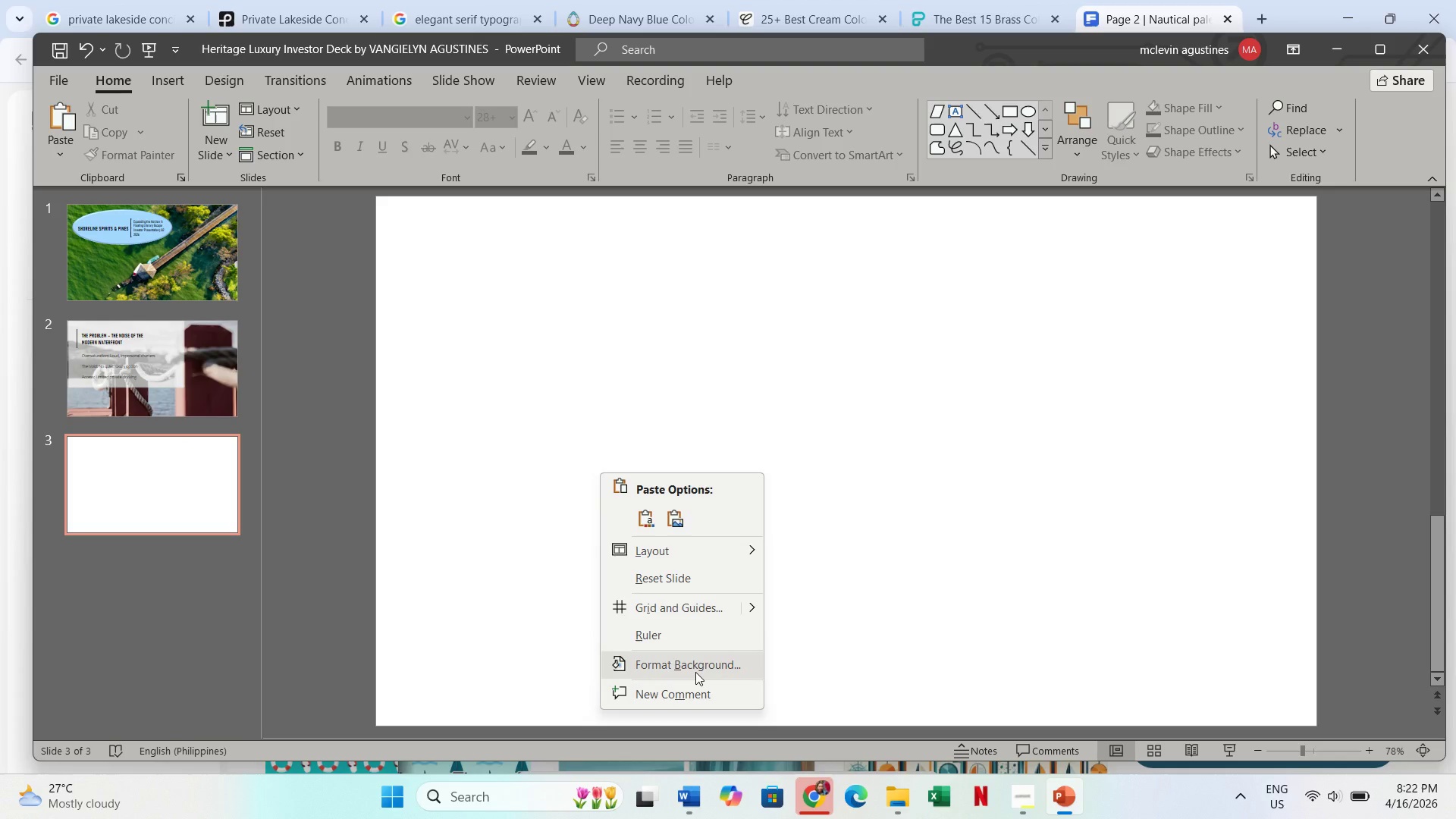 
left_click([695, 672])
 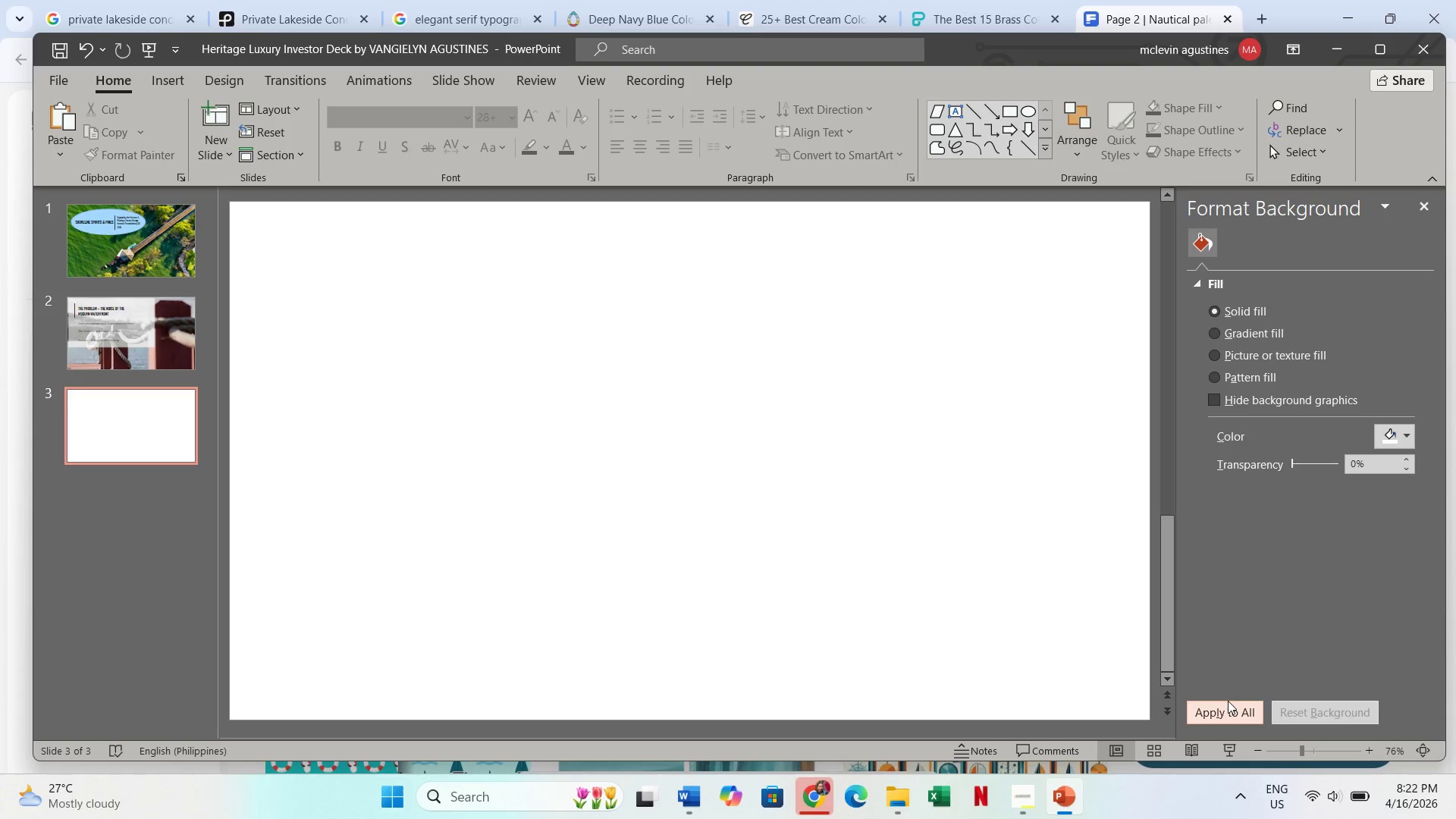 
wait(9.91)
 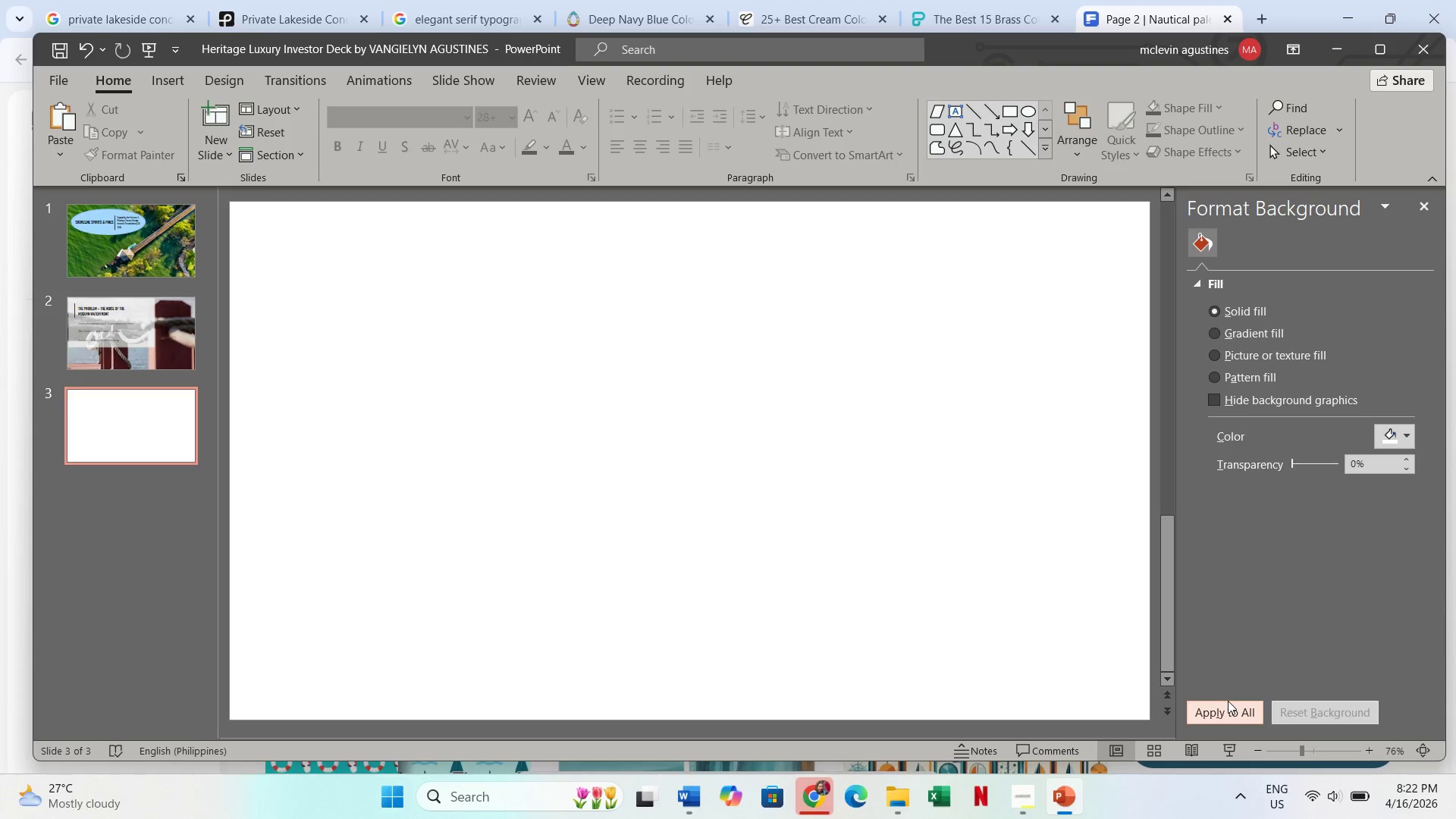 
left_click([1279, 358])
 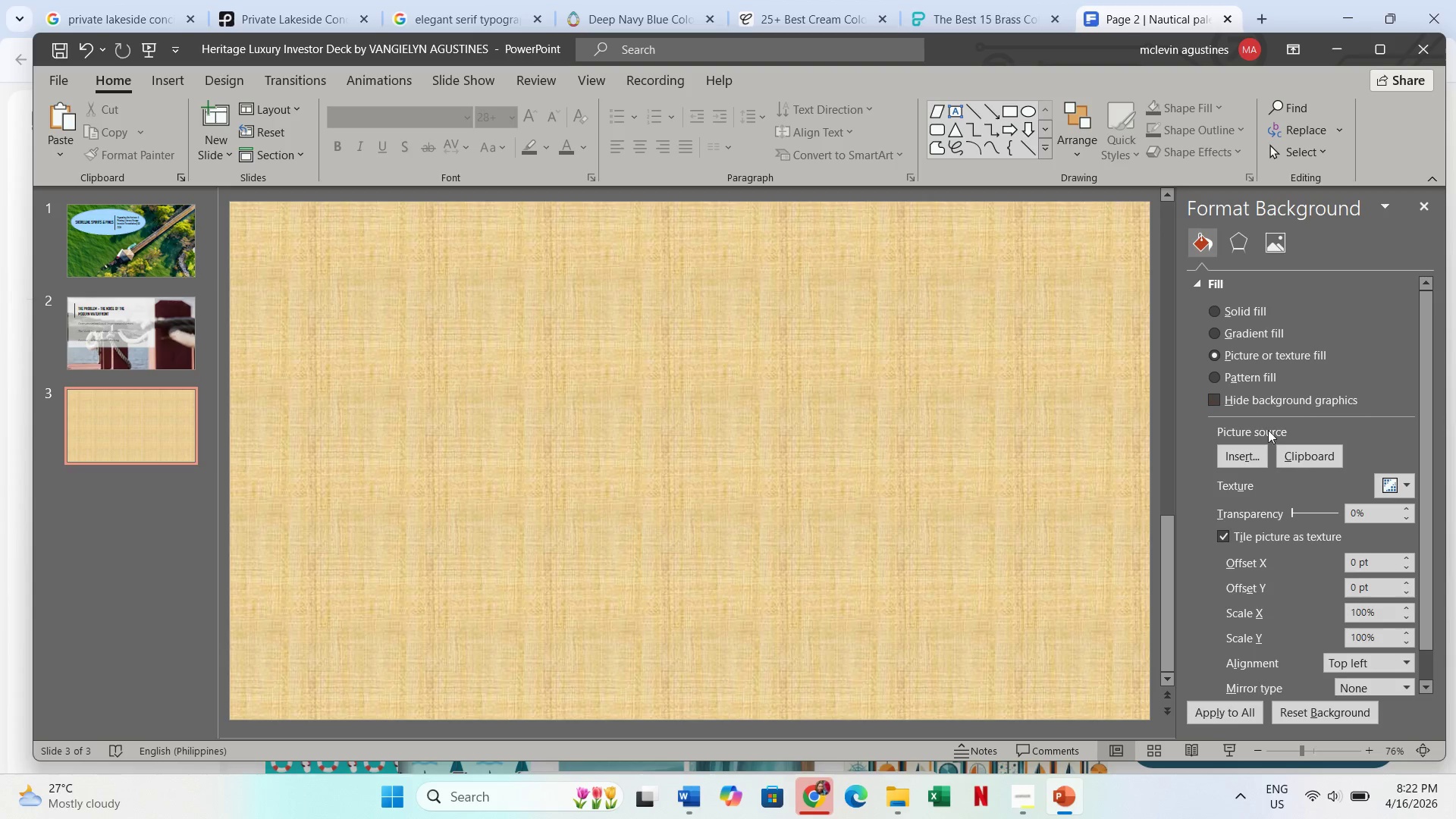 
left_click([1250, 460])
 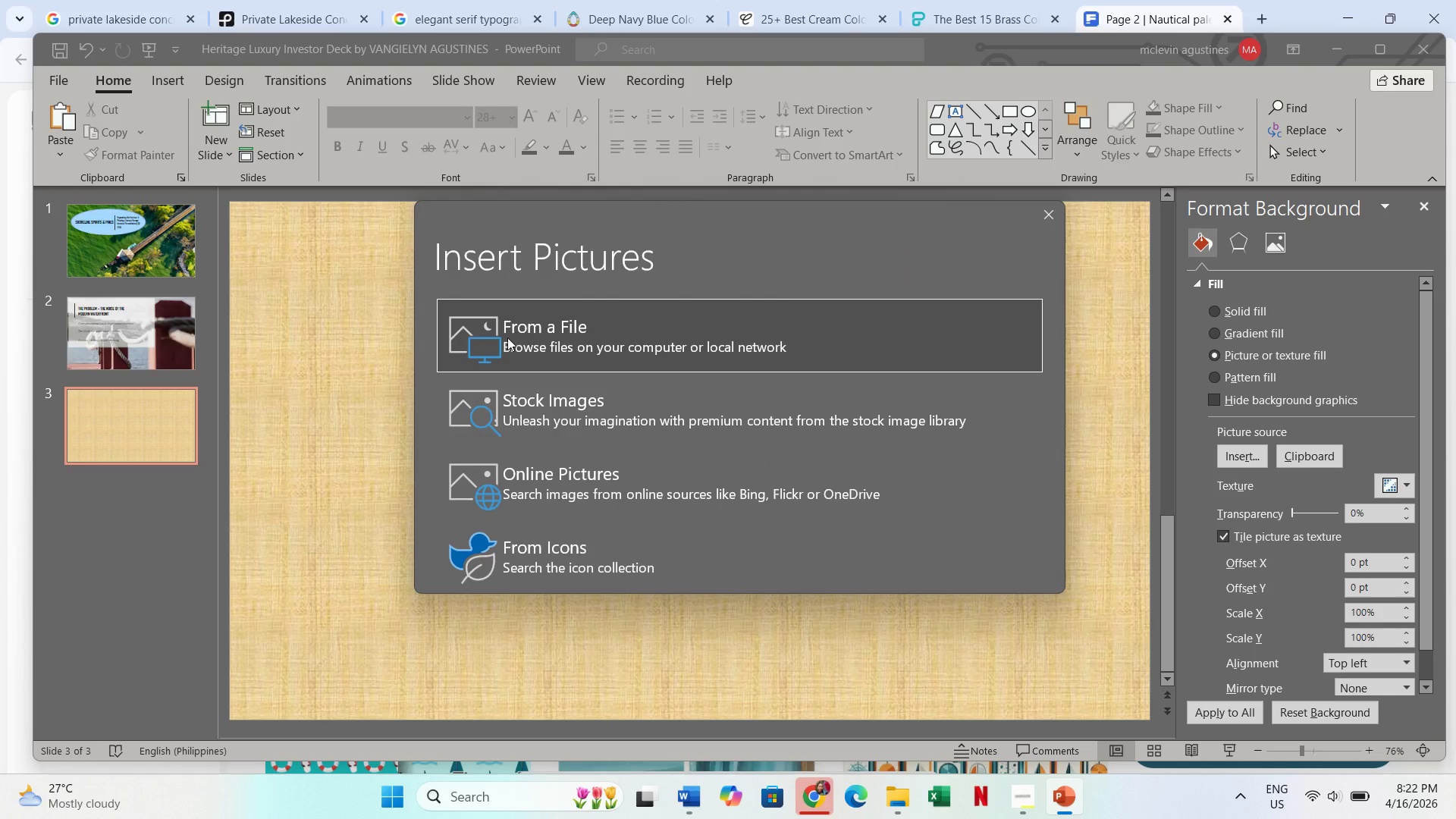 
left_click([548, 328])
 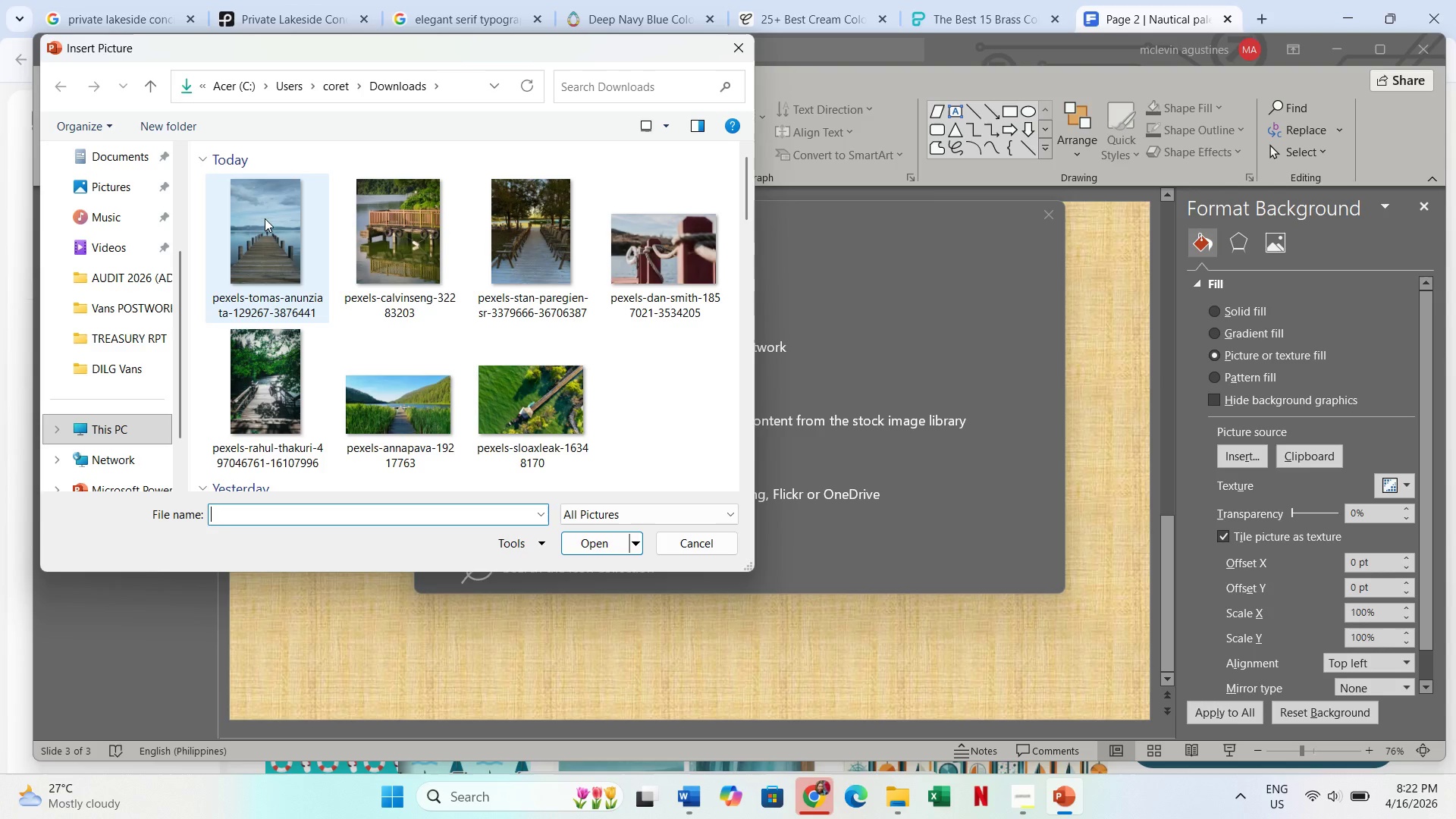 
left_click([684, 253])
 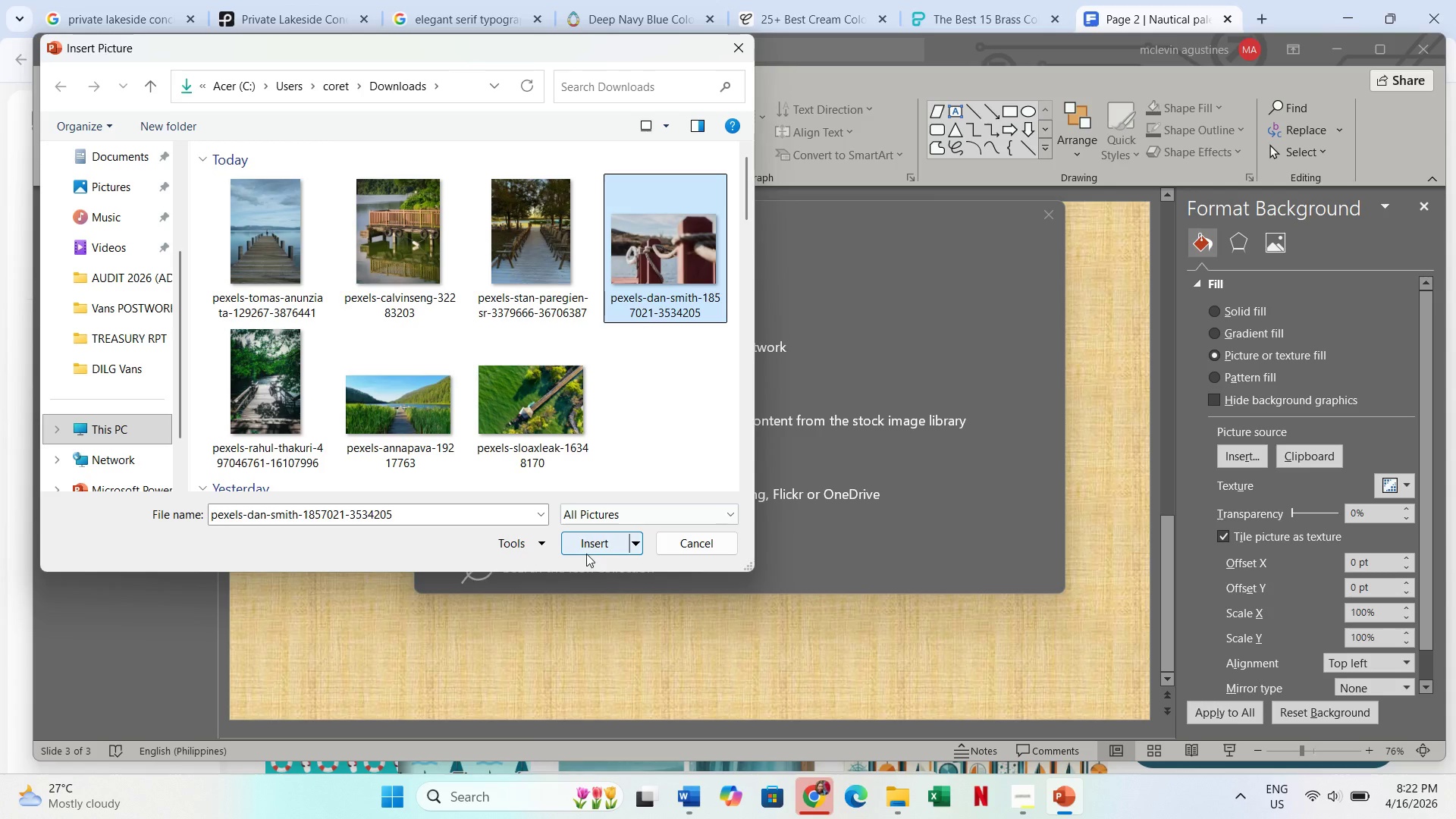 
left_click([592, 545])
 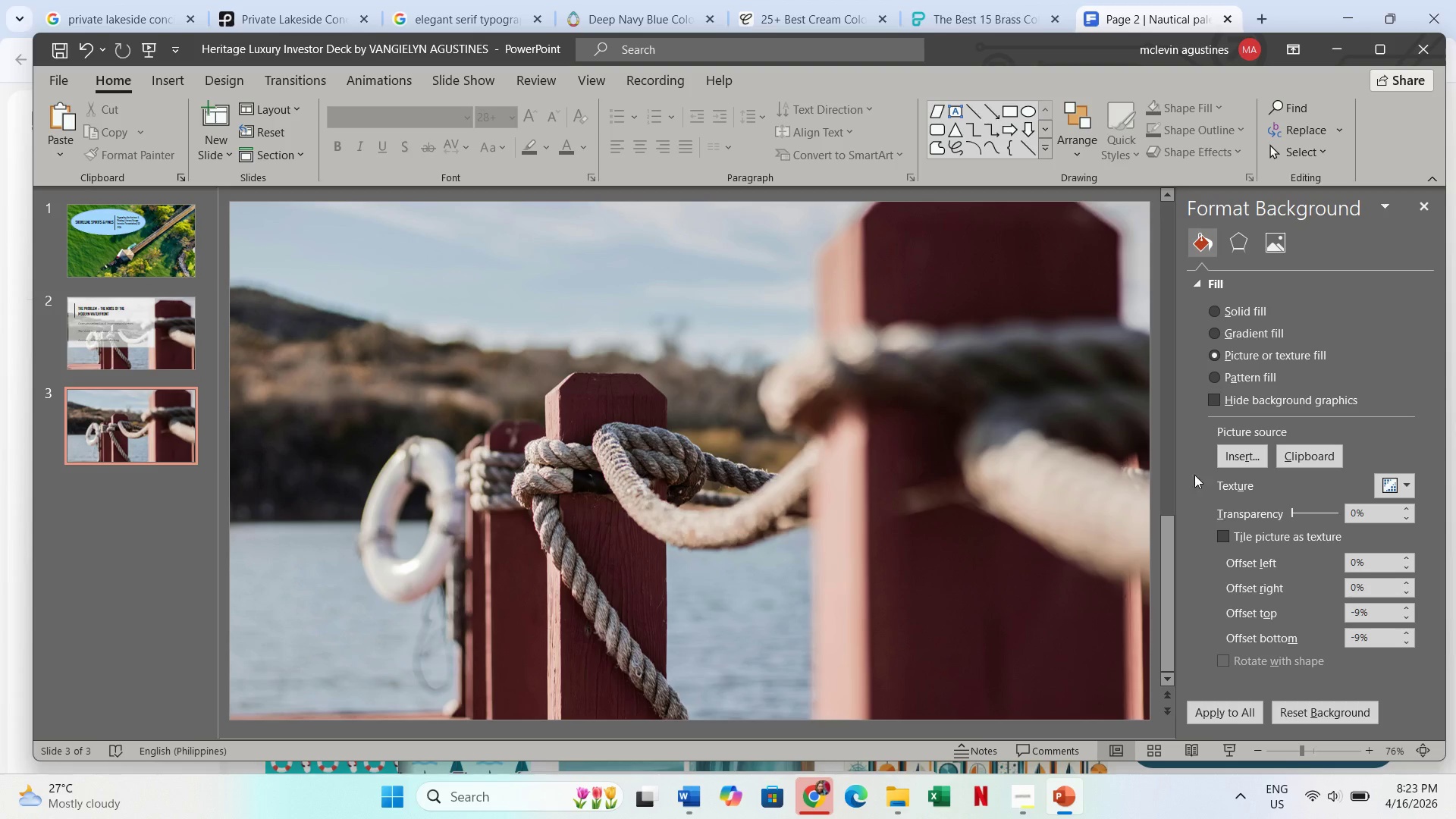 
left_click([1222, 717])
 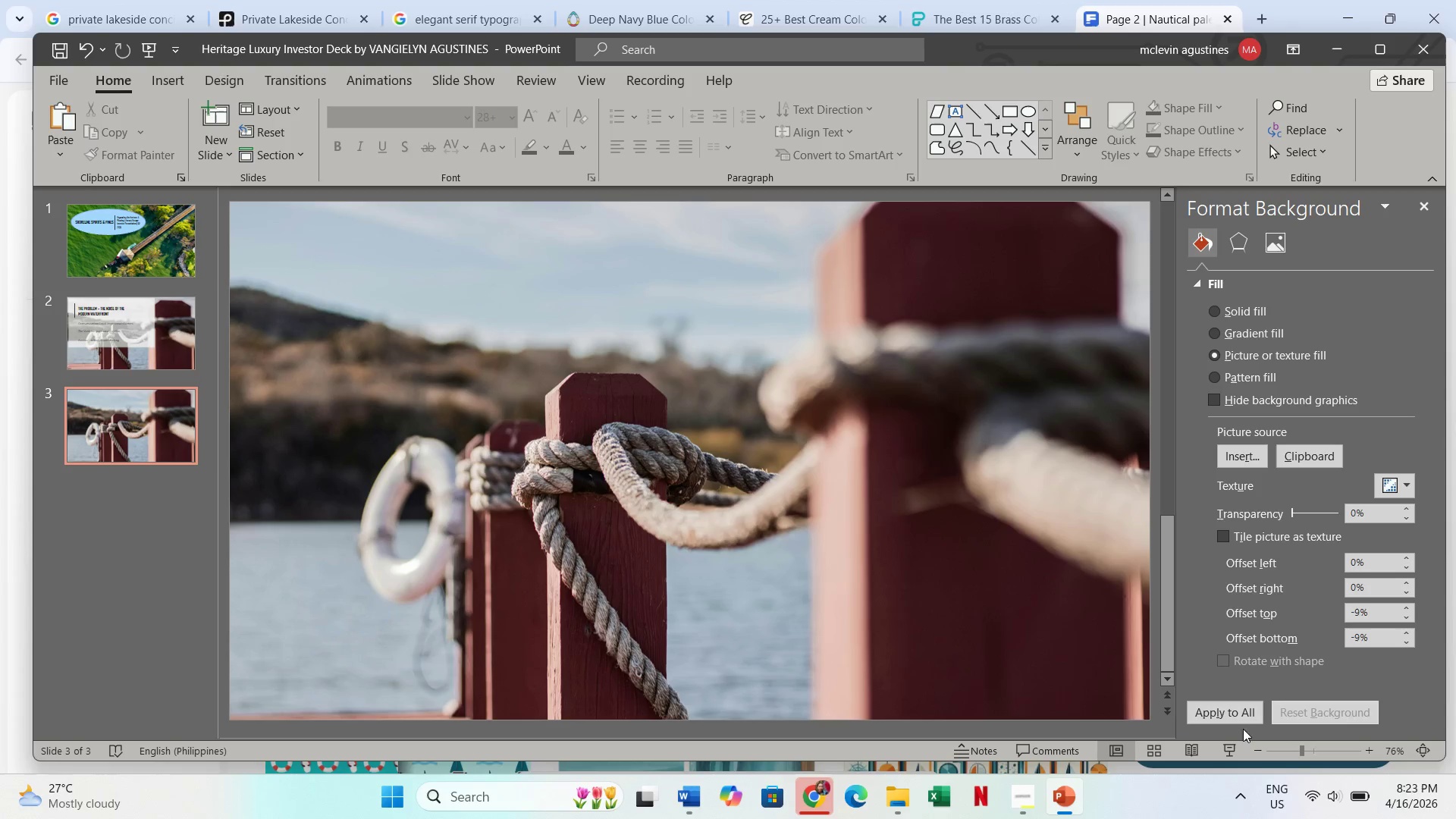 
left_click([1245, 711])
 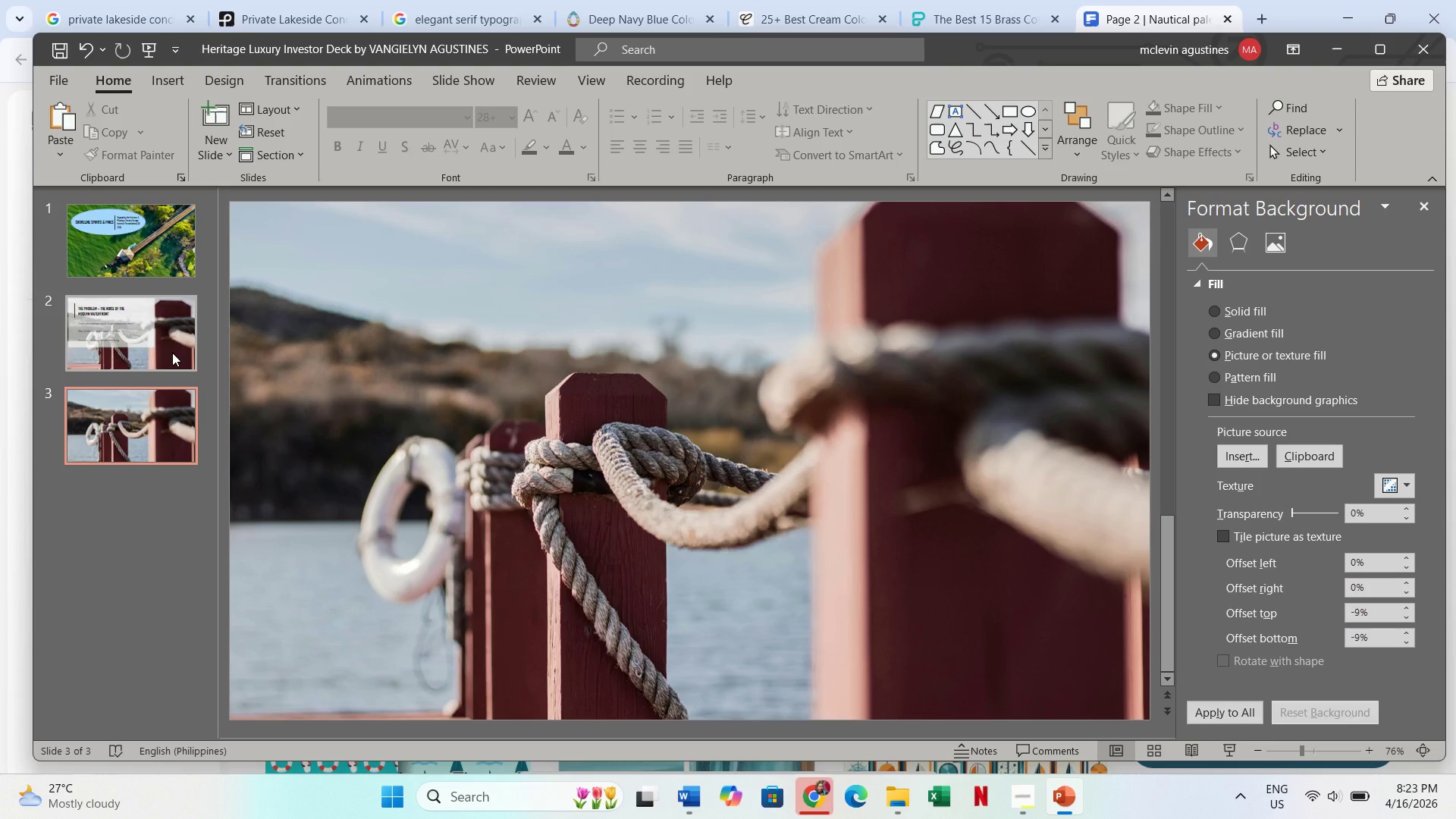 
left_click([174, 350])
 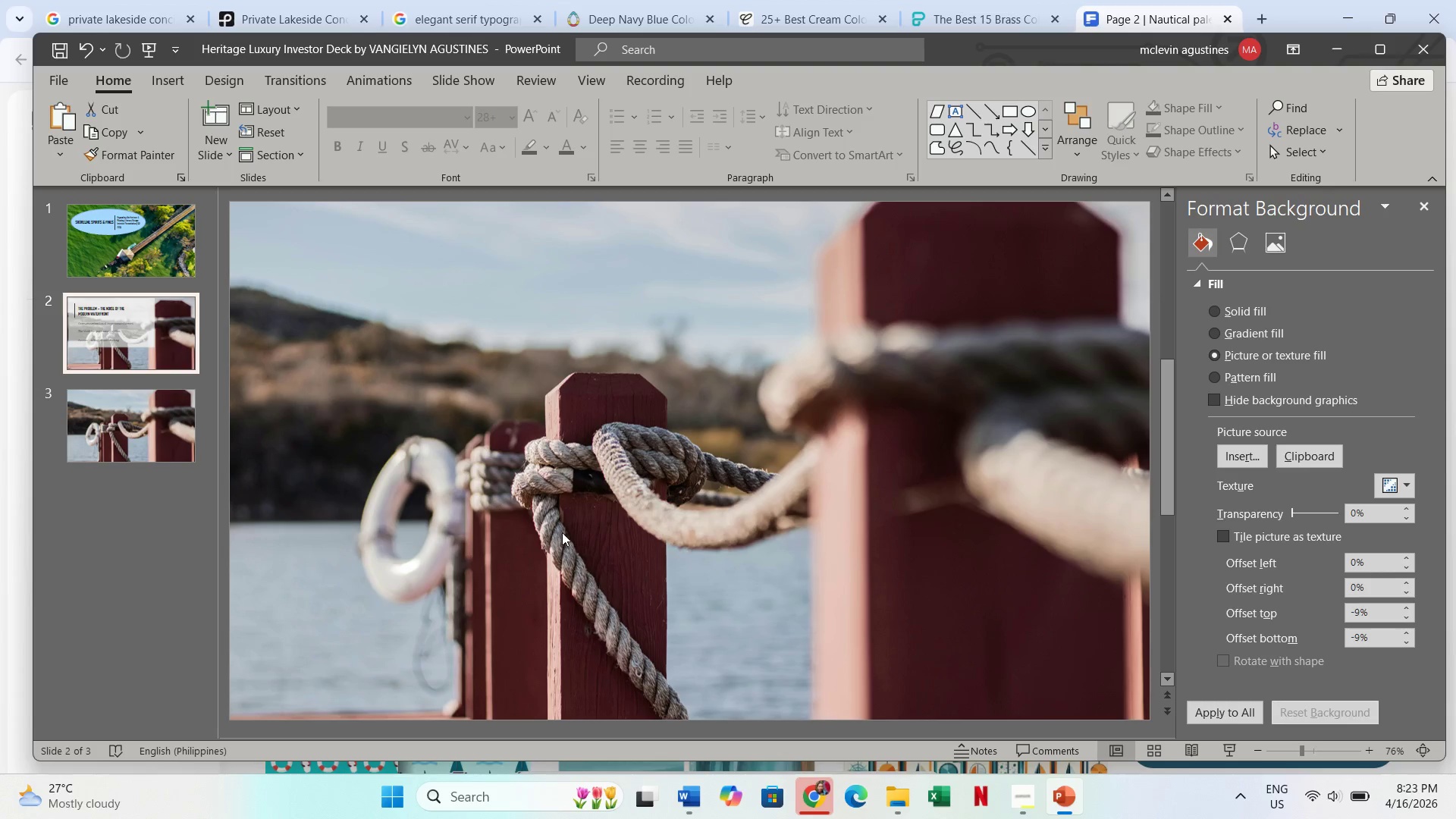 
left_click([562, 532])
 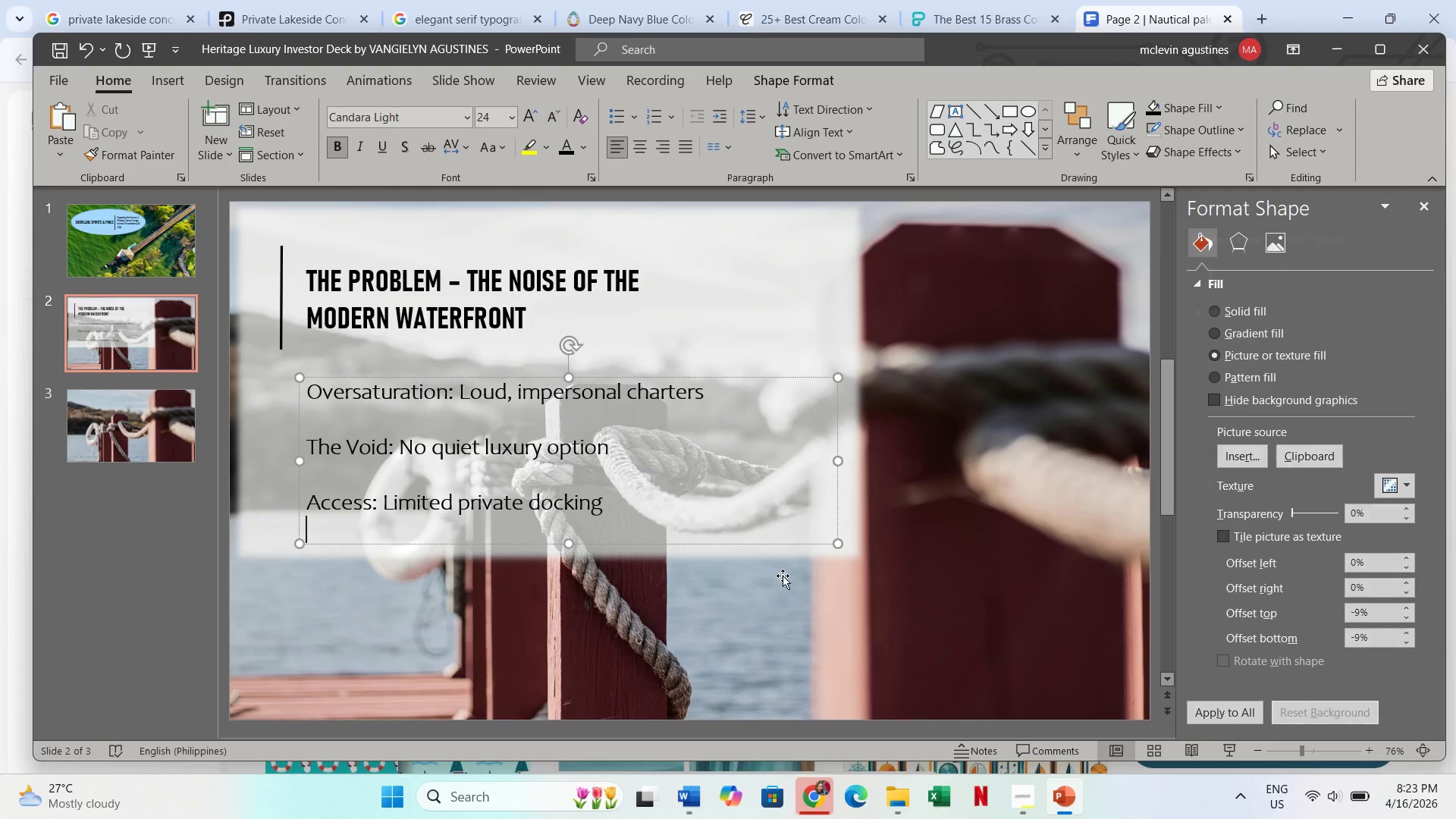 
left_click([918, 598])
 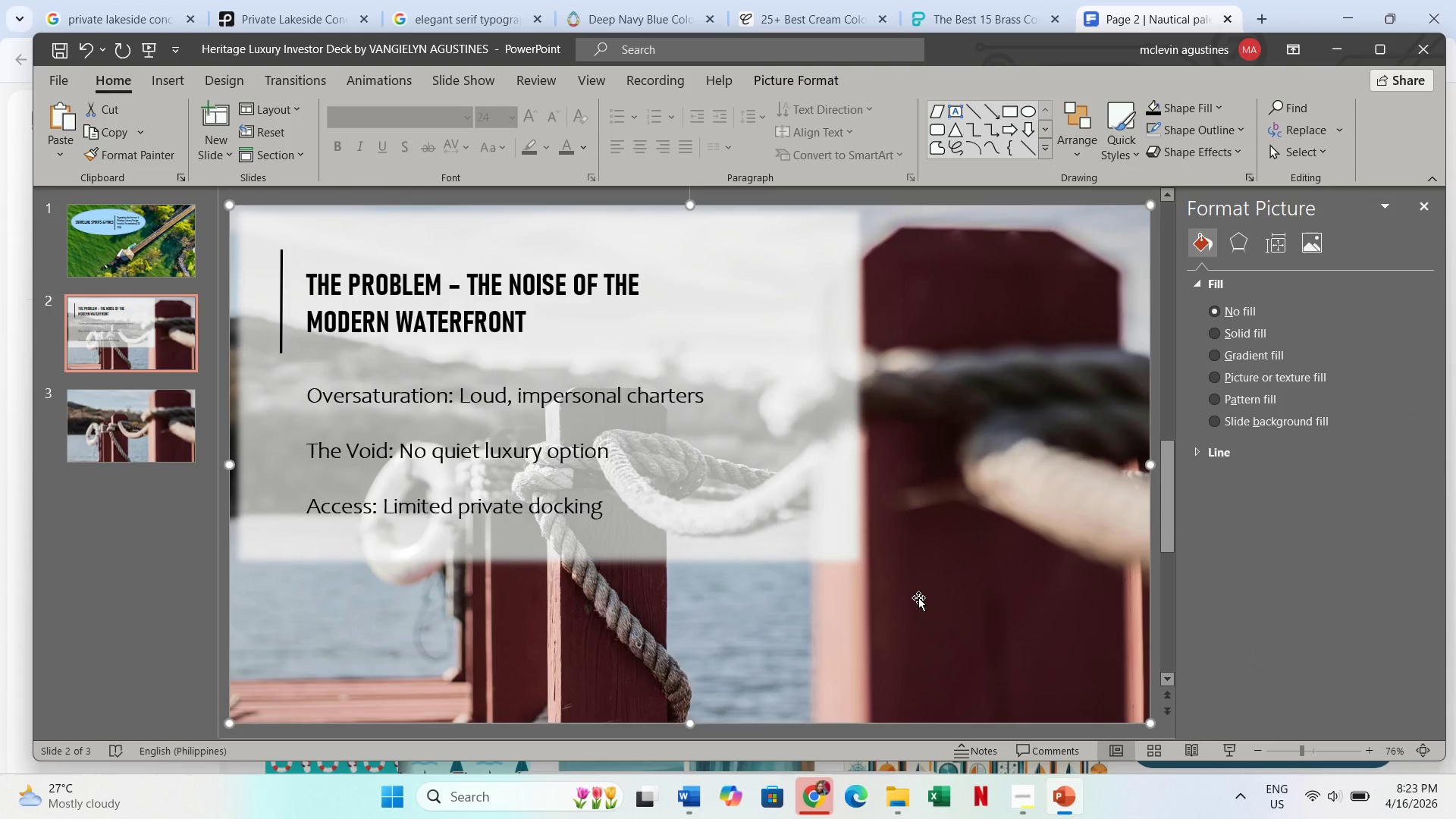 
key(Delete)
 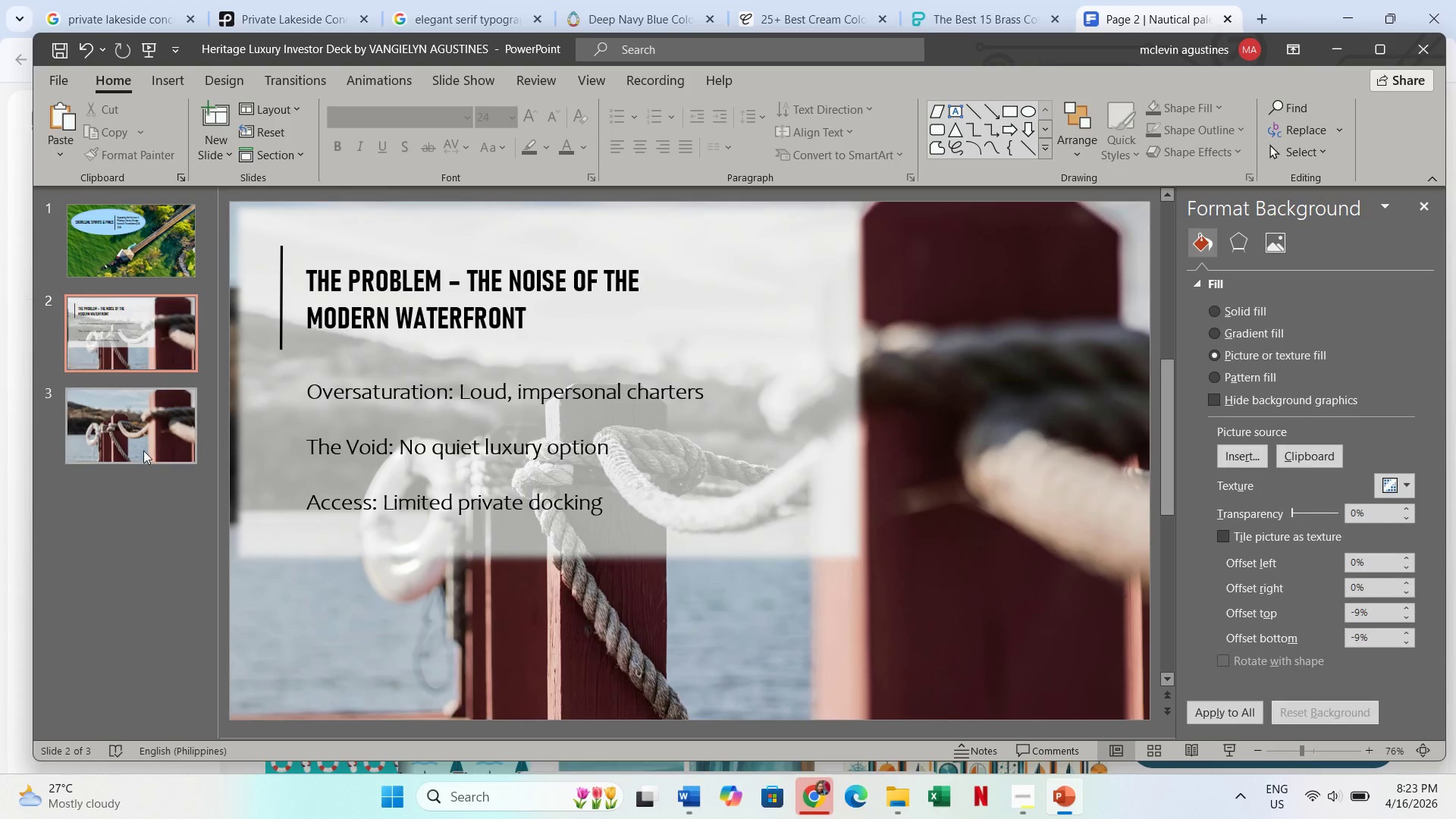 
left_click([160, 429])
 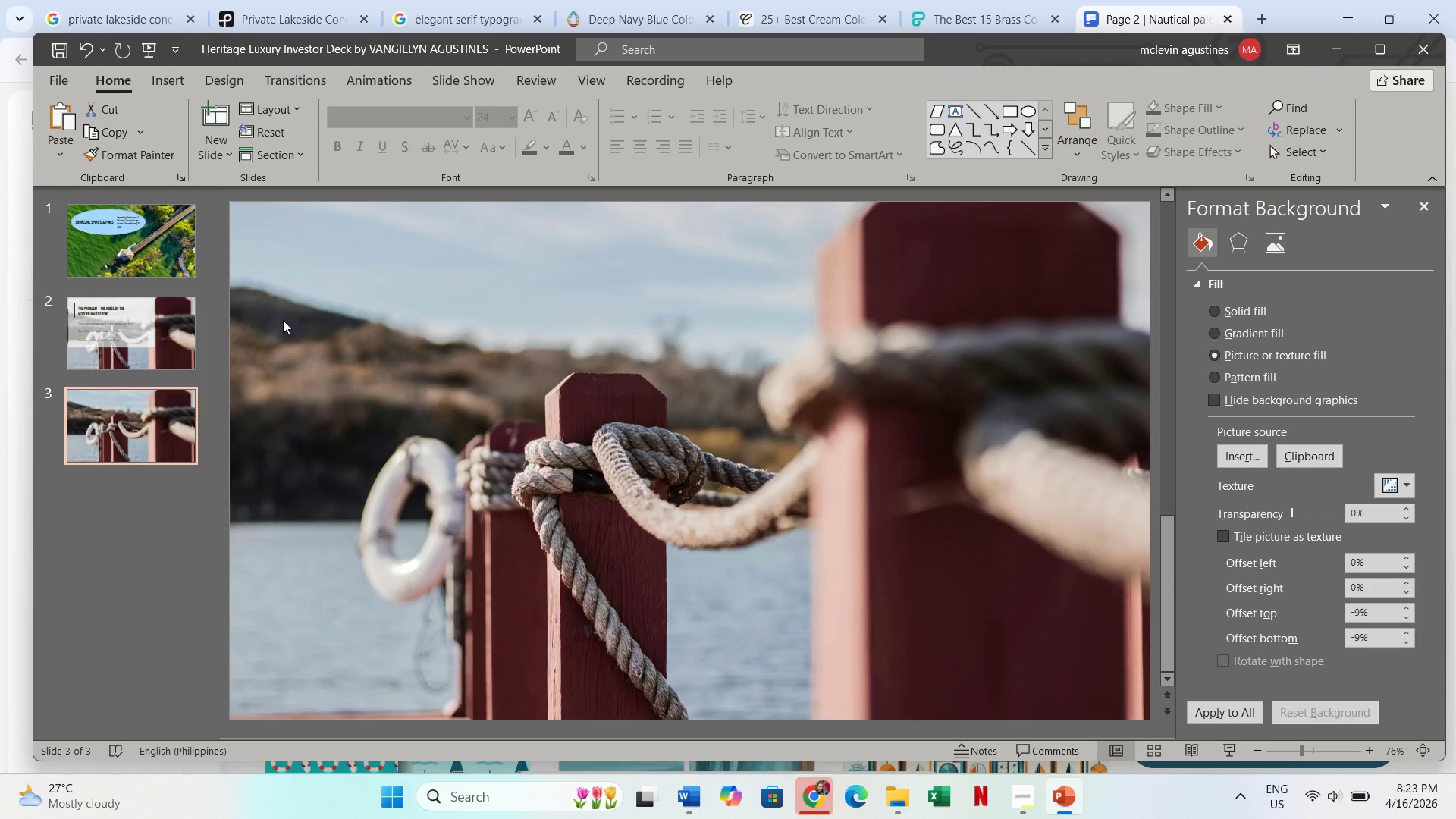 
left_click([149, 325])
 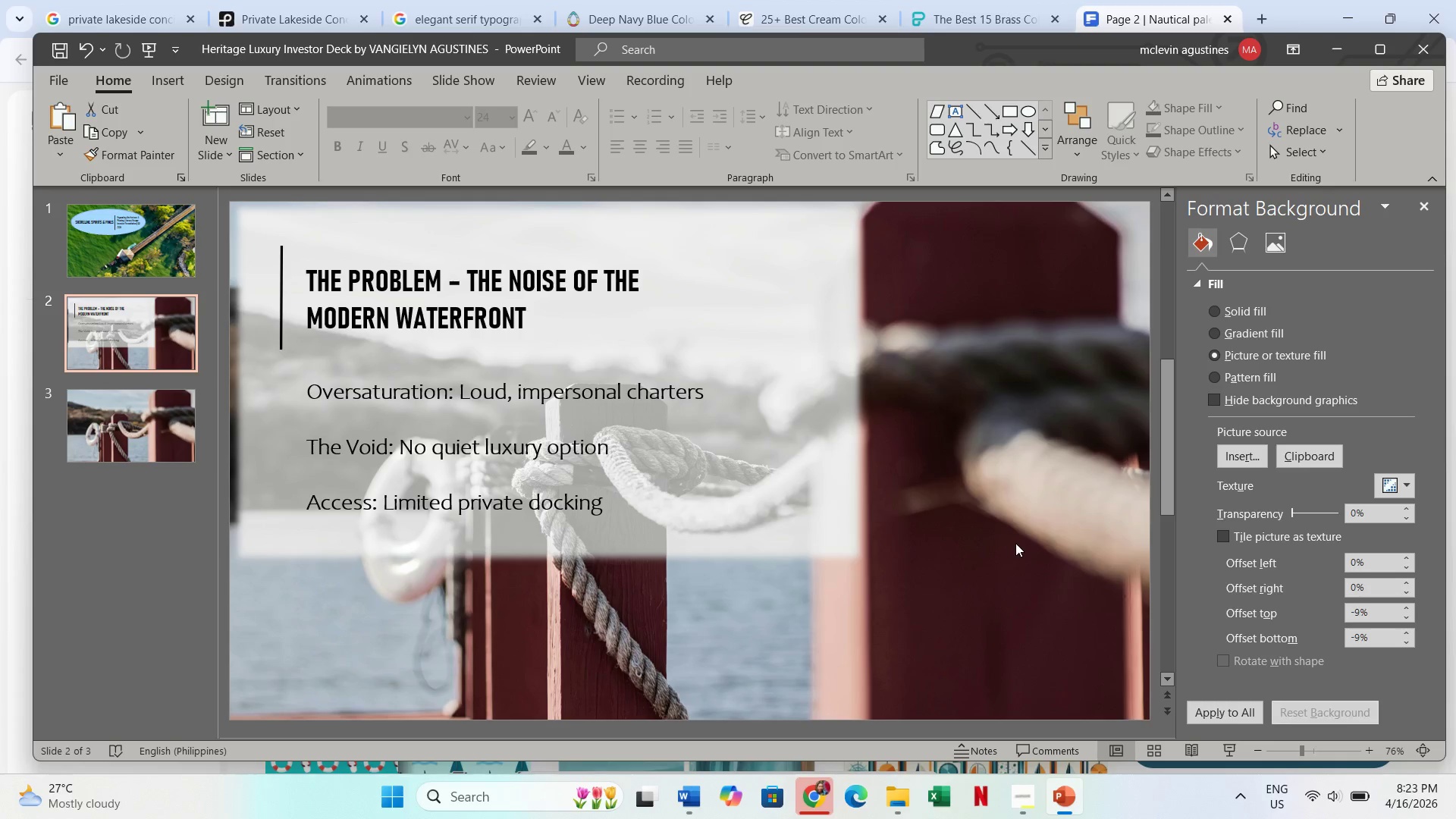 
wait(10.52)
 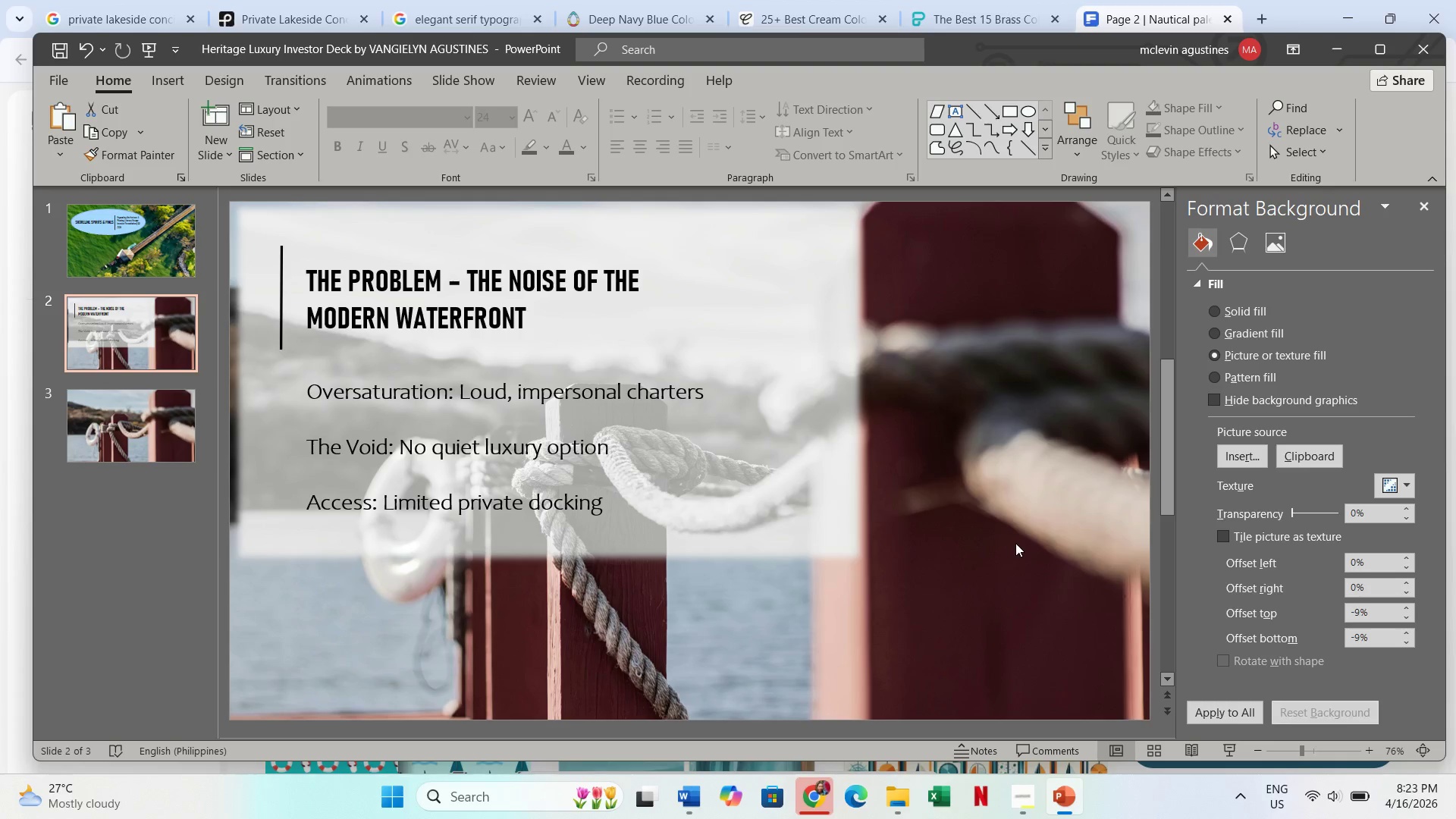 
left_click([465, 323])
 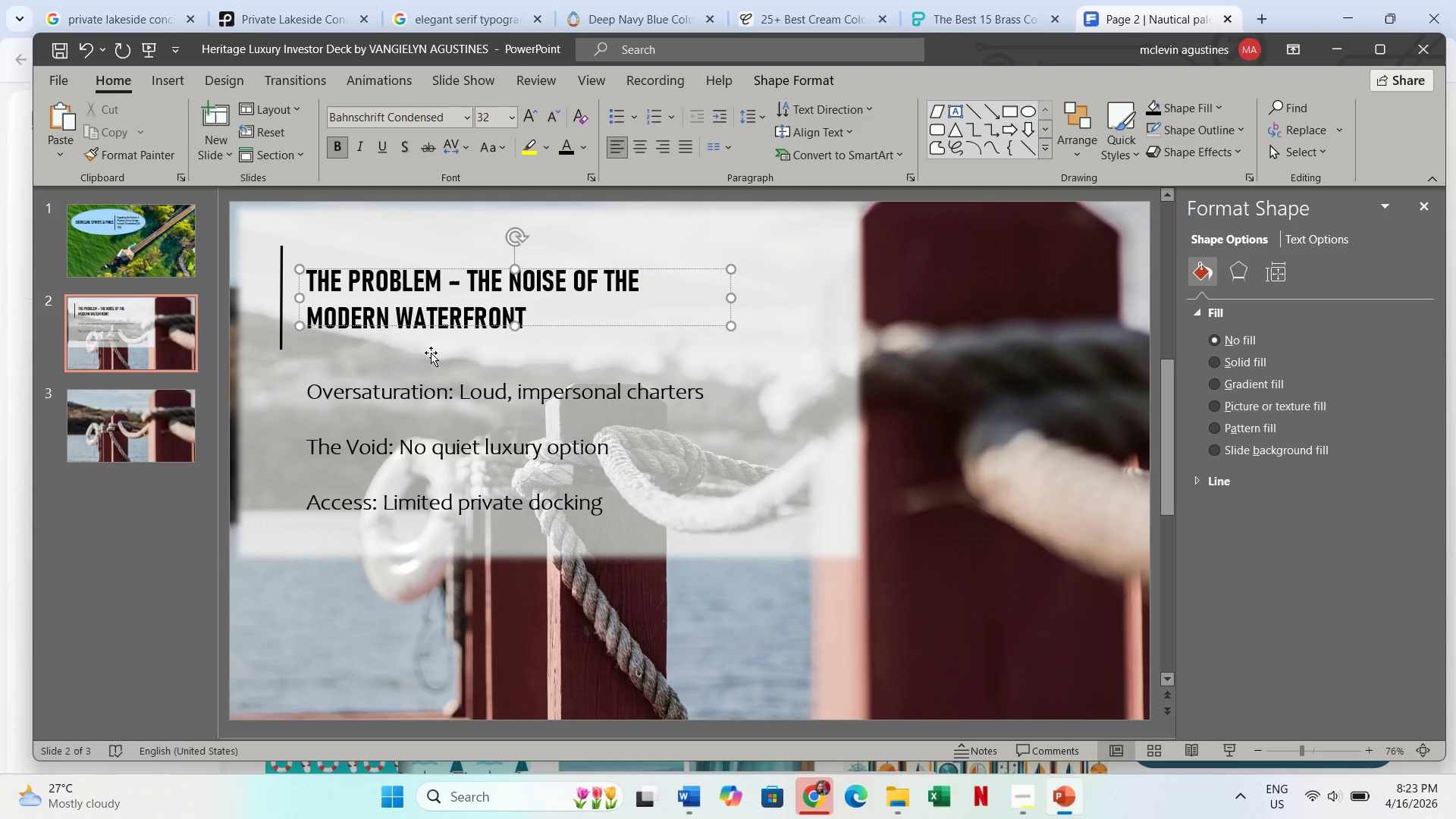 
hold_key(key=ShiftLeft, duration=7.06)
left_click([438, 397])
 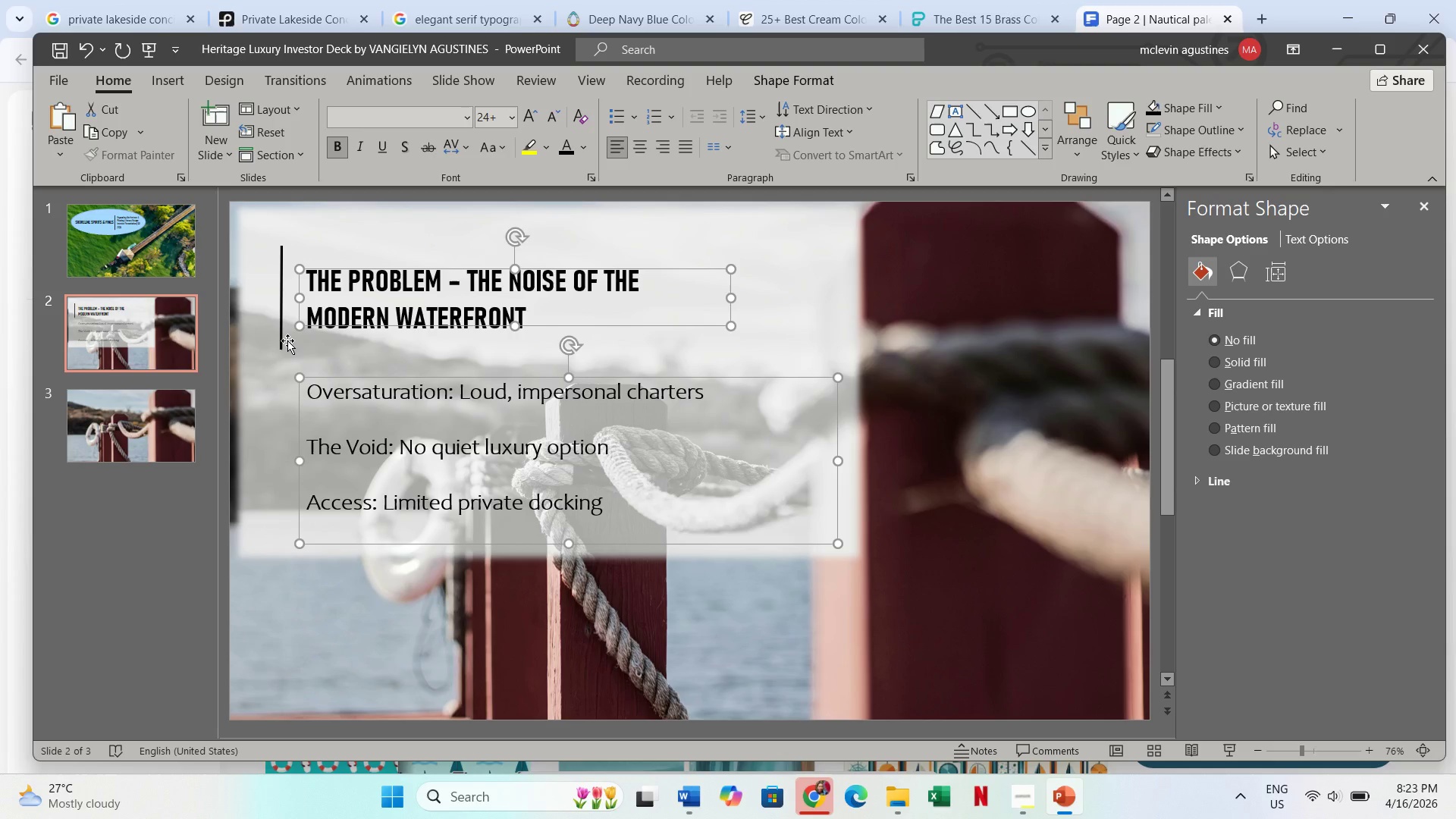 
left_click([279, 337])
 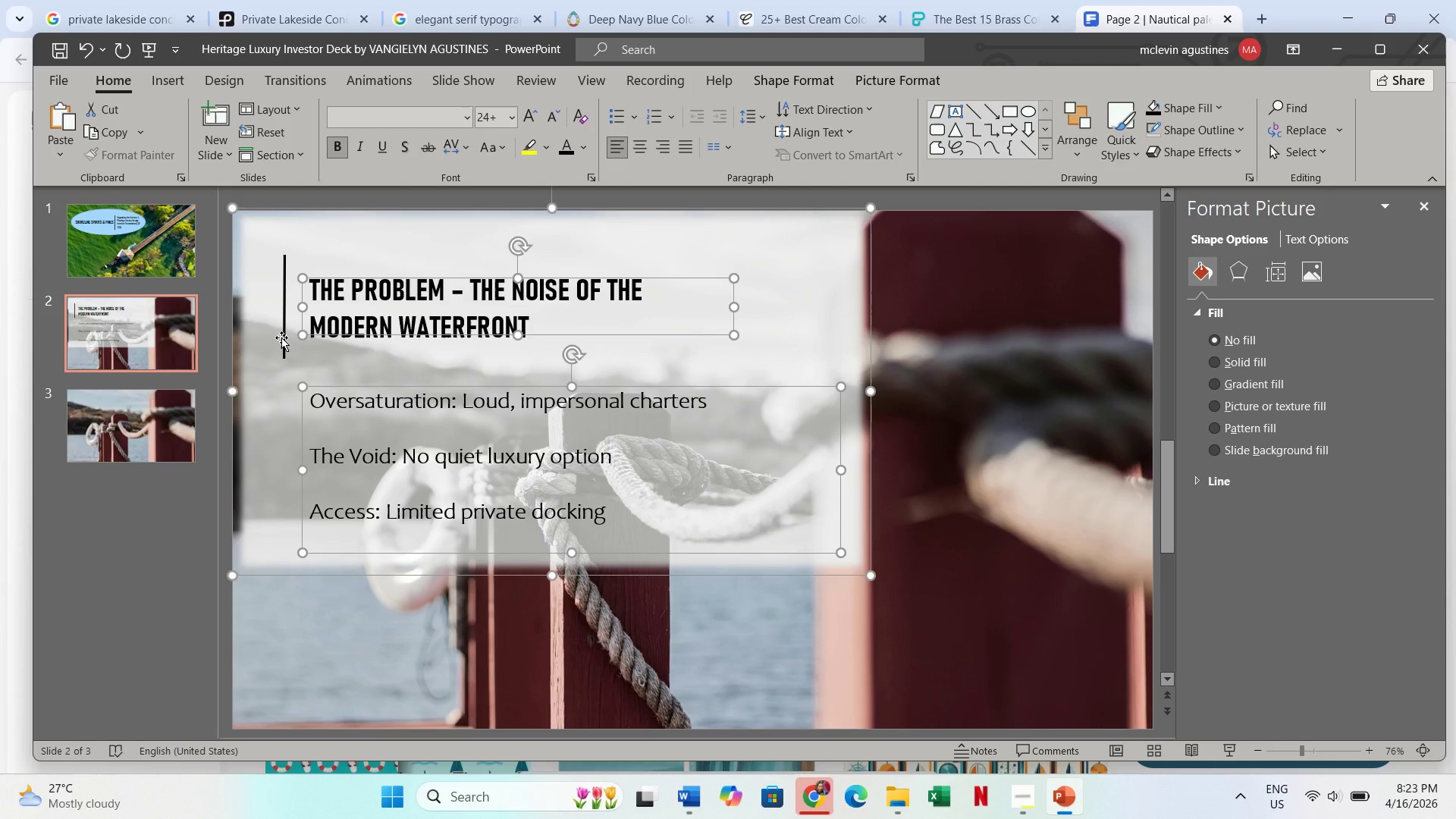 
left_click([281, 337])
 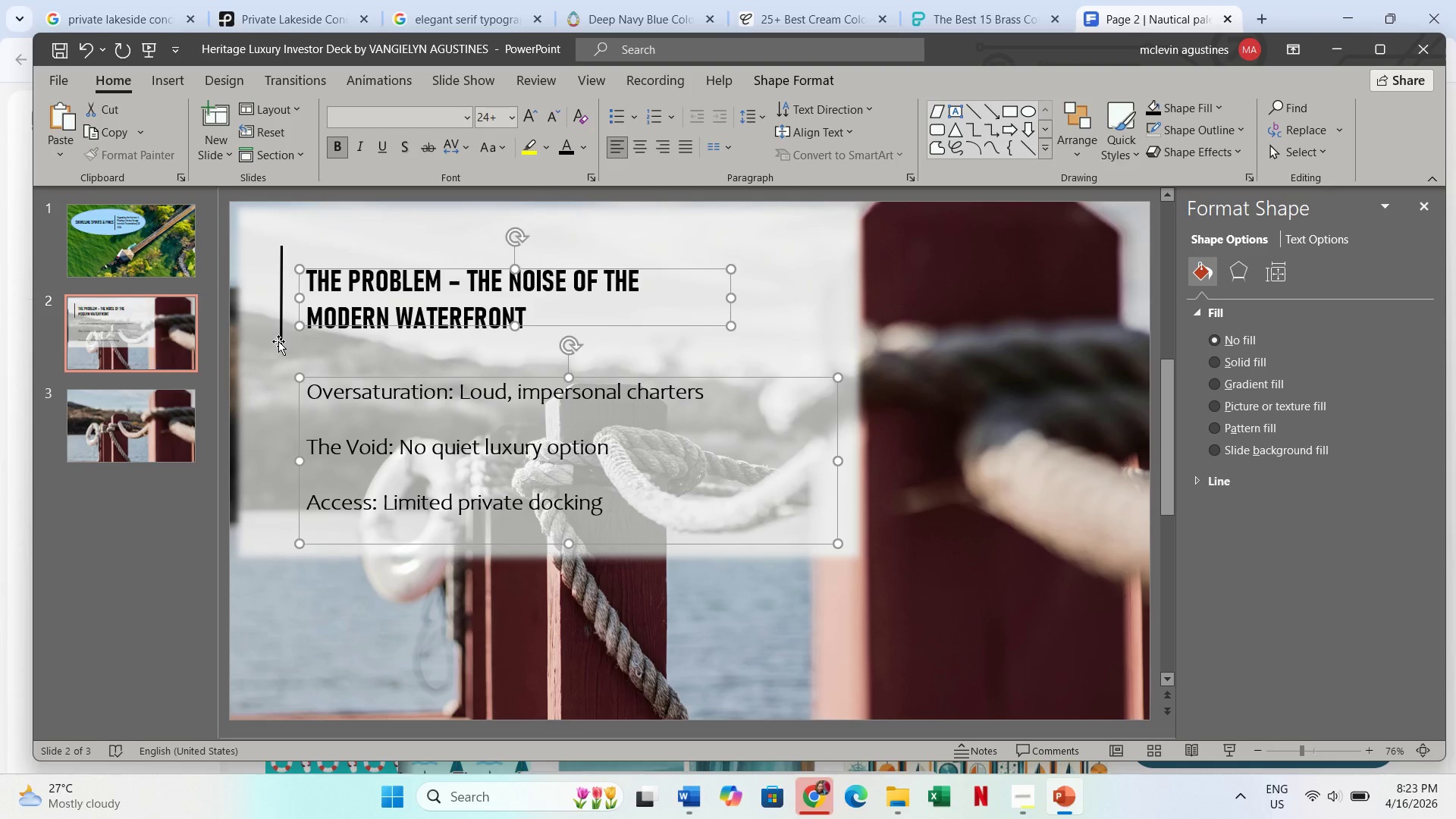 
left_click([281, 341])
 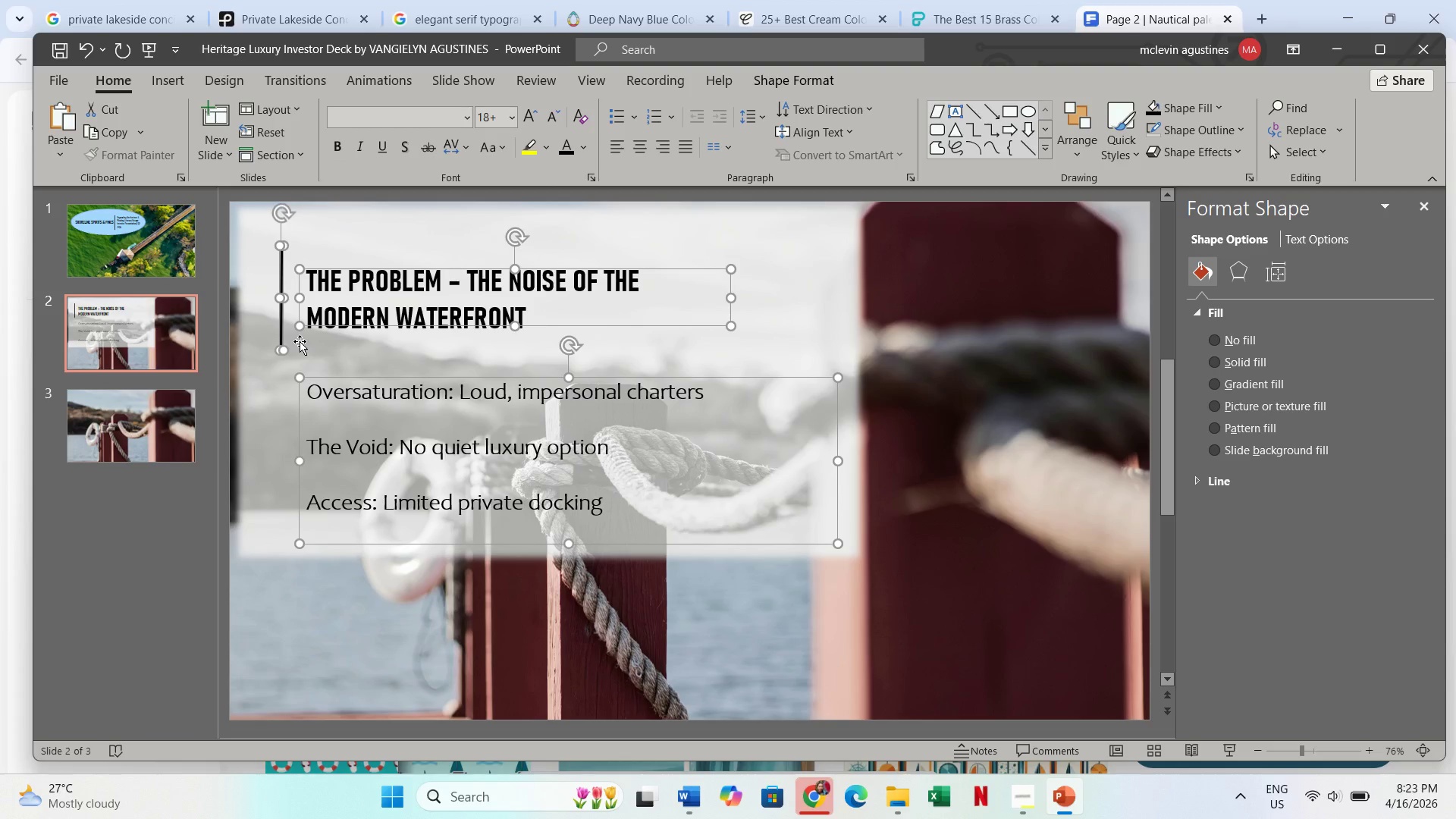 
left_click([318, 341])
 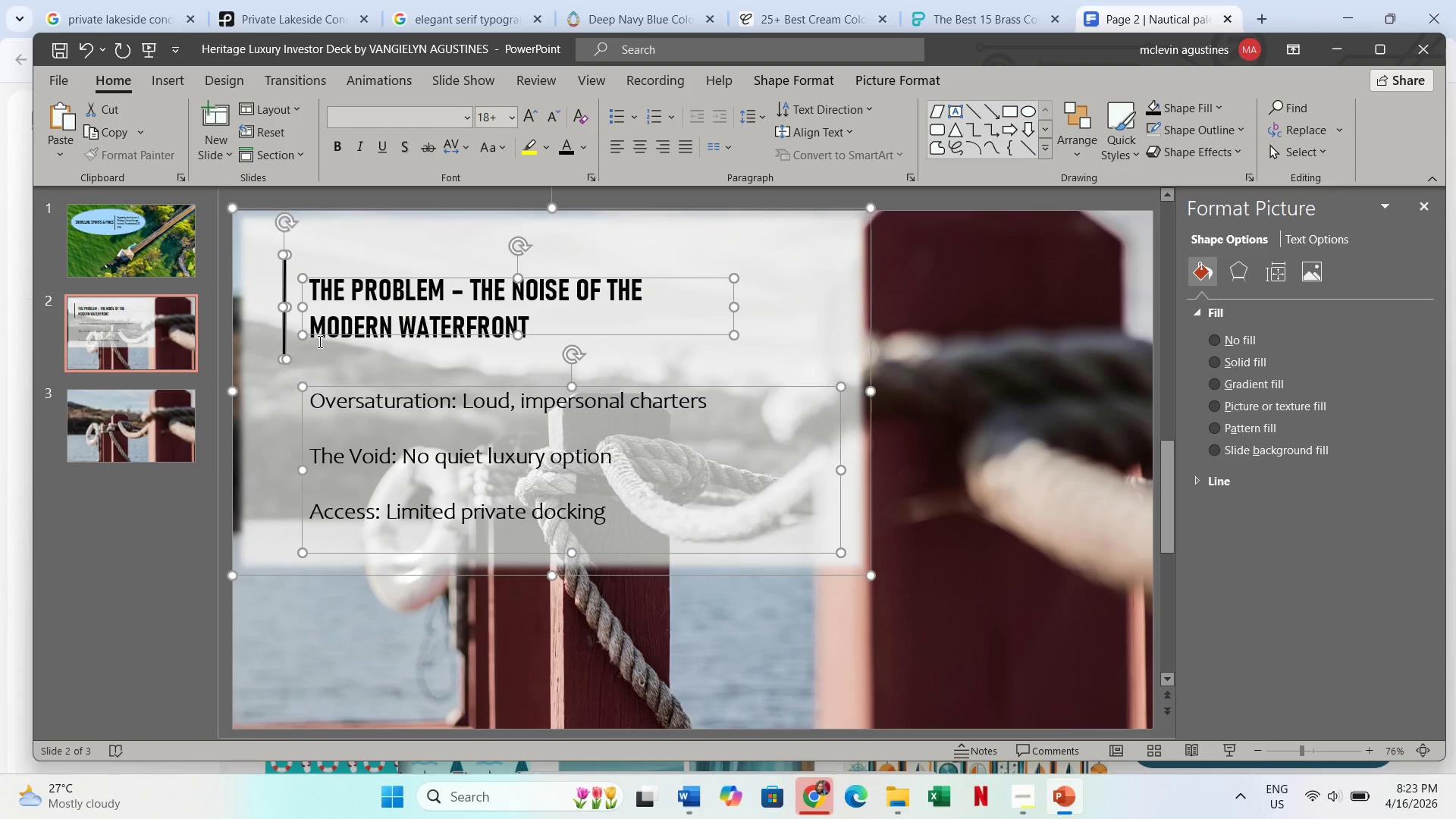 
key(Control+C)
 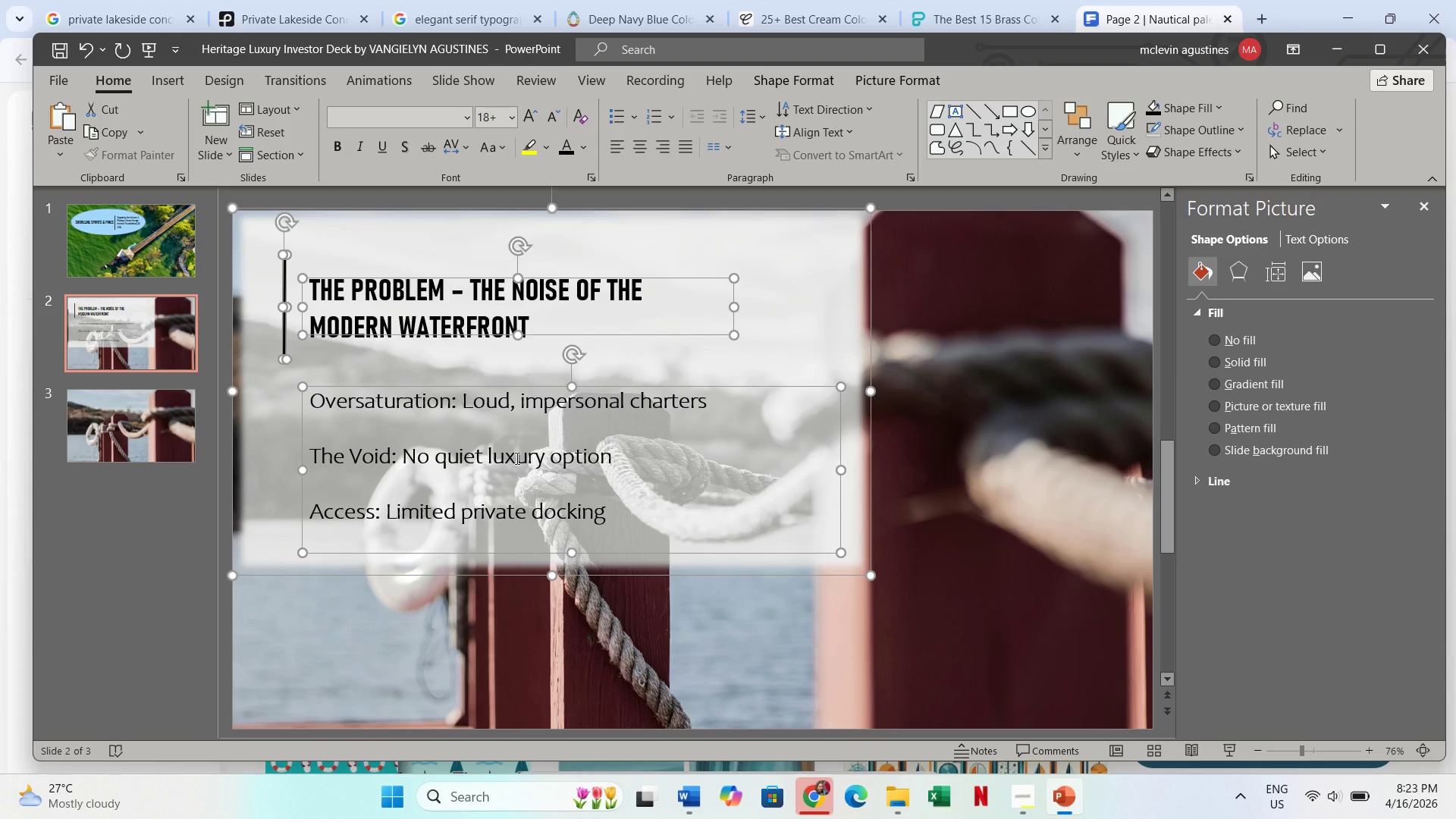 
scroll: coordinate [538, 458], scroll_direction: down, amount: 1.0
 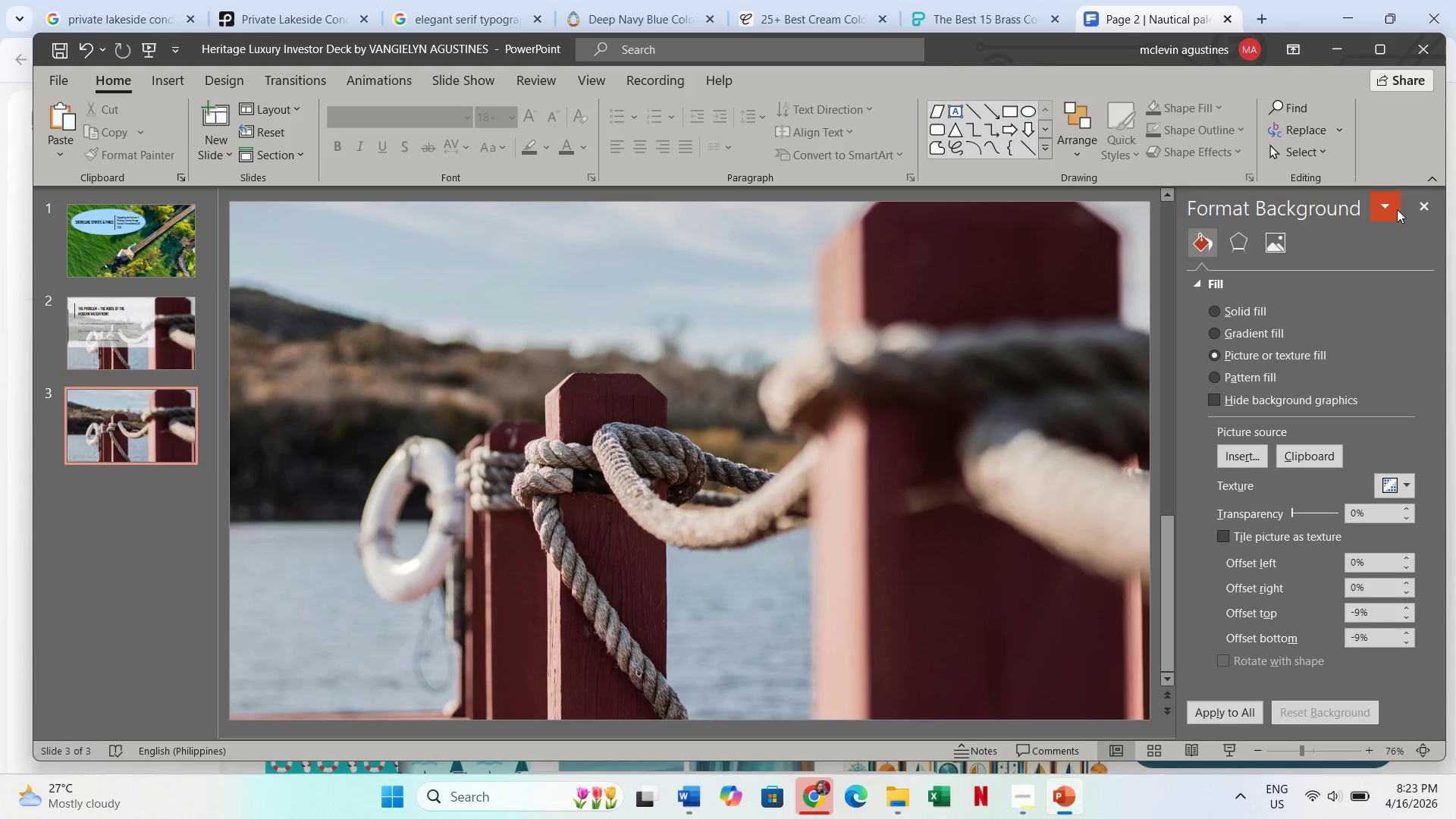 
left_click([1426, 209])
 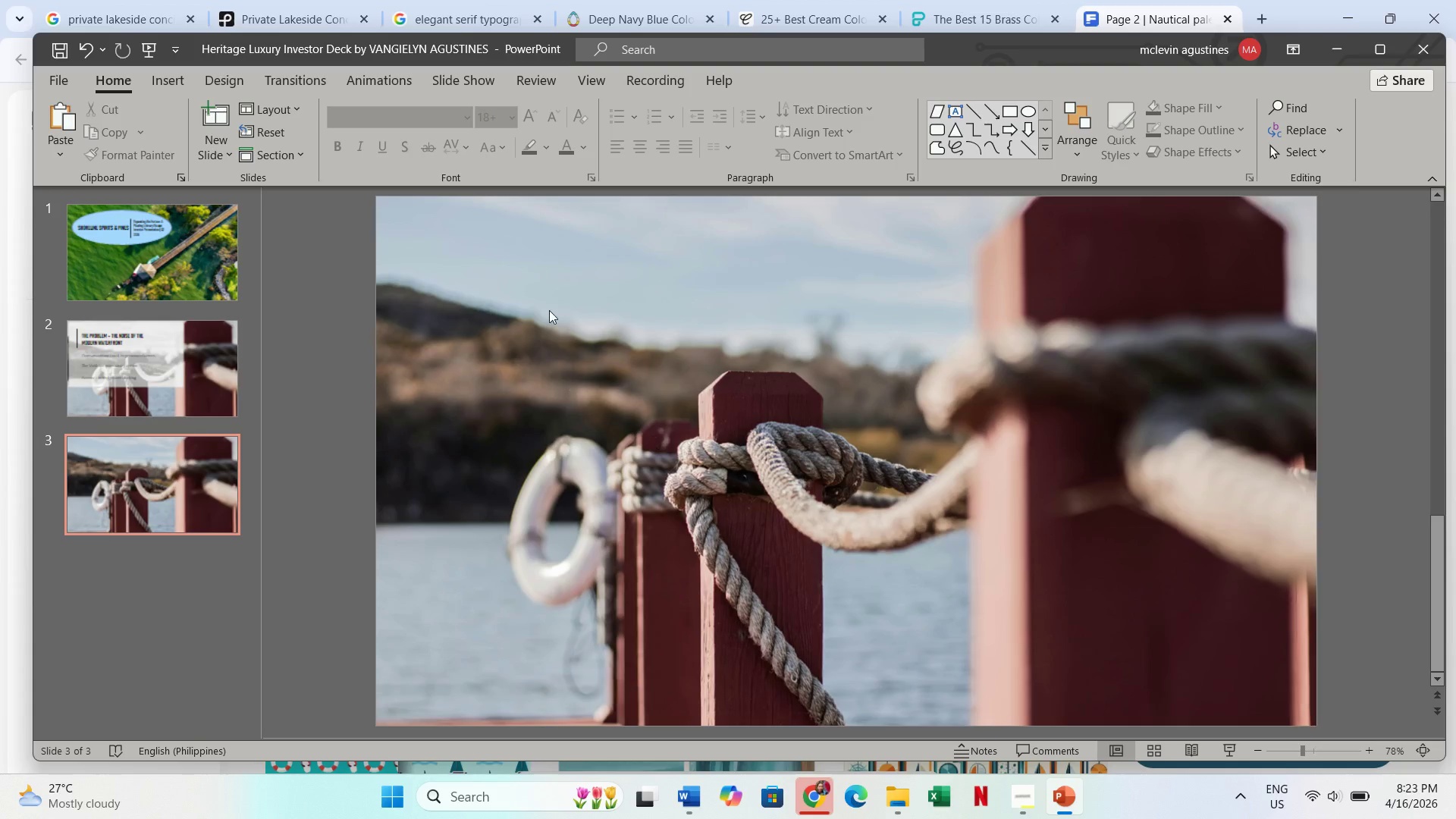 
key(Control+V)
 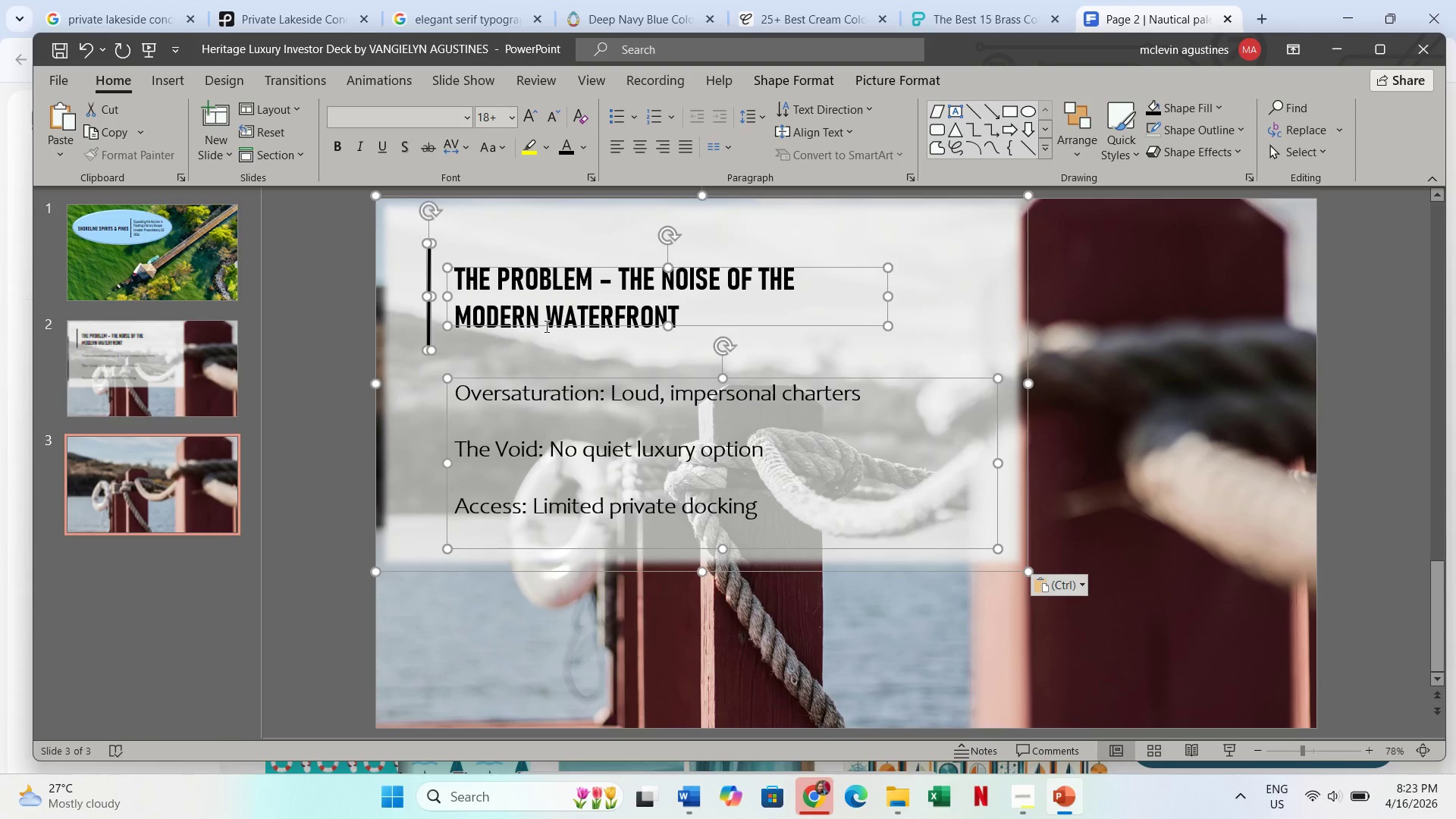 
key(Escape)
 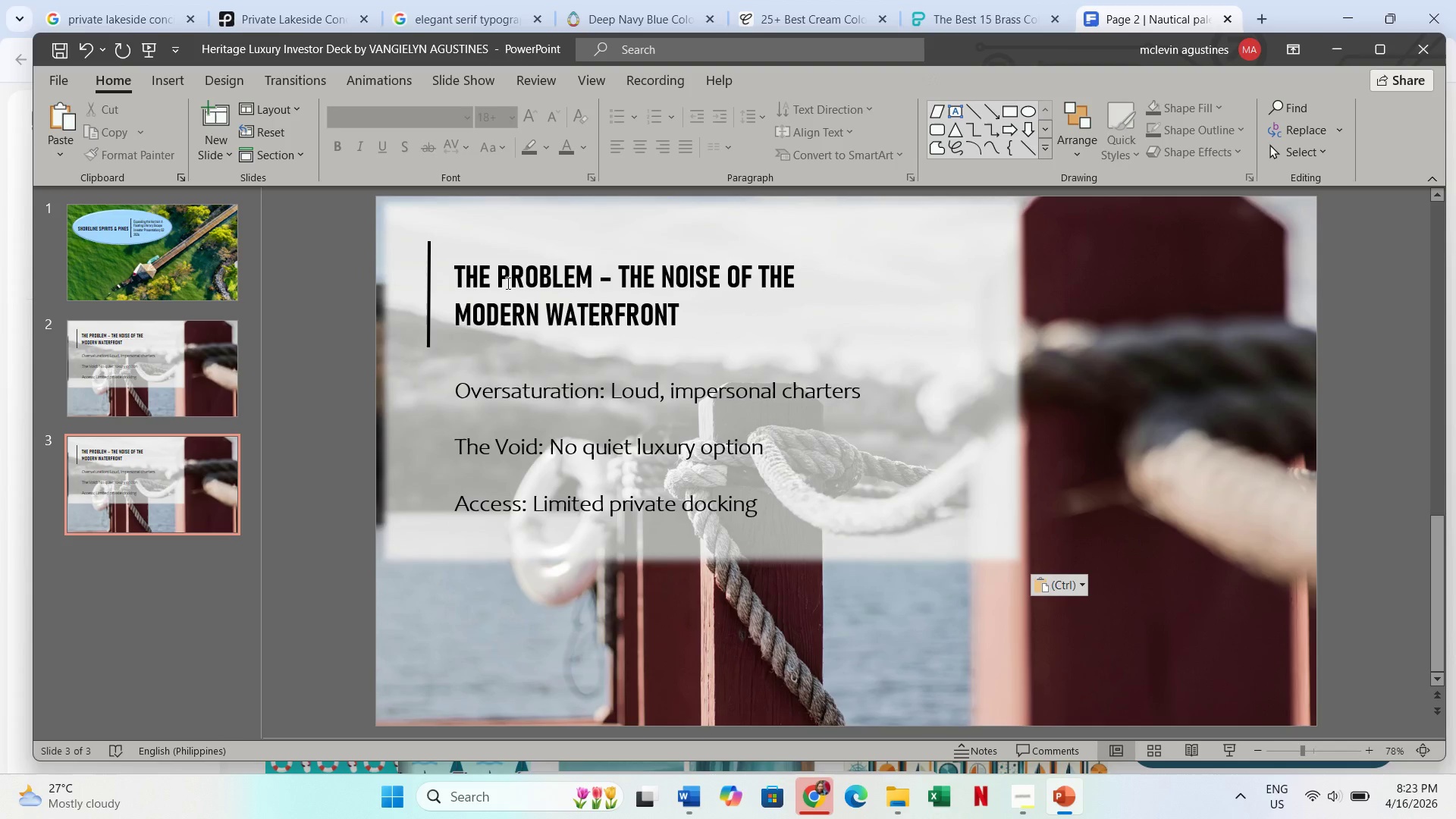 
left_click_drag(start_coordinate=[500, 284], to_coordinate=[669, 303])
 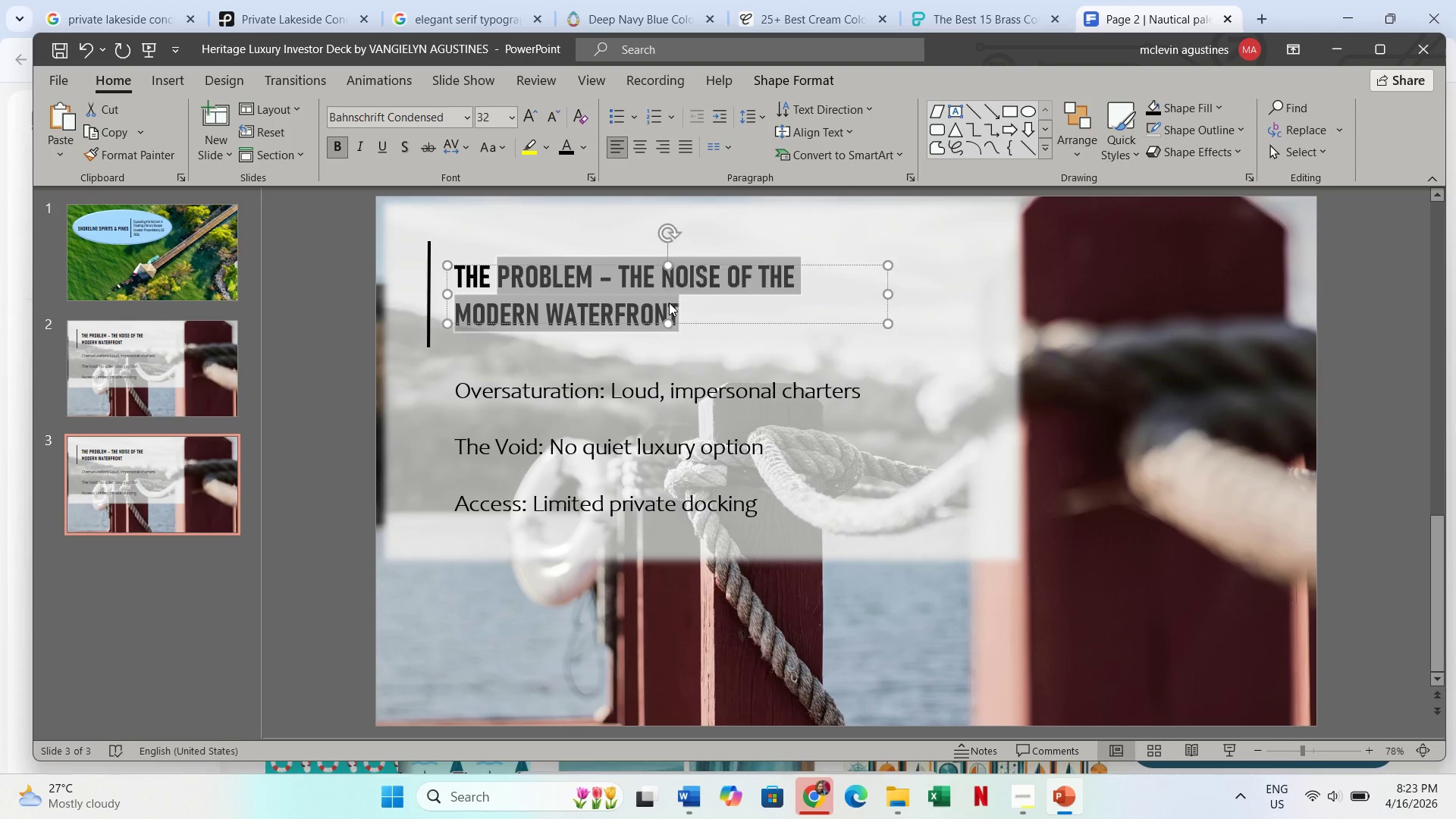 
type(a)
key(Backspace)
type(SOLUTION: A SANCTUARY OG )
key(Backspace)
key(Backspace)
type(F THE SWELL)
 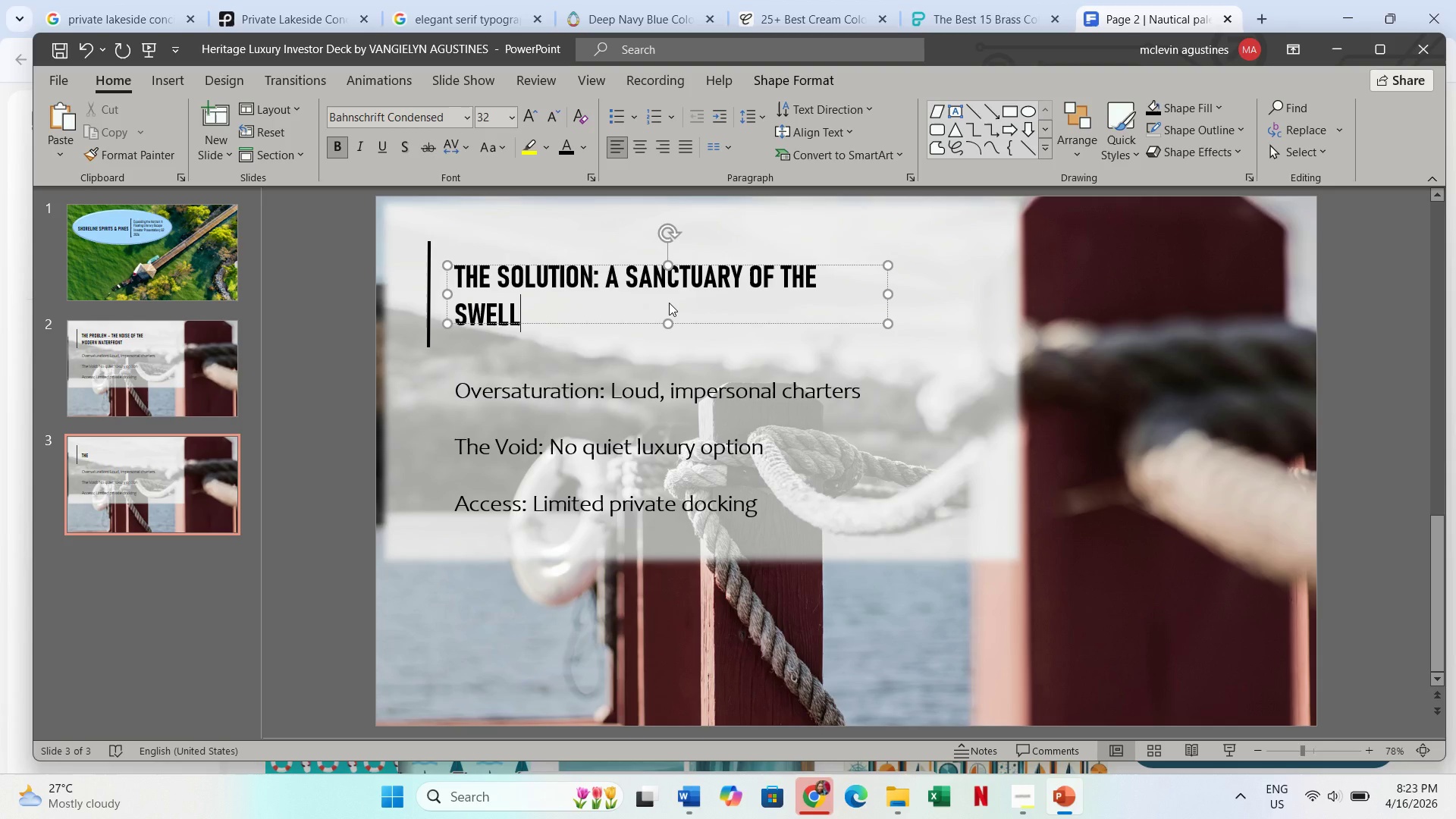 
key(Escape)
 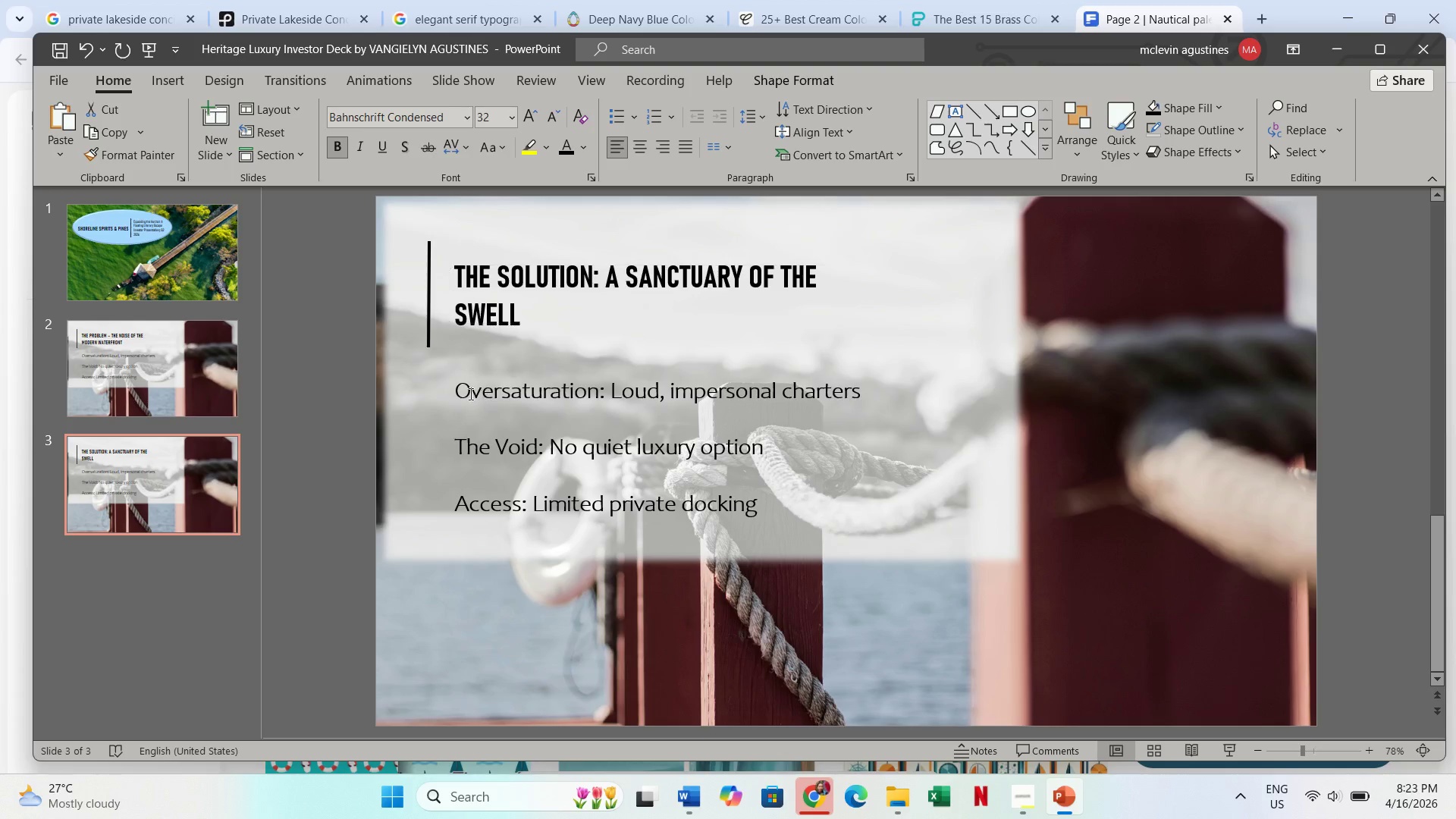 
key(Escape)
 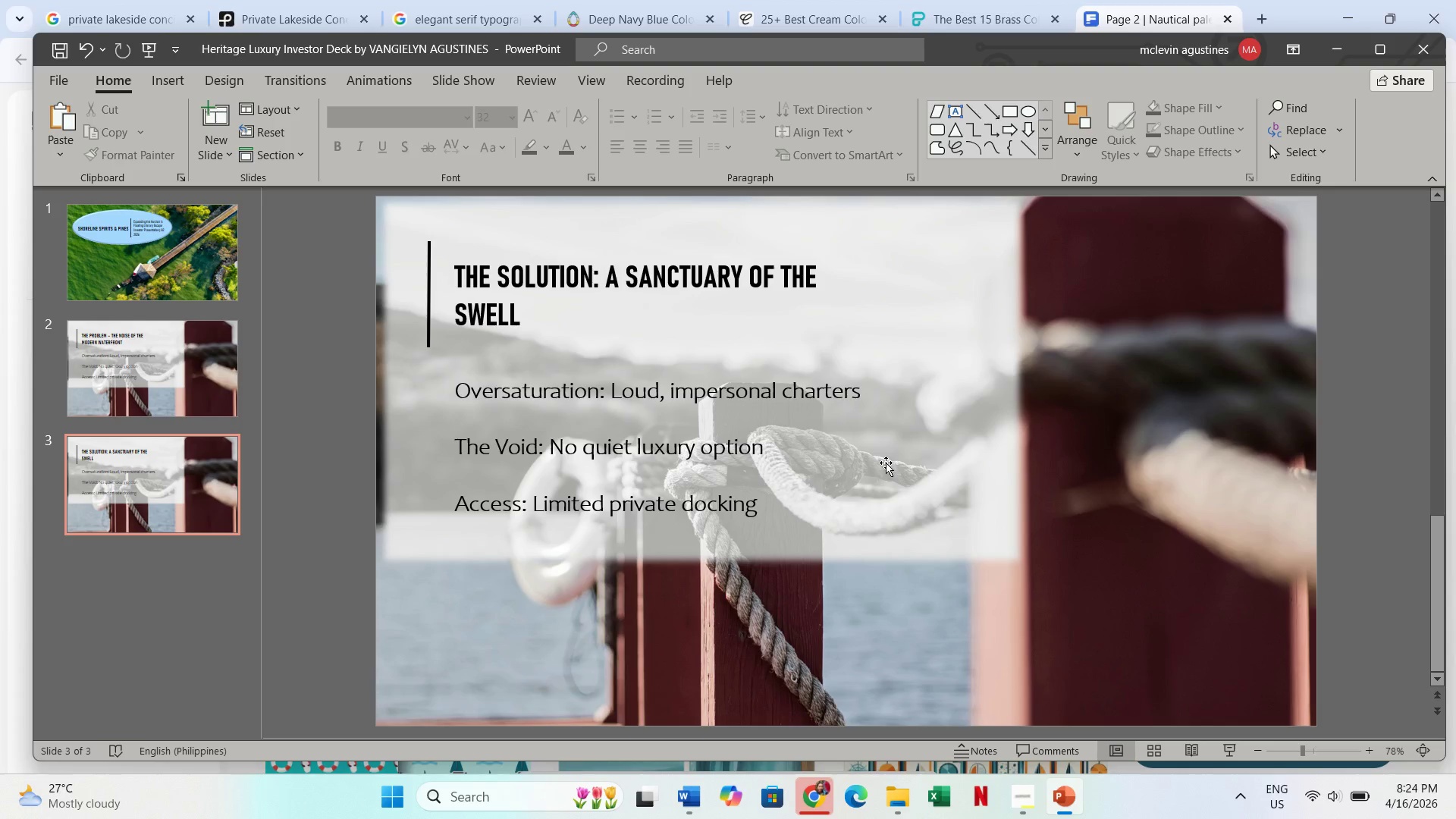 
wait(5.69)
 